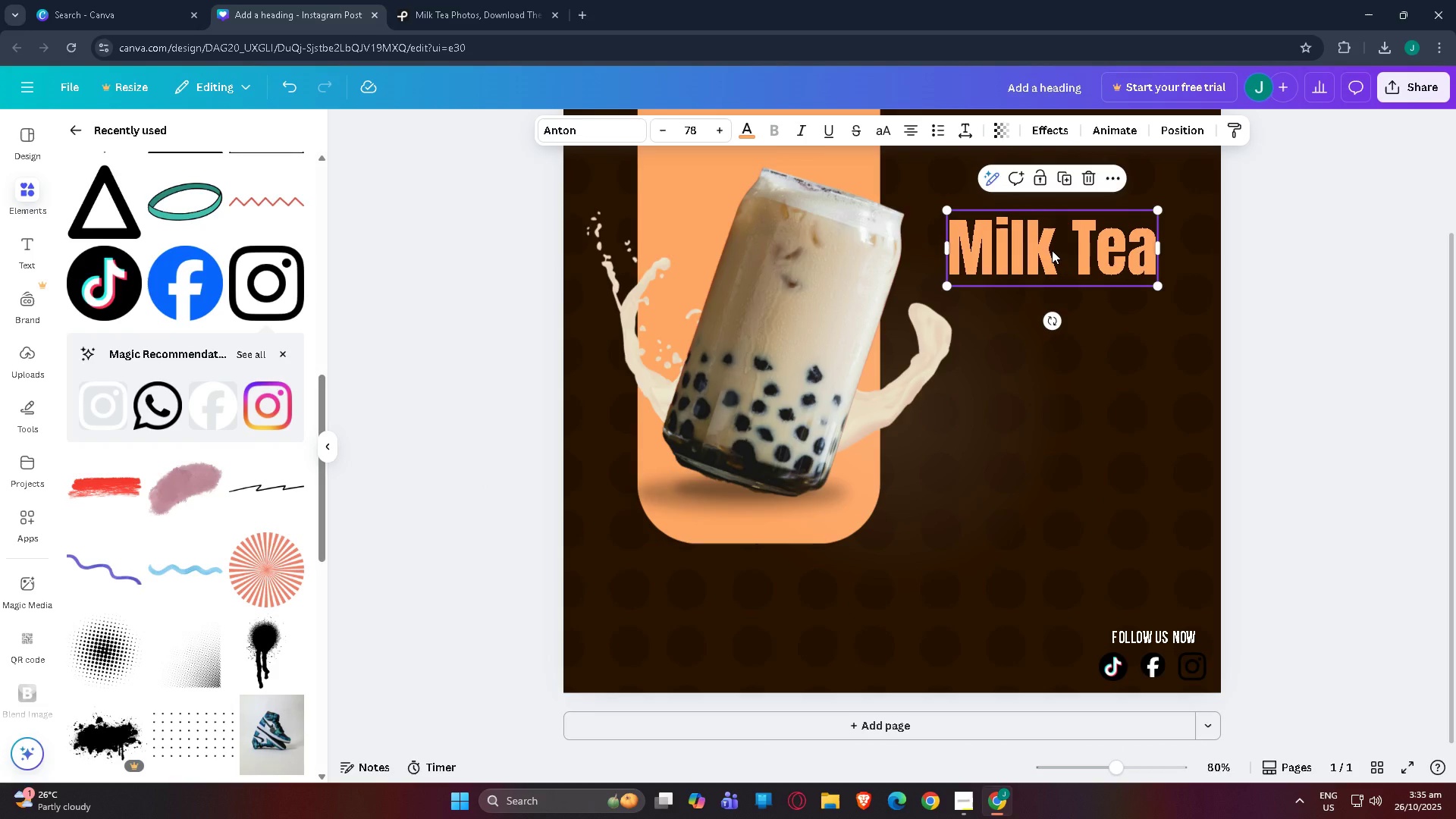 
hold_key(key=ControlLeft, duration=1.25)
 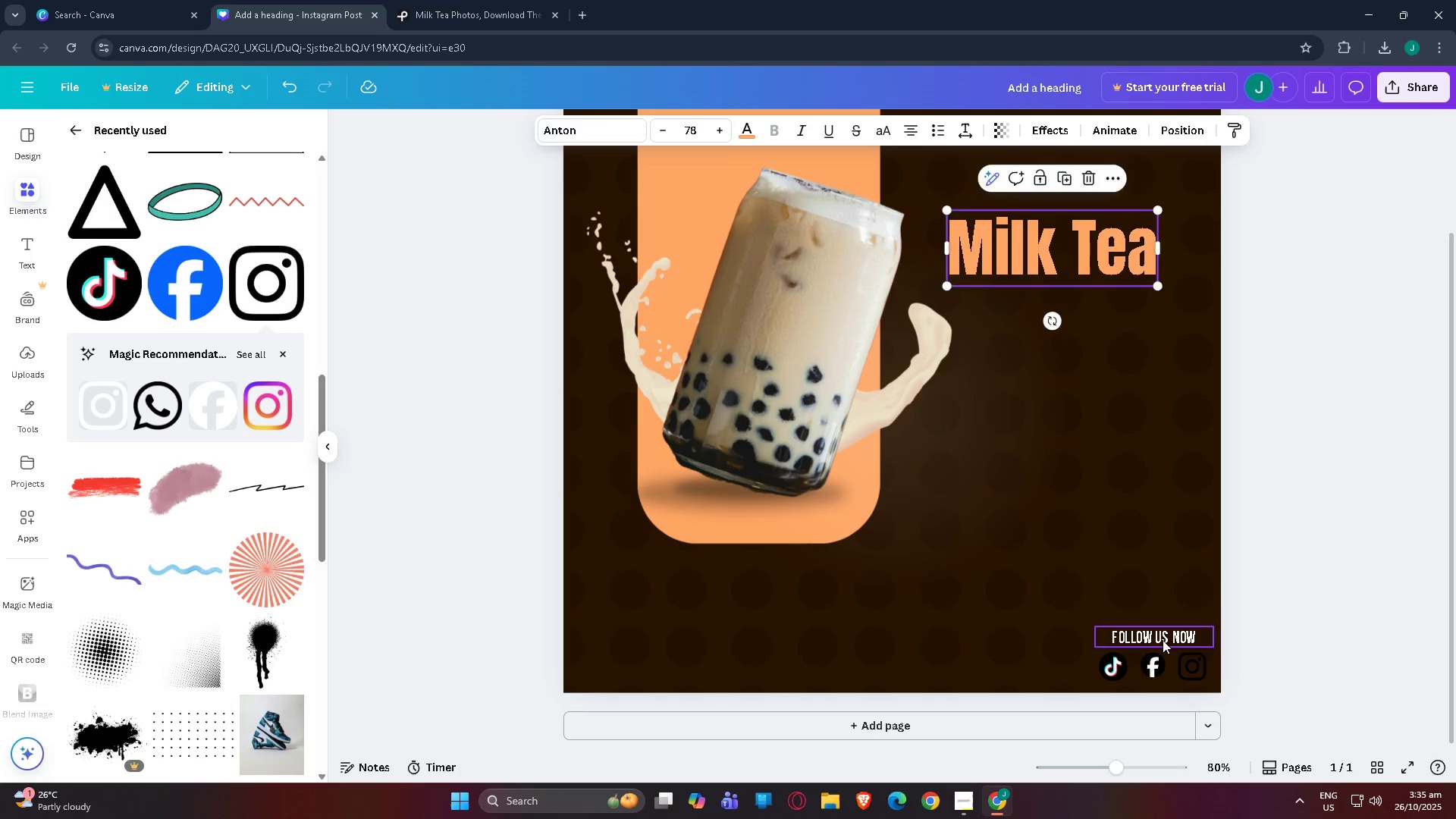 
left_click([1163, 640])
 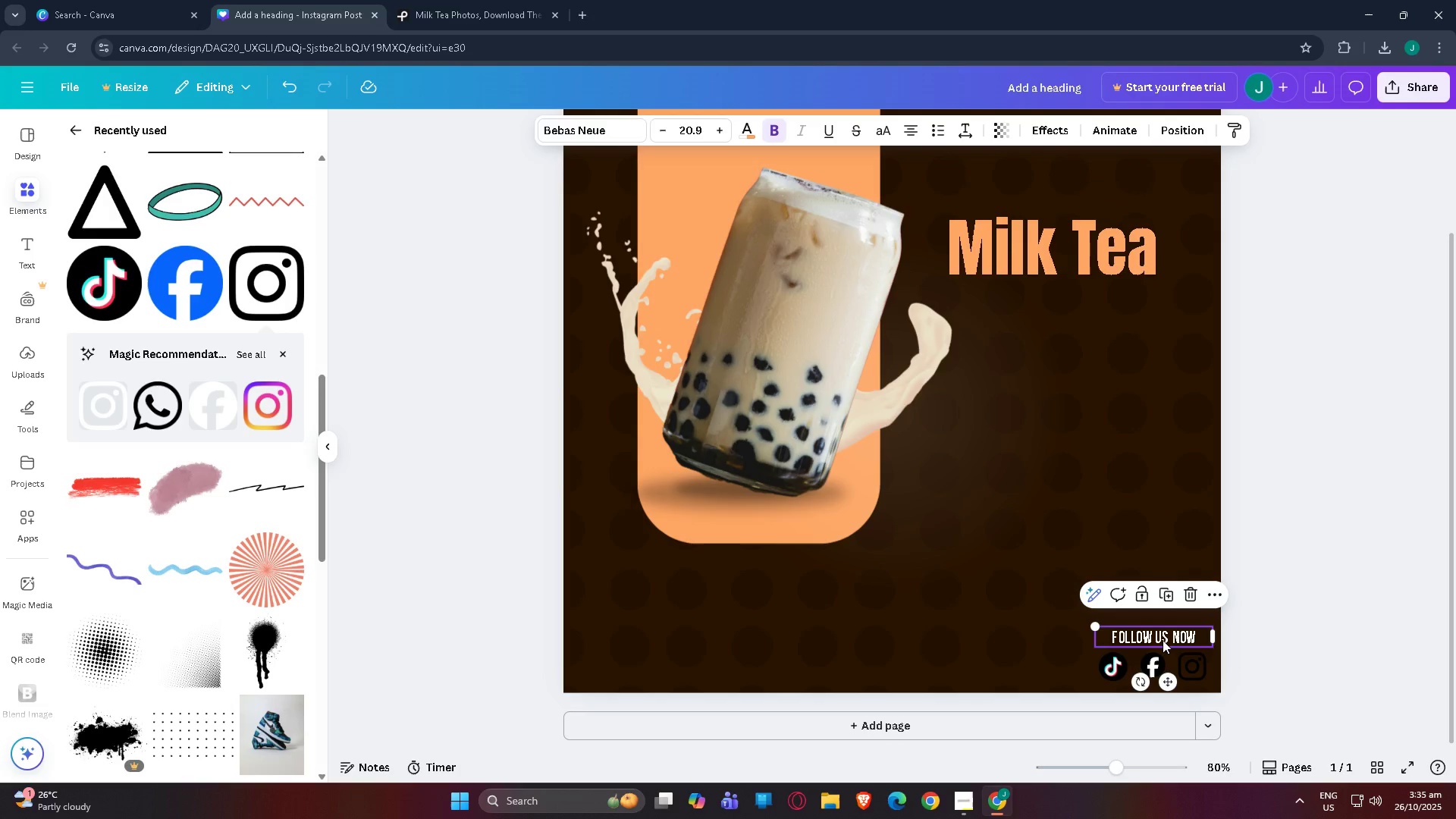 
key(Control+C)
 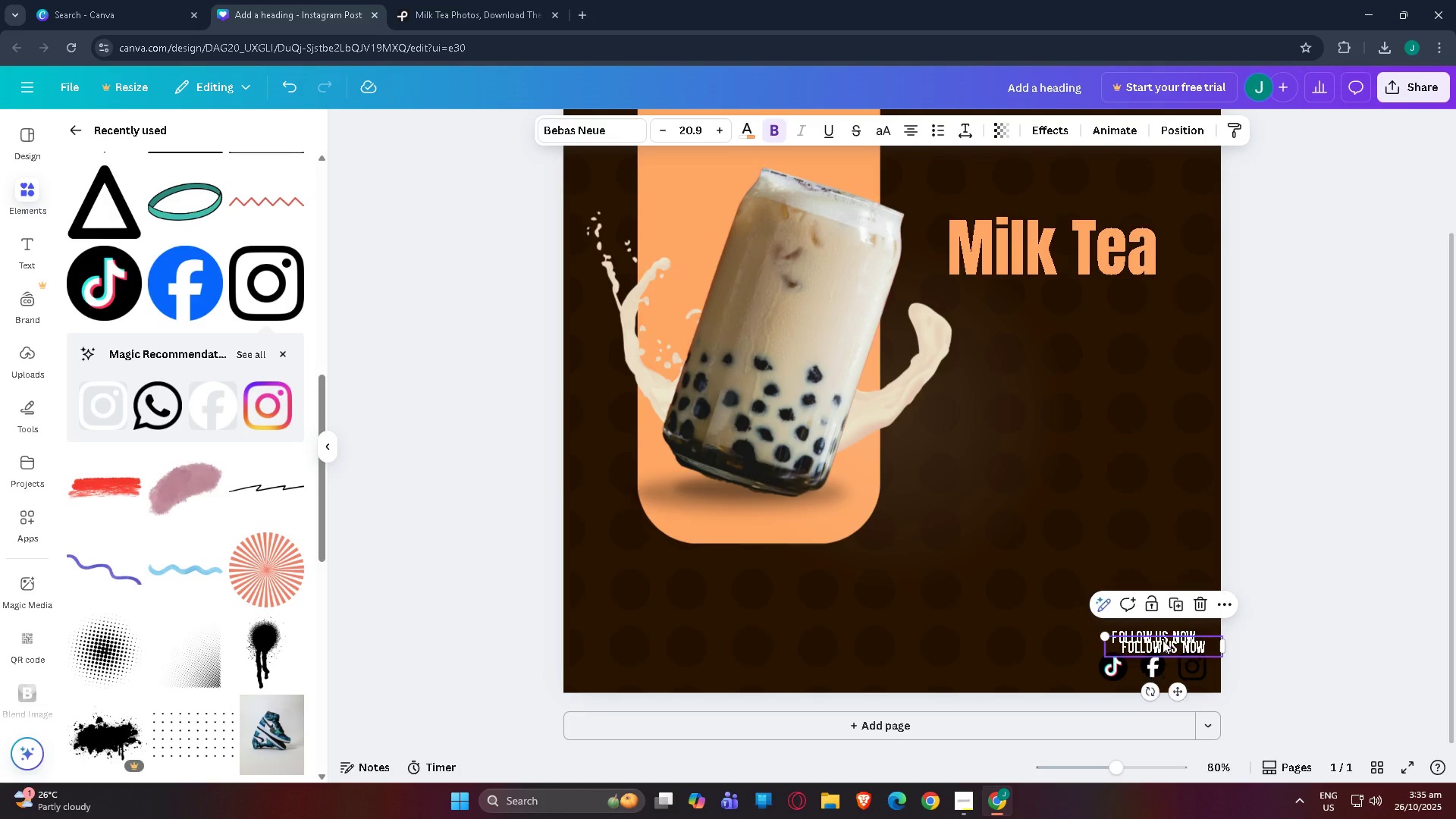 
key(Control+V)
 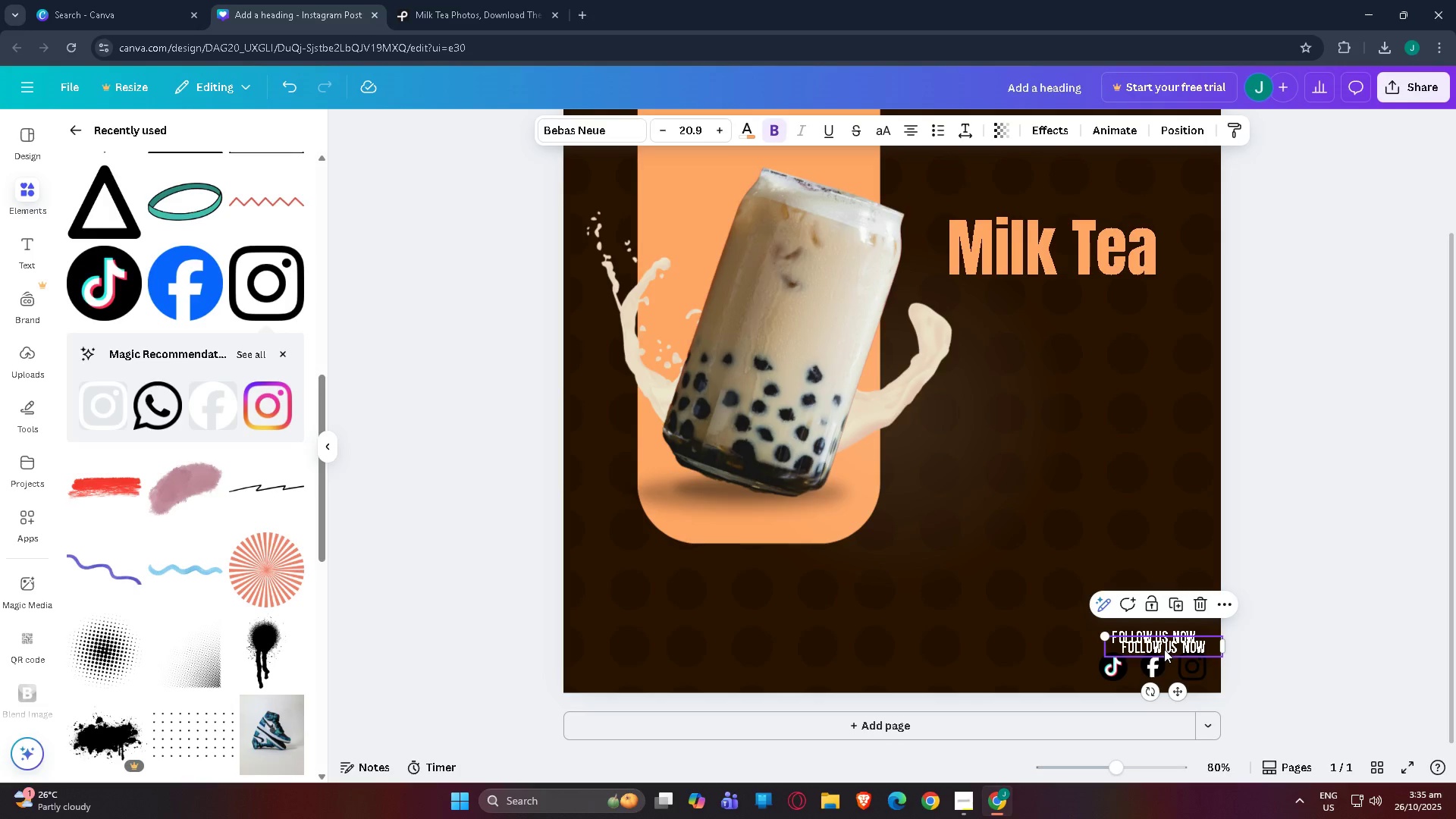 
left_click_drag(start_coordinate=[1164, 649], to_coordinate=[1014, 300])
 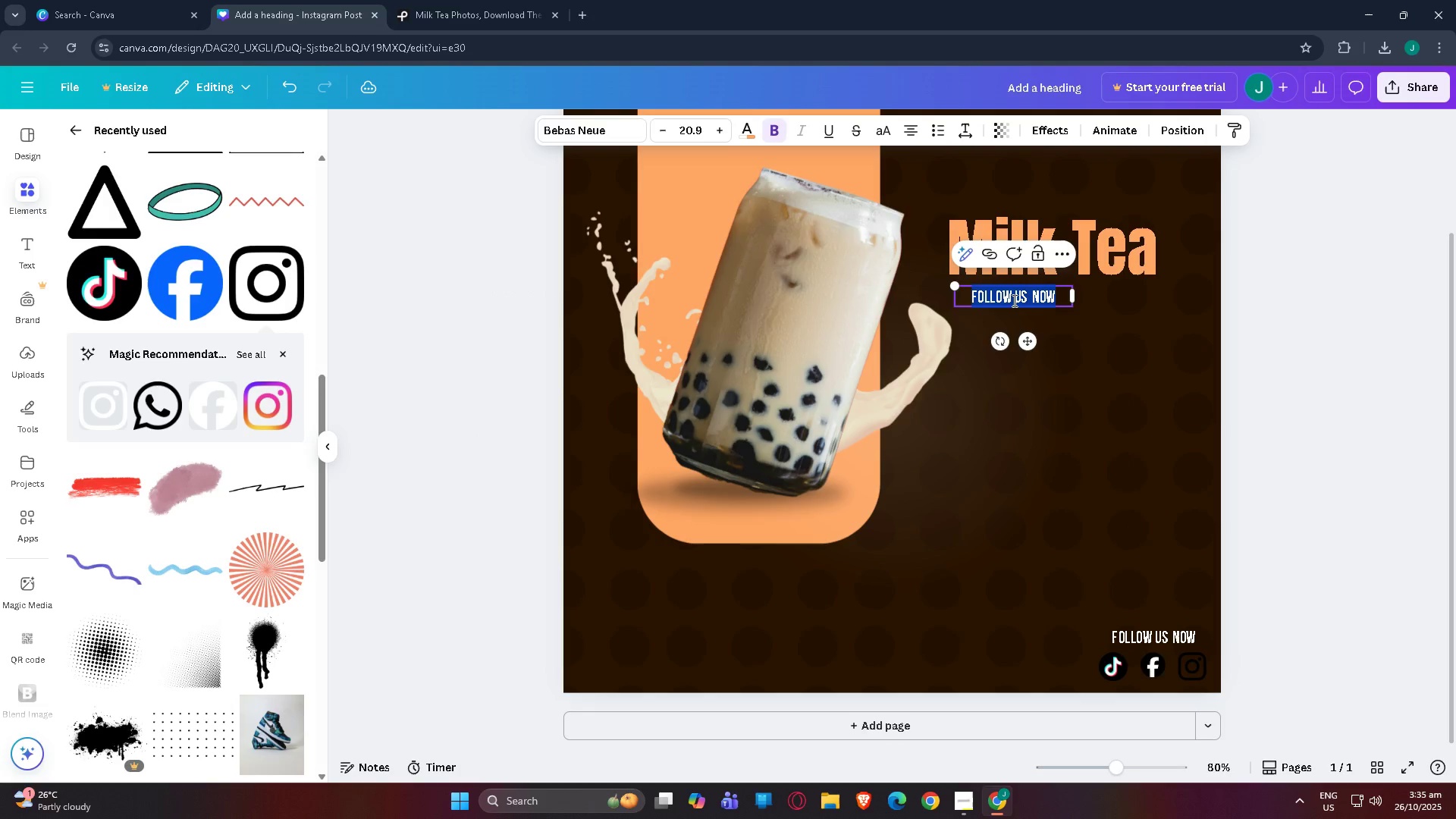 
left_click([1013, 300])
 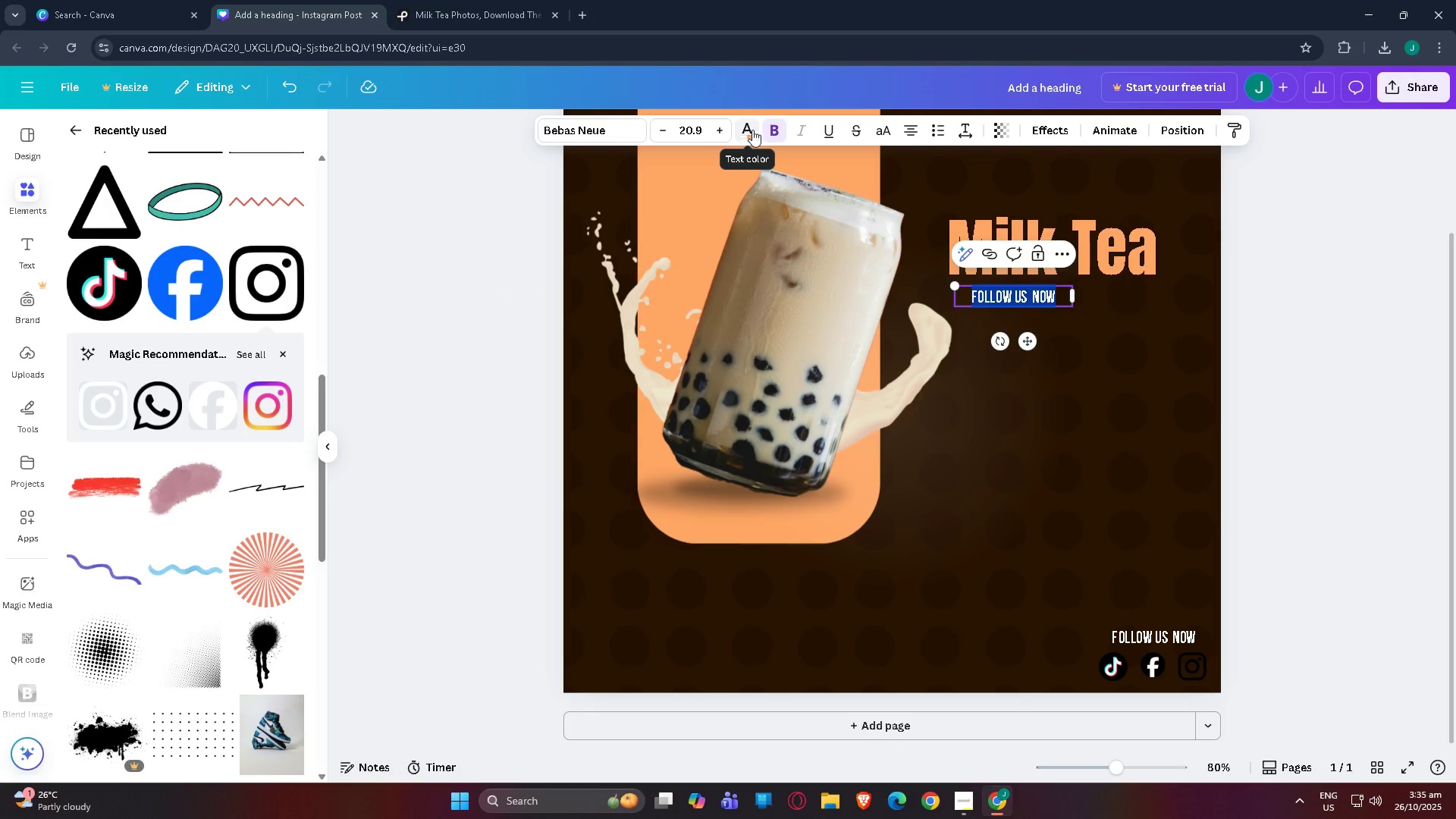 
left_click([754, 129])
 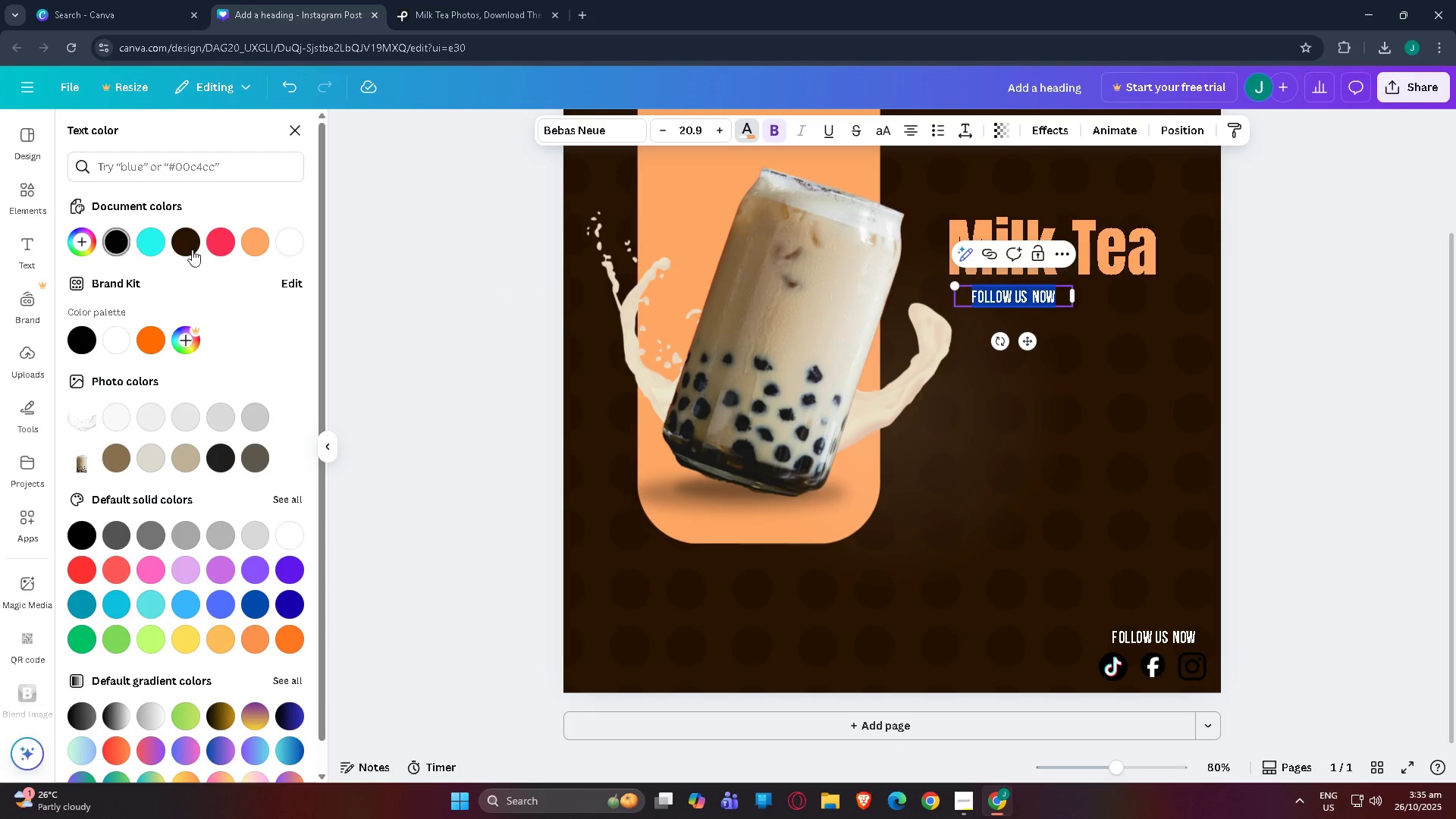 
left_click([257, 237])
 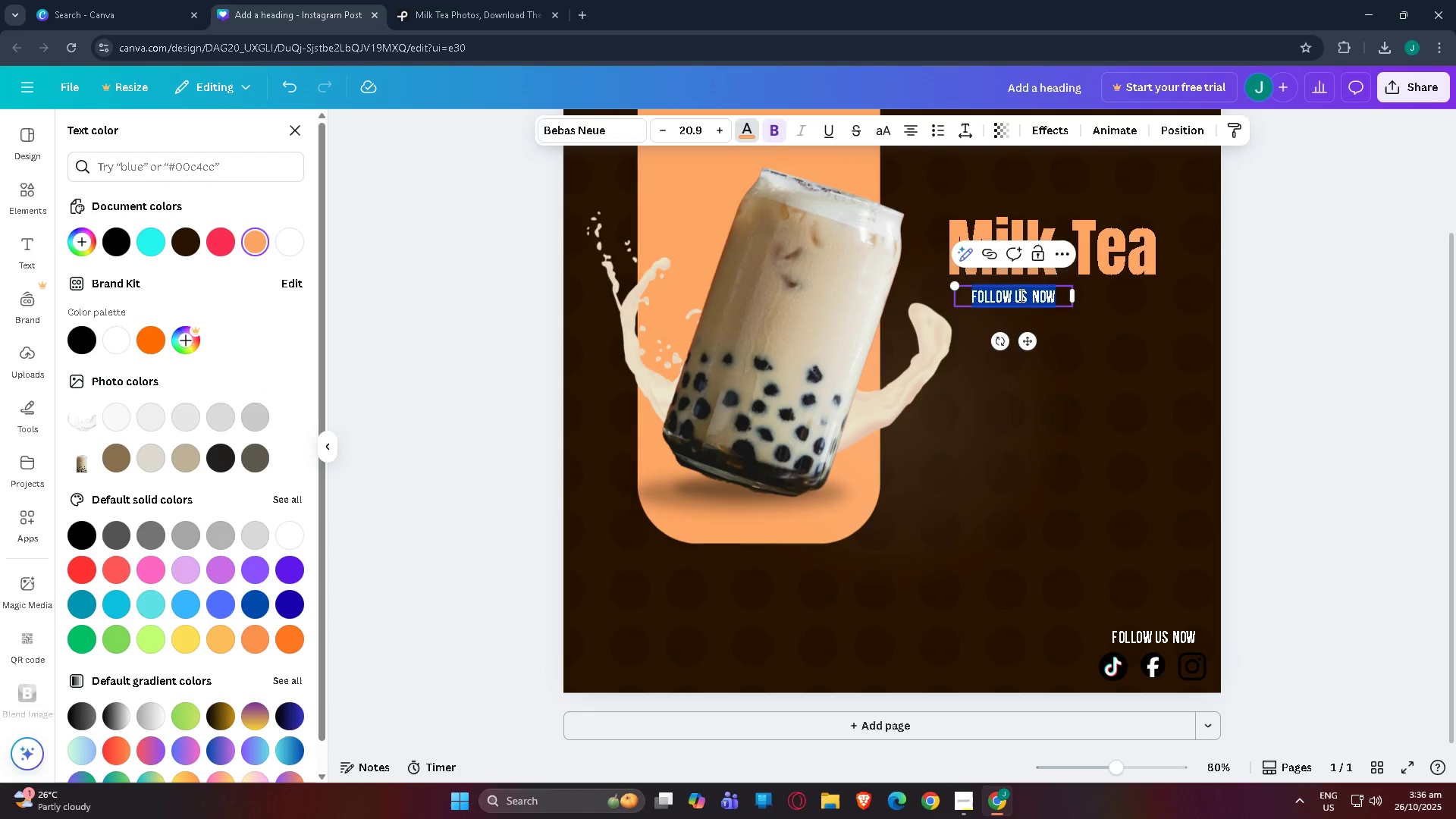 
double_click([1020, 295])
 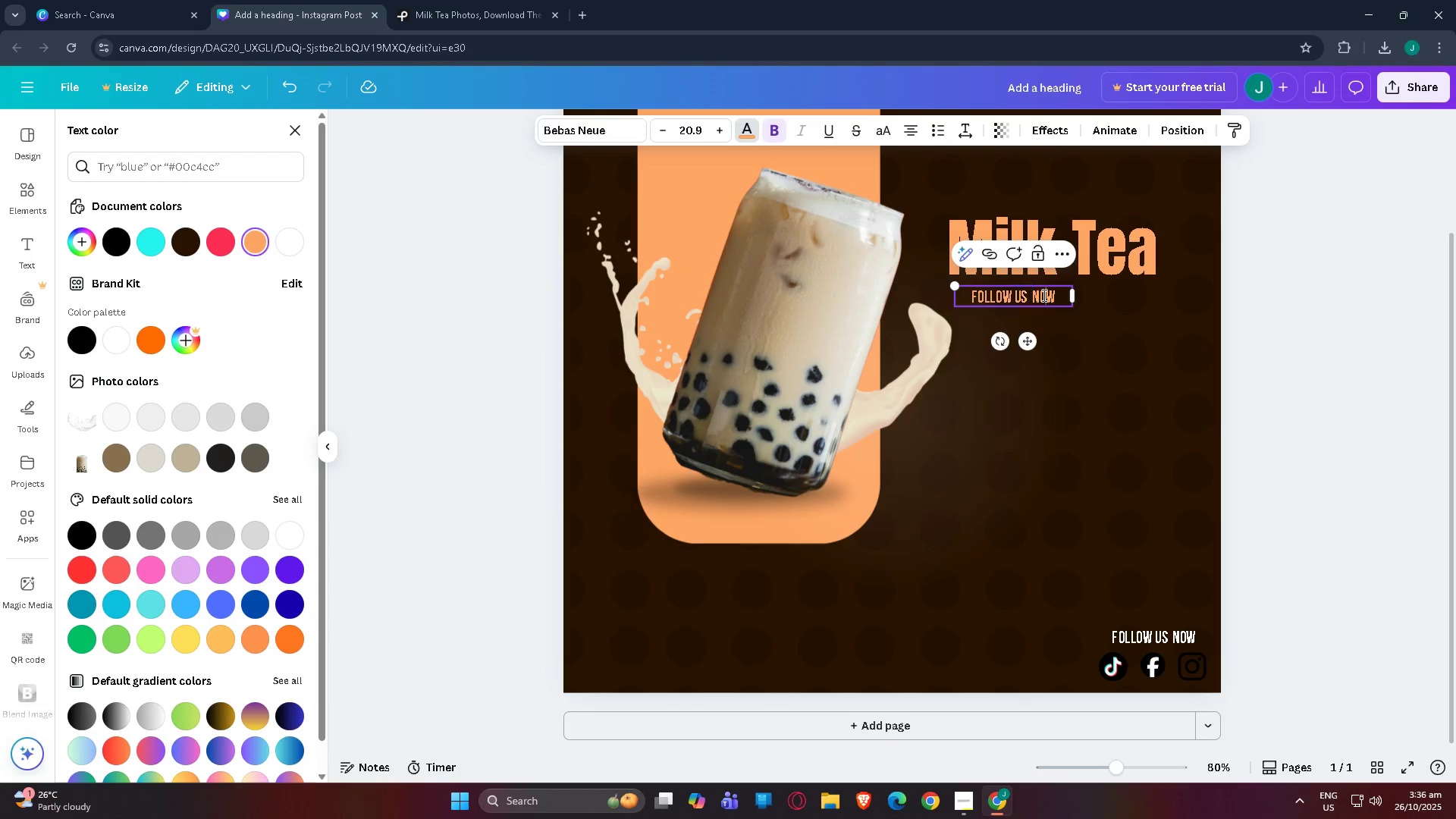 
triple_click([1043, 295])
 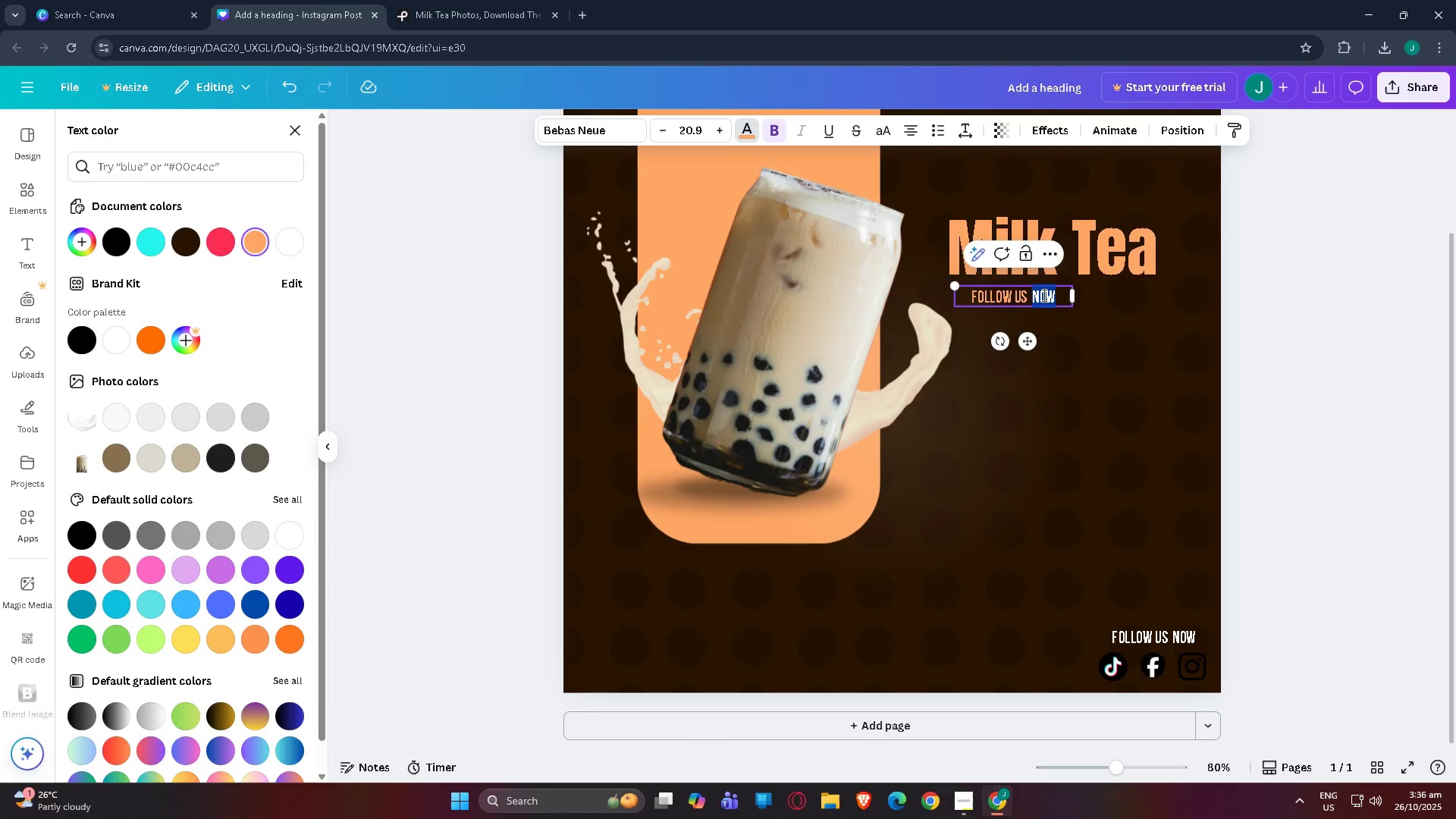 
triple_click([1043, 295])
 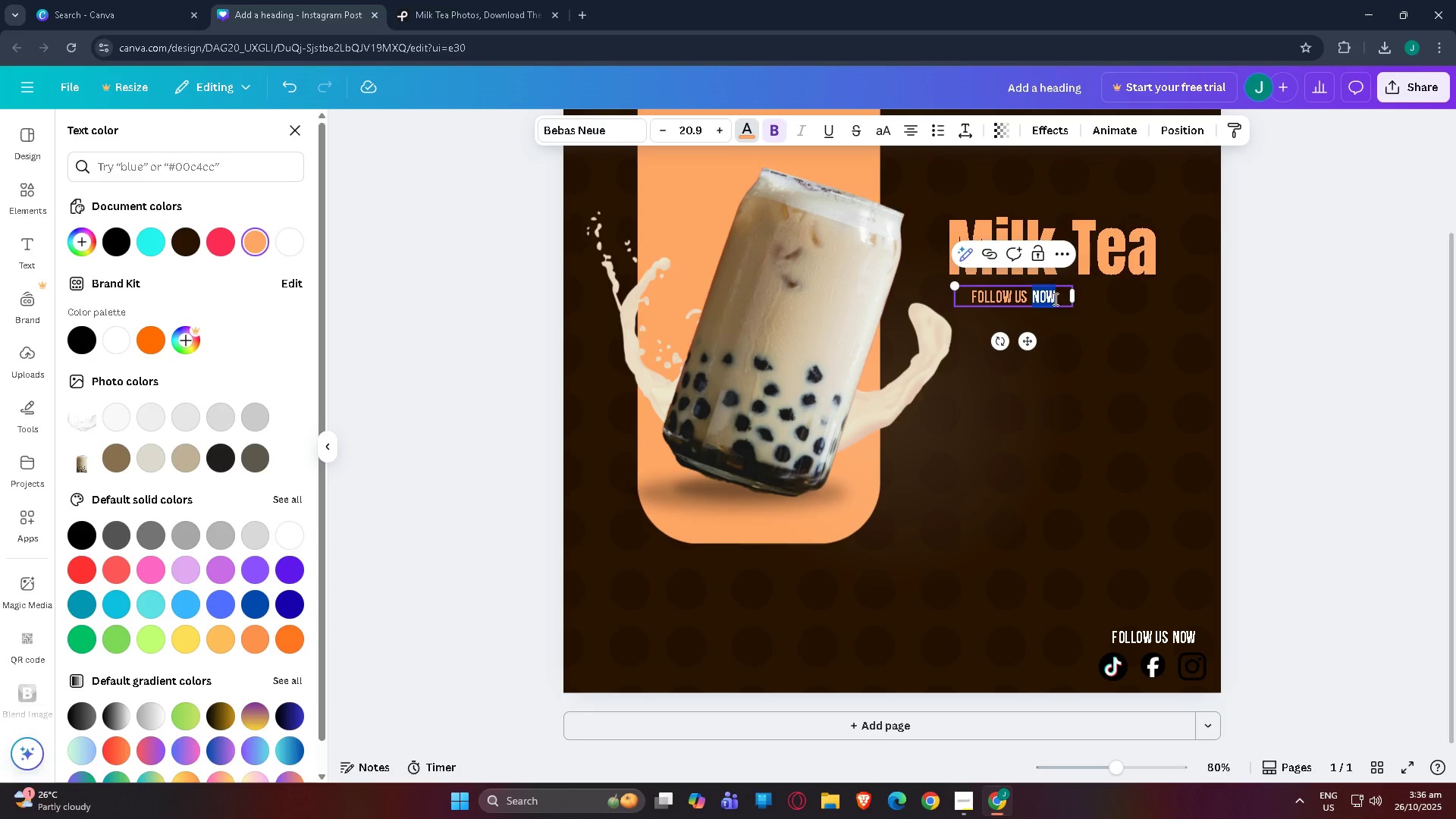 
triple_click([1054, 299])
 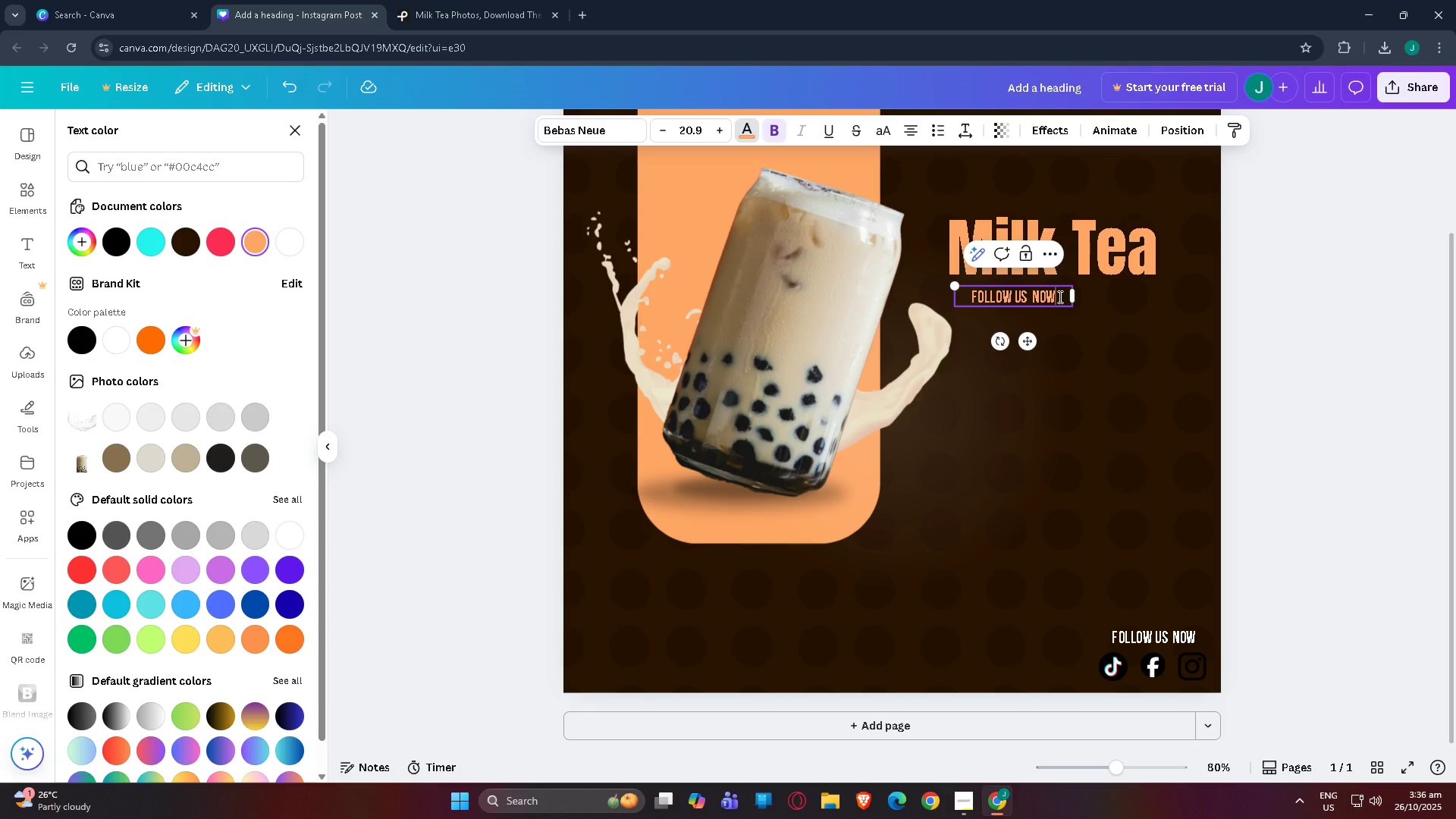 
triple_click([1059, 297])
 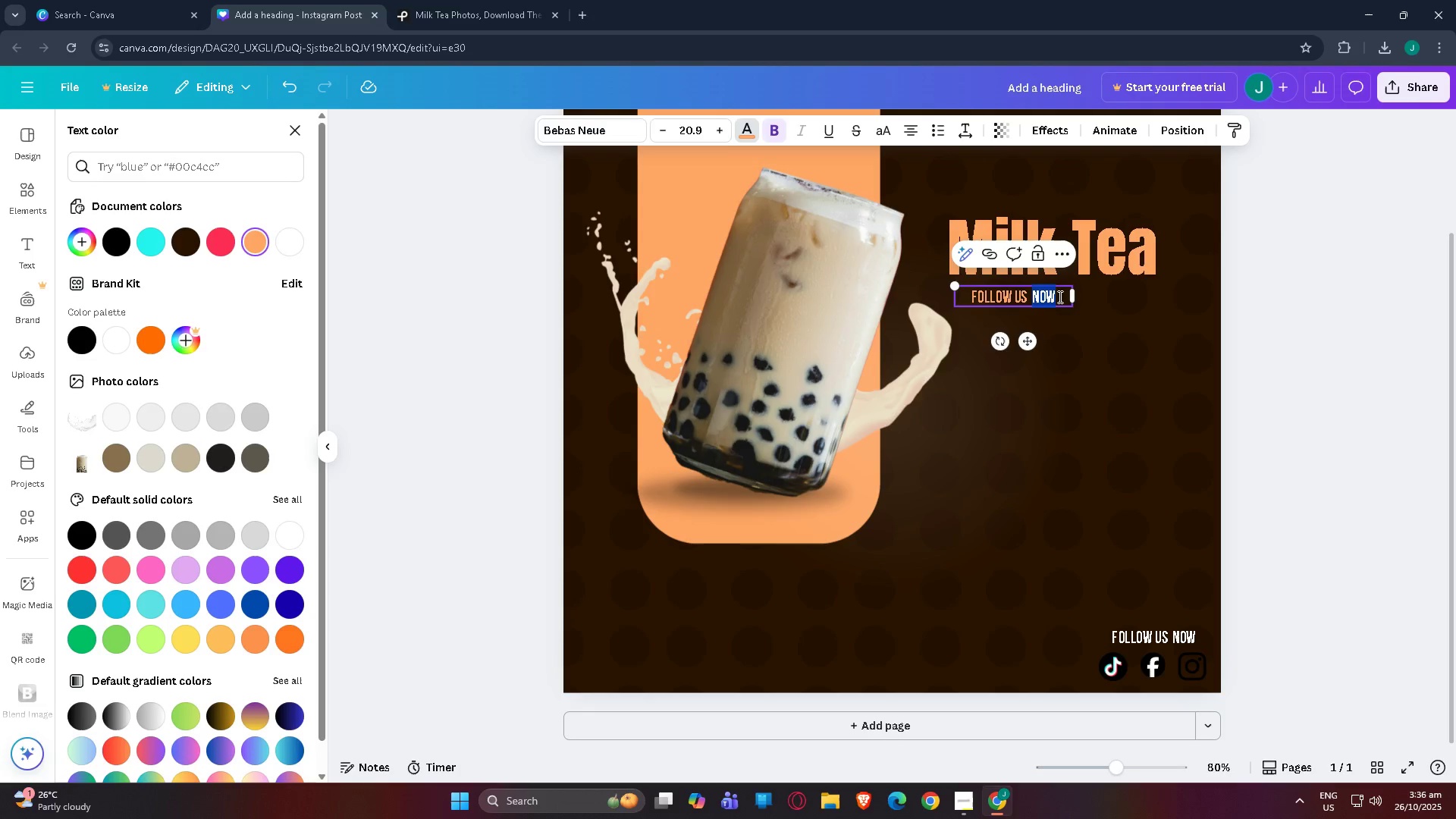 
triple_click([1059, 297])
 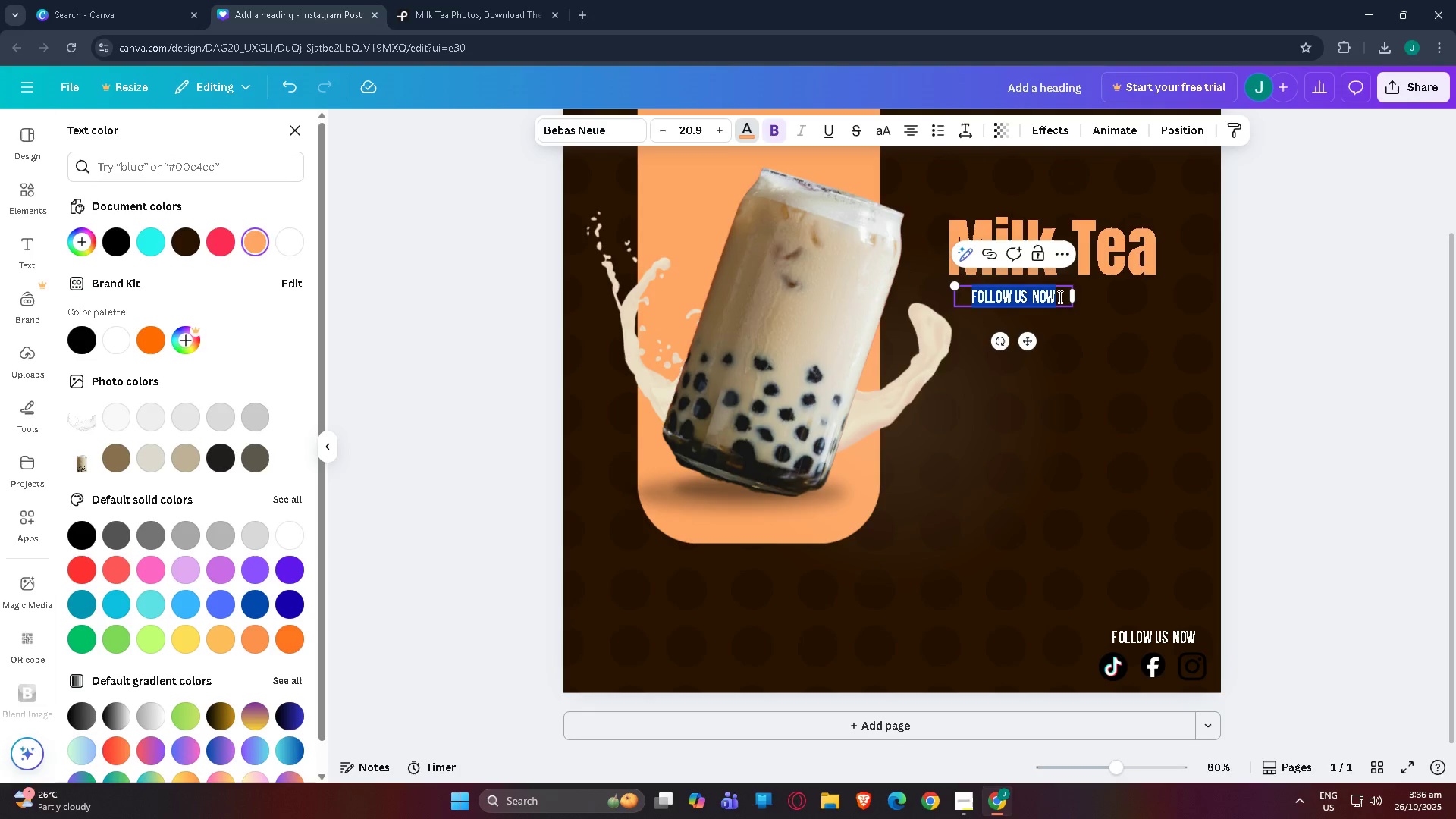 
triple_click([1059, 297])
 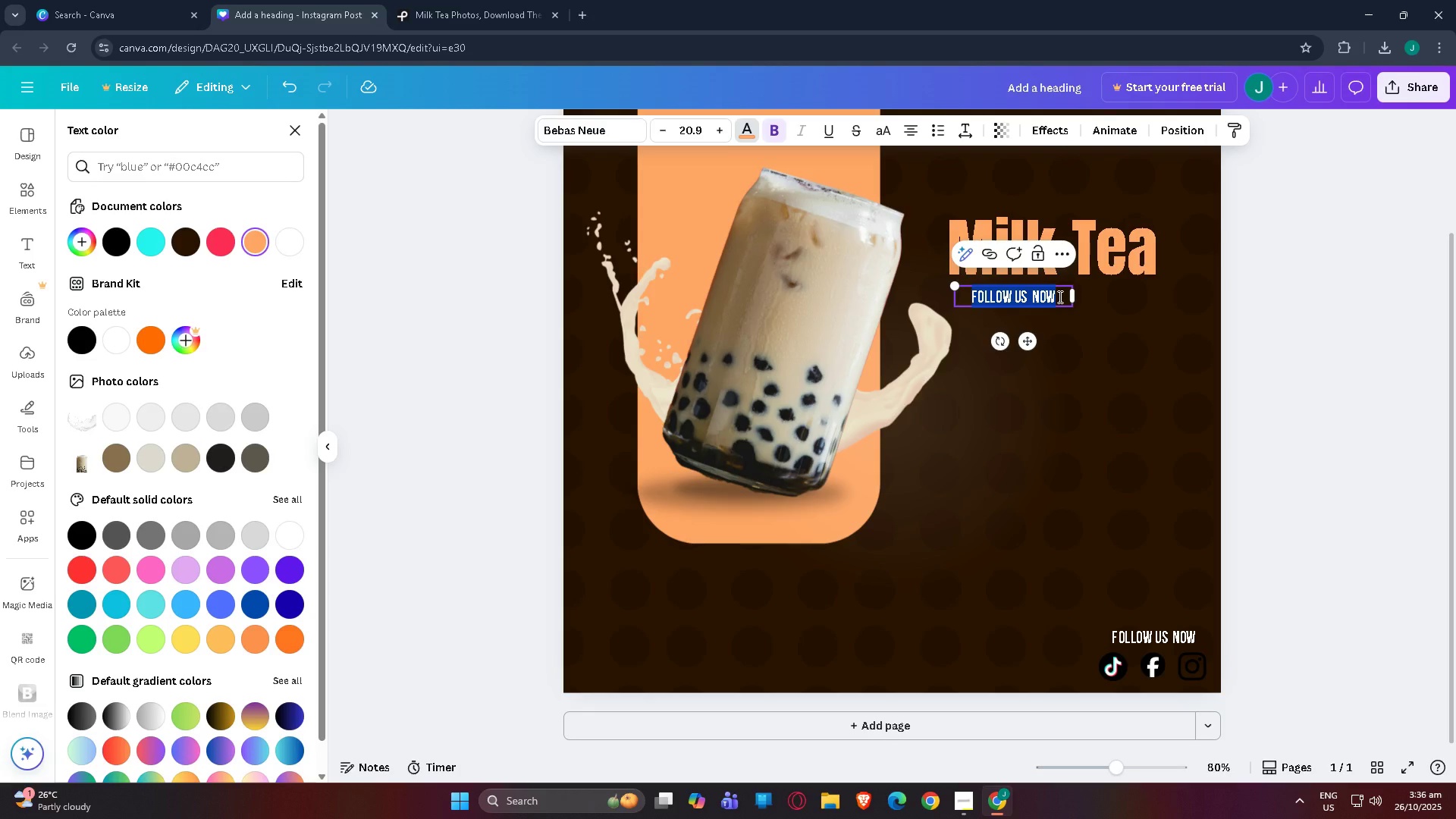 
type(Days)
key(Backspace)
key(Backspace)
key(Backspace)
type(A)
key(Backspace)
type(A)
key(Backspace)
 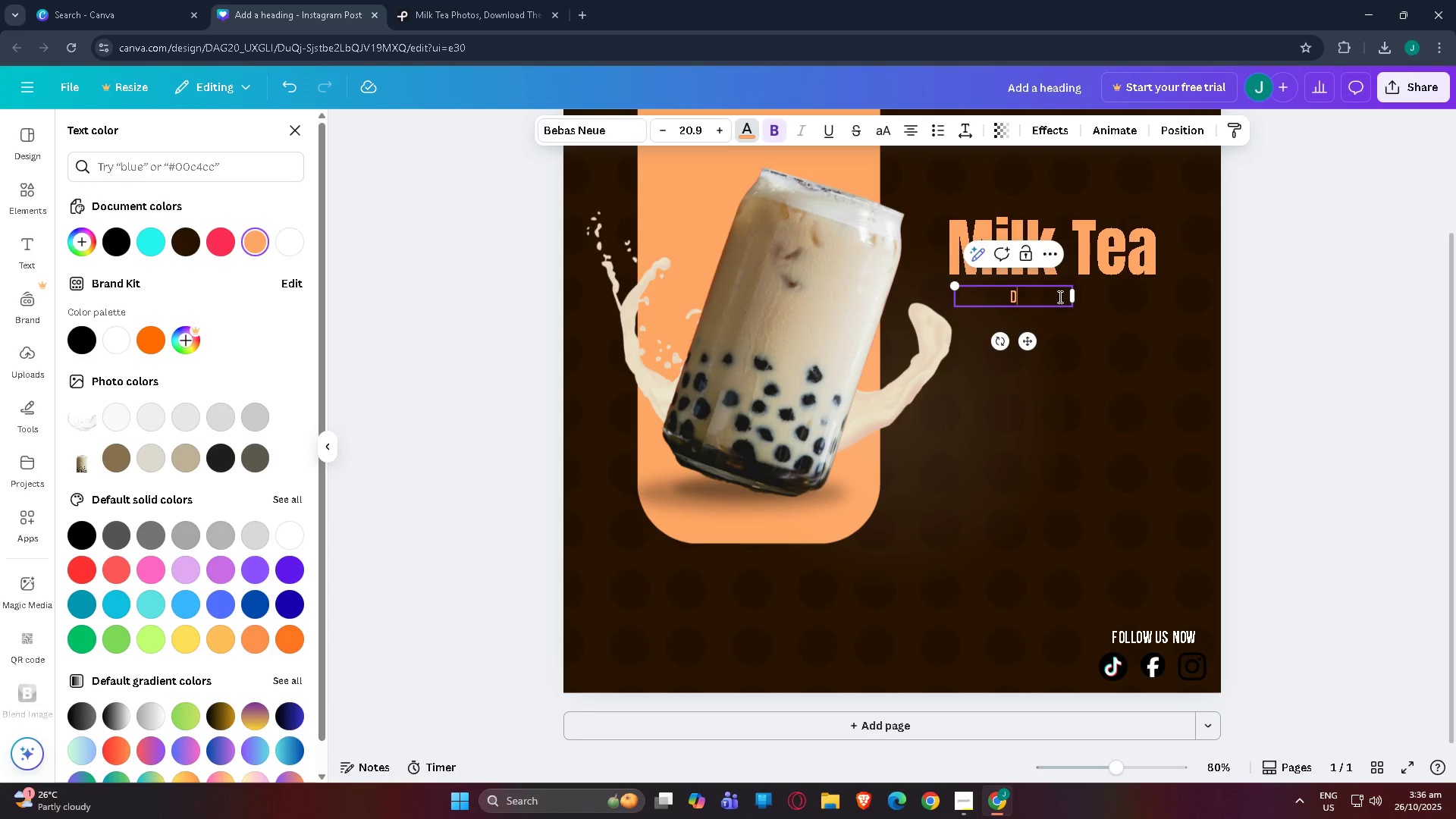 
hold_key(key=ControlLeft, duration=0.45)
 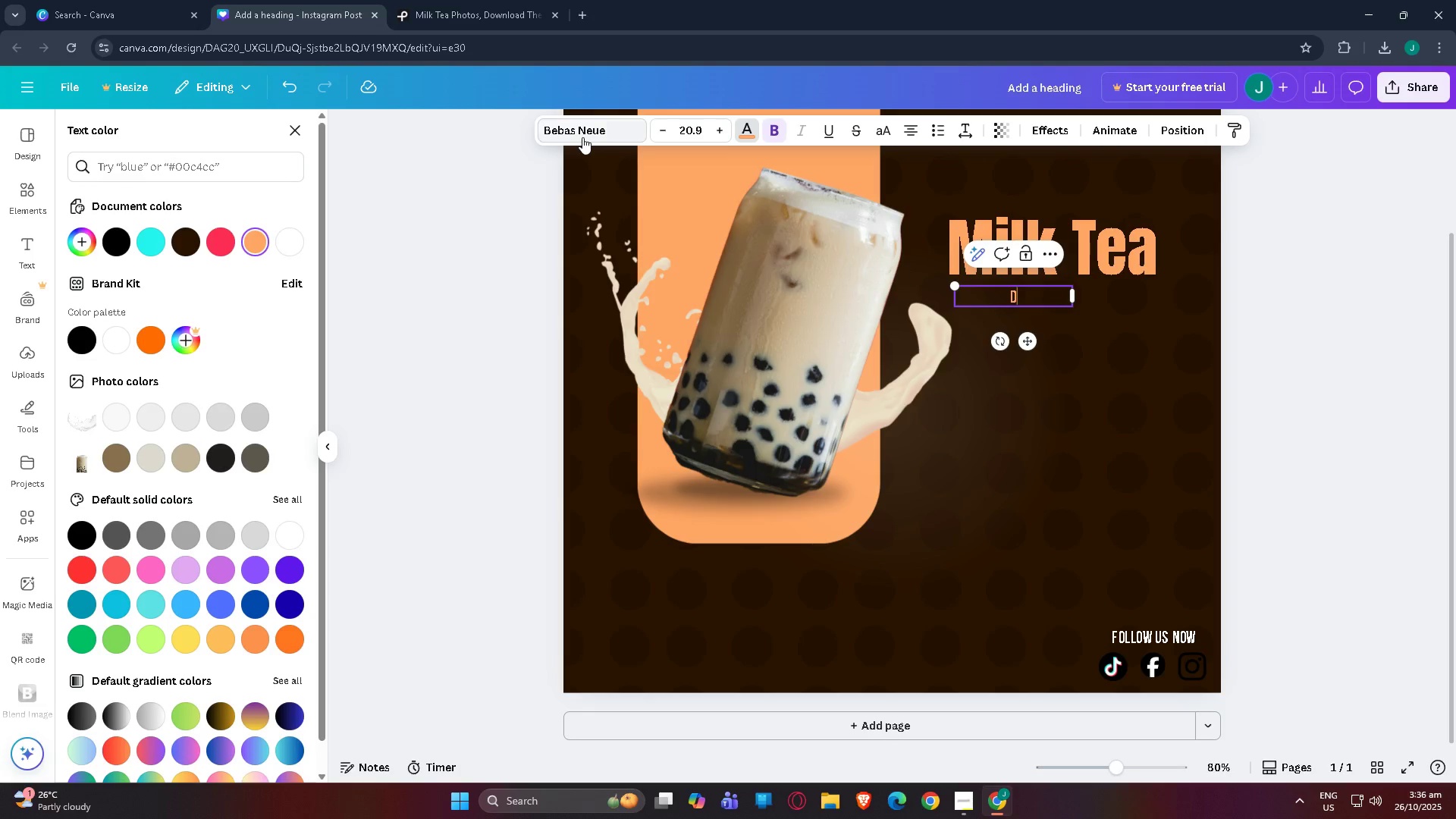 
left_click([582, 137])
 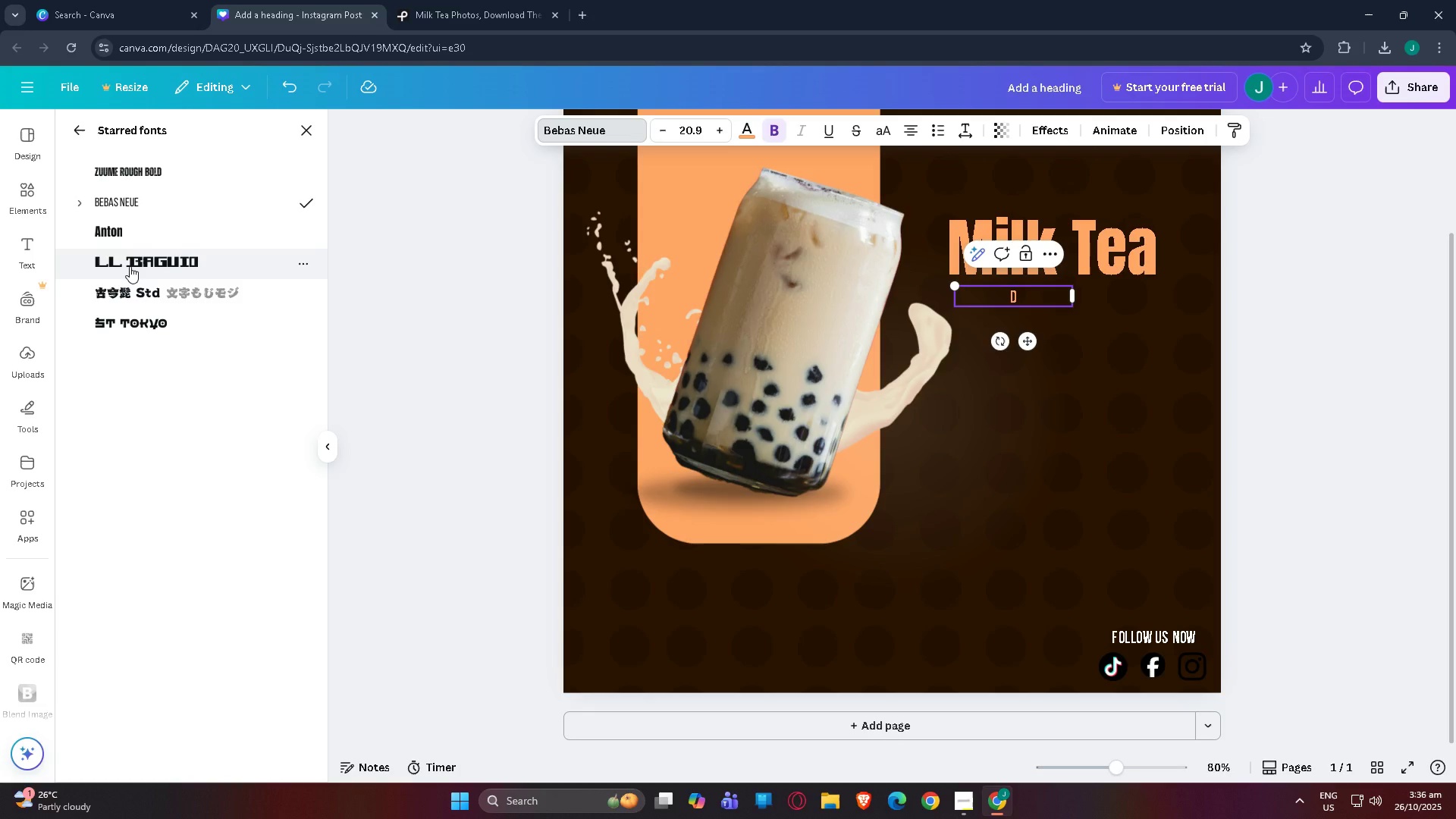 
left_click([83, 134])
 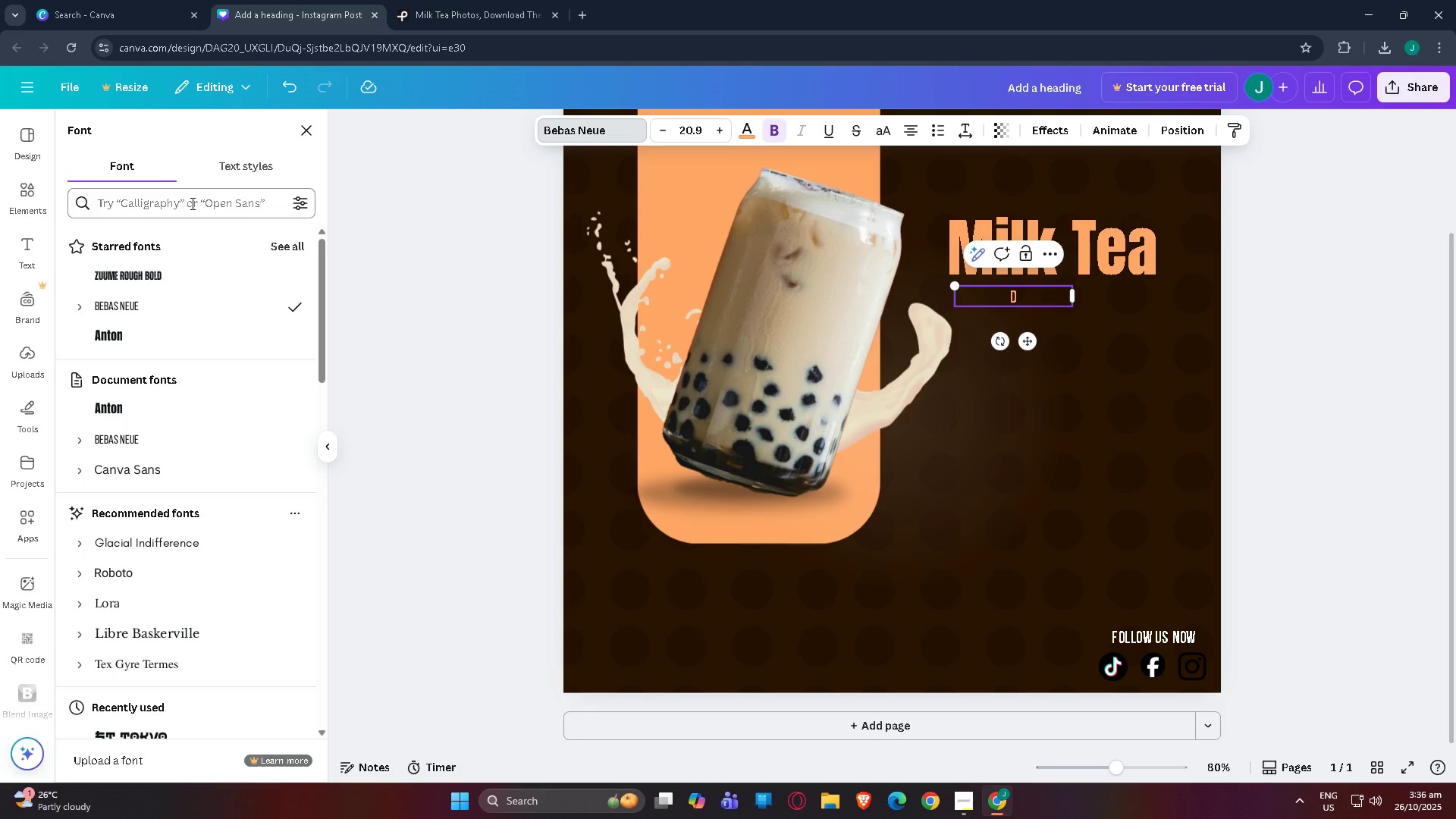 
left_click([191, 203])
 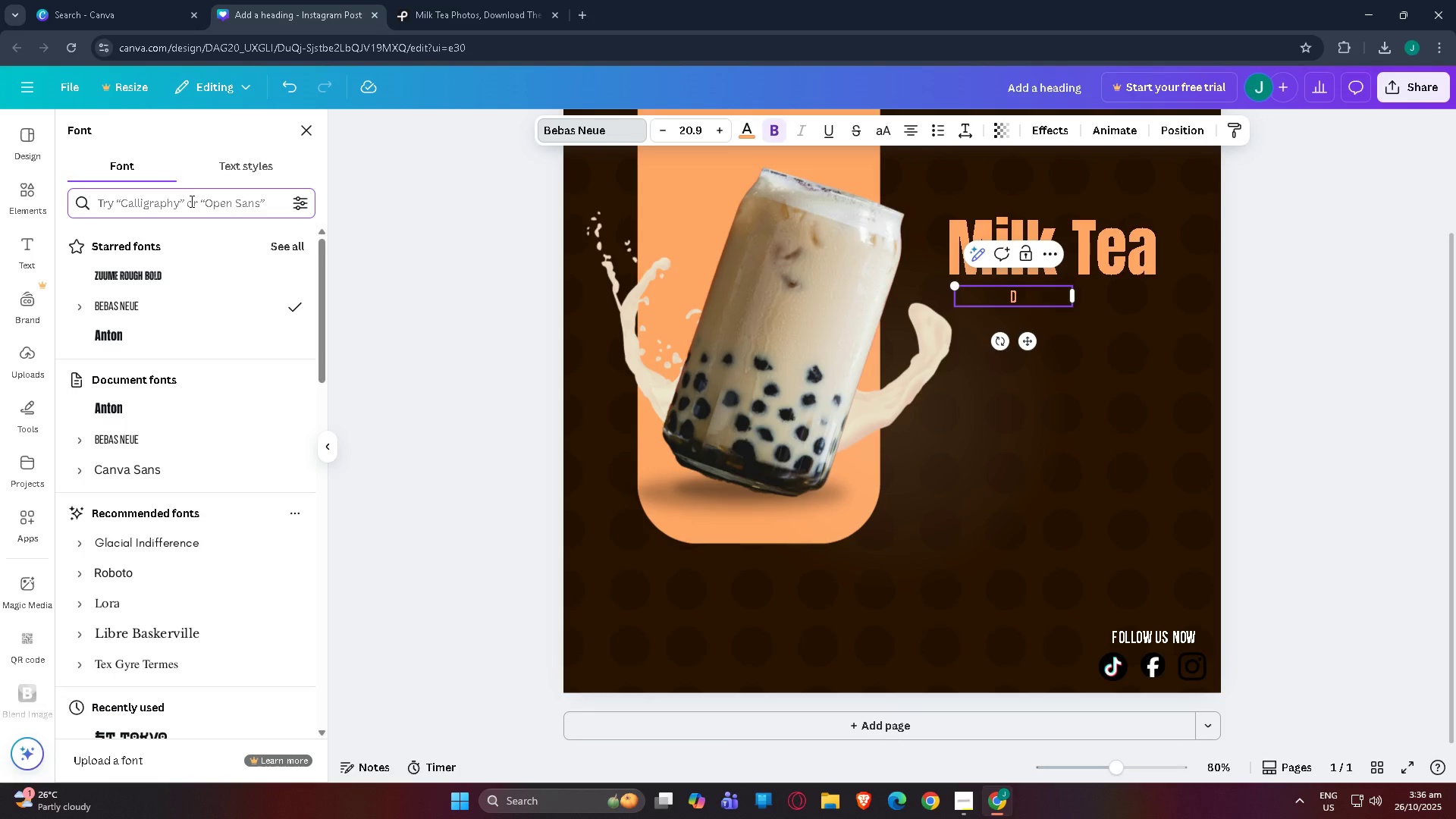 
type(MONT)
 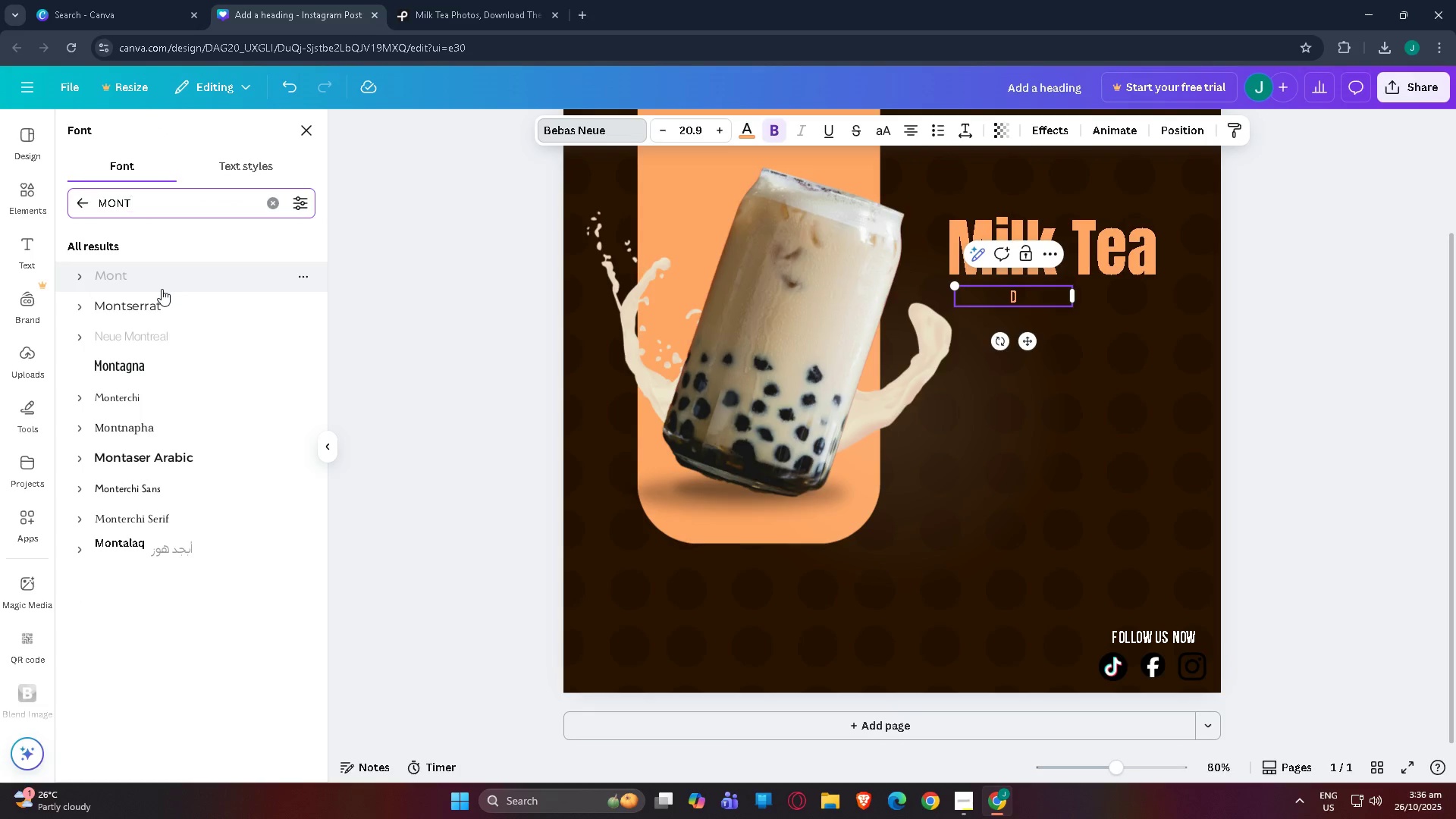 
left_click([165, 300])
 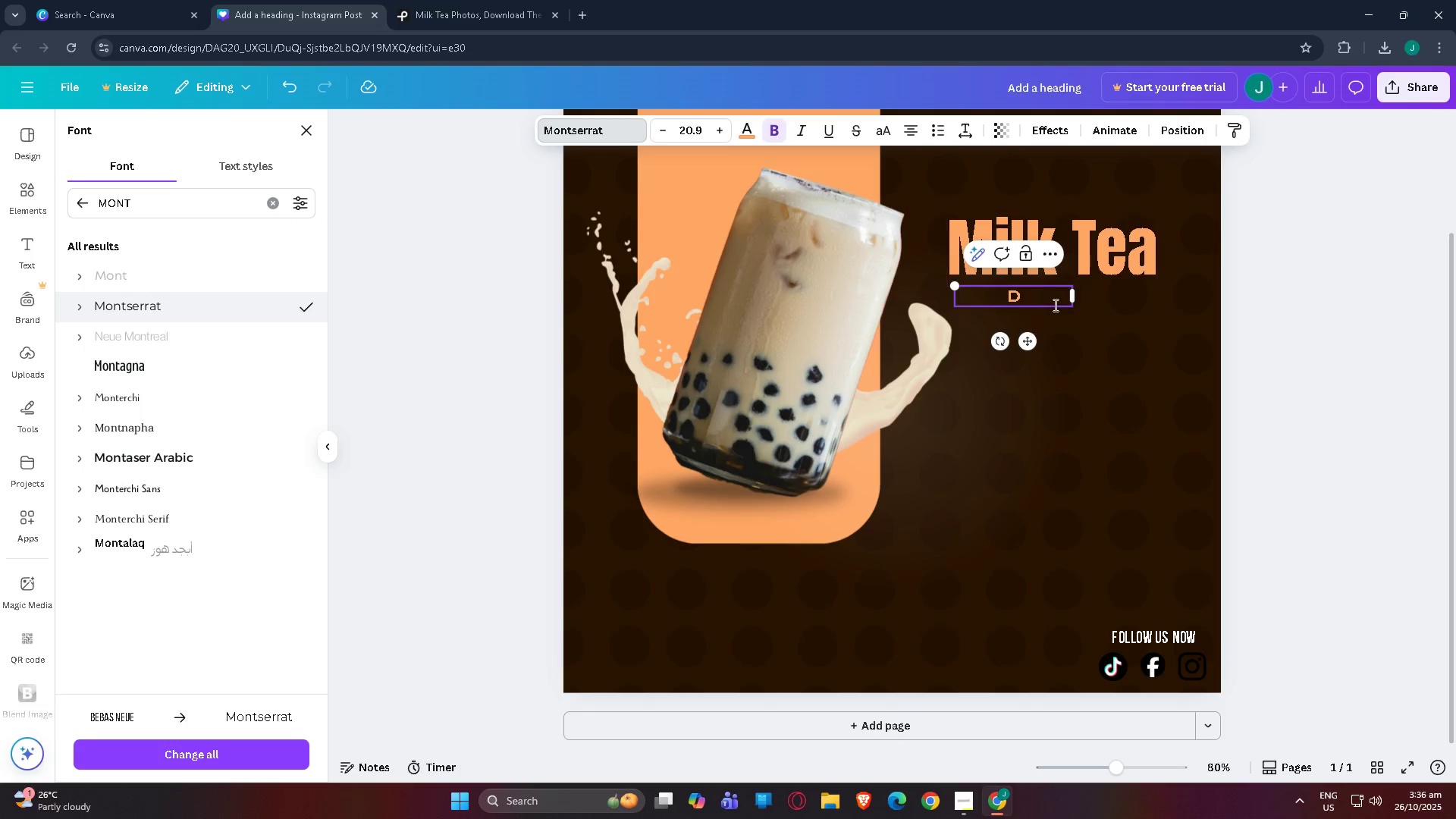 
left_click([1034, 298])
 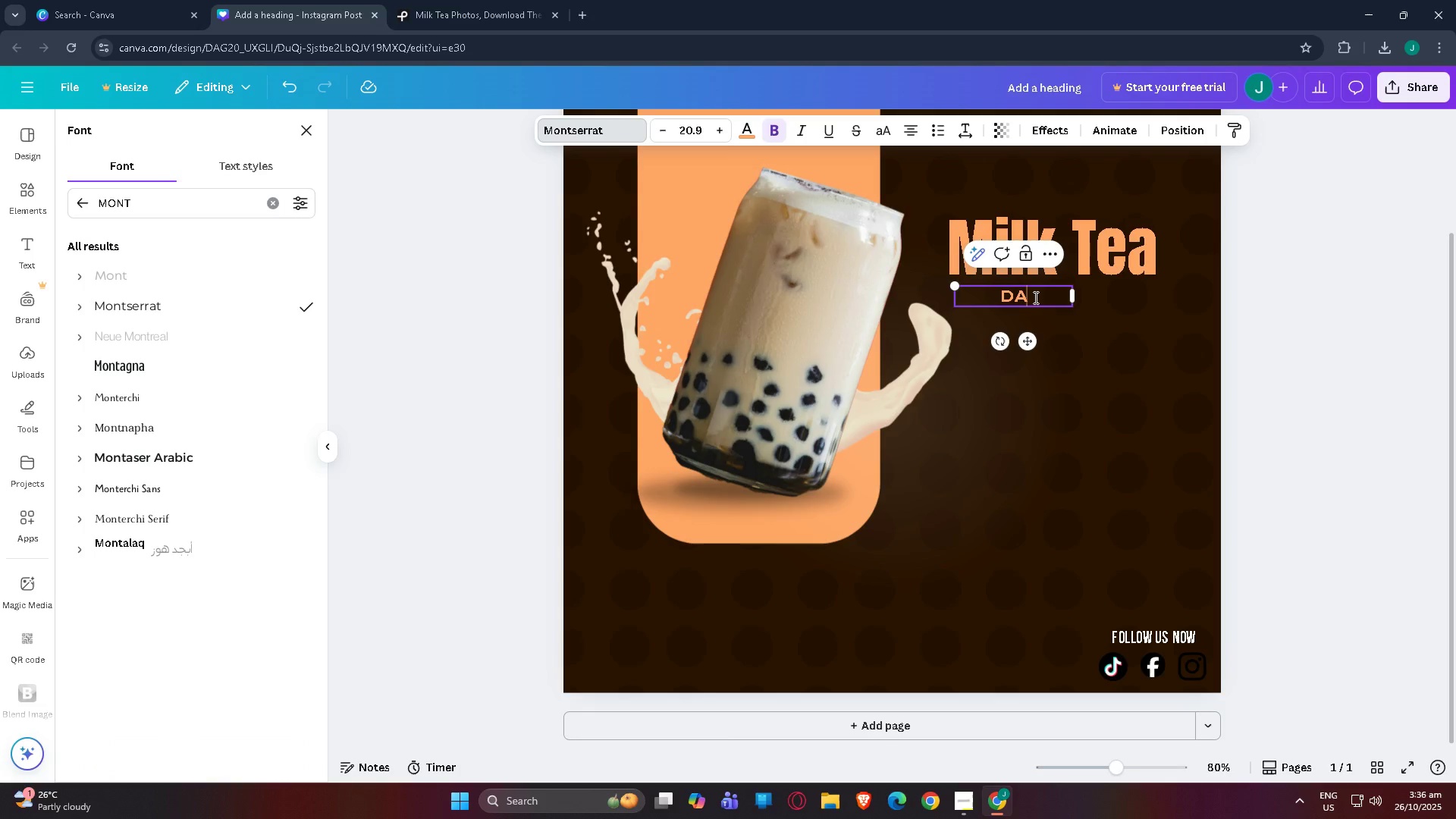 
key(A)
 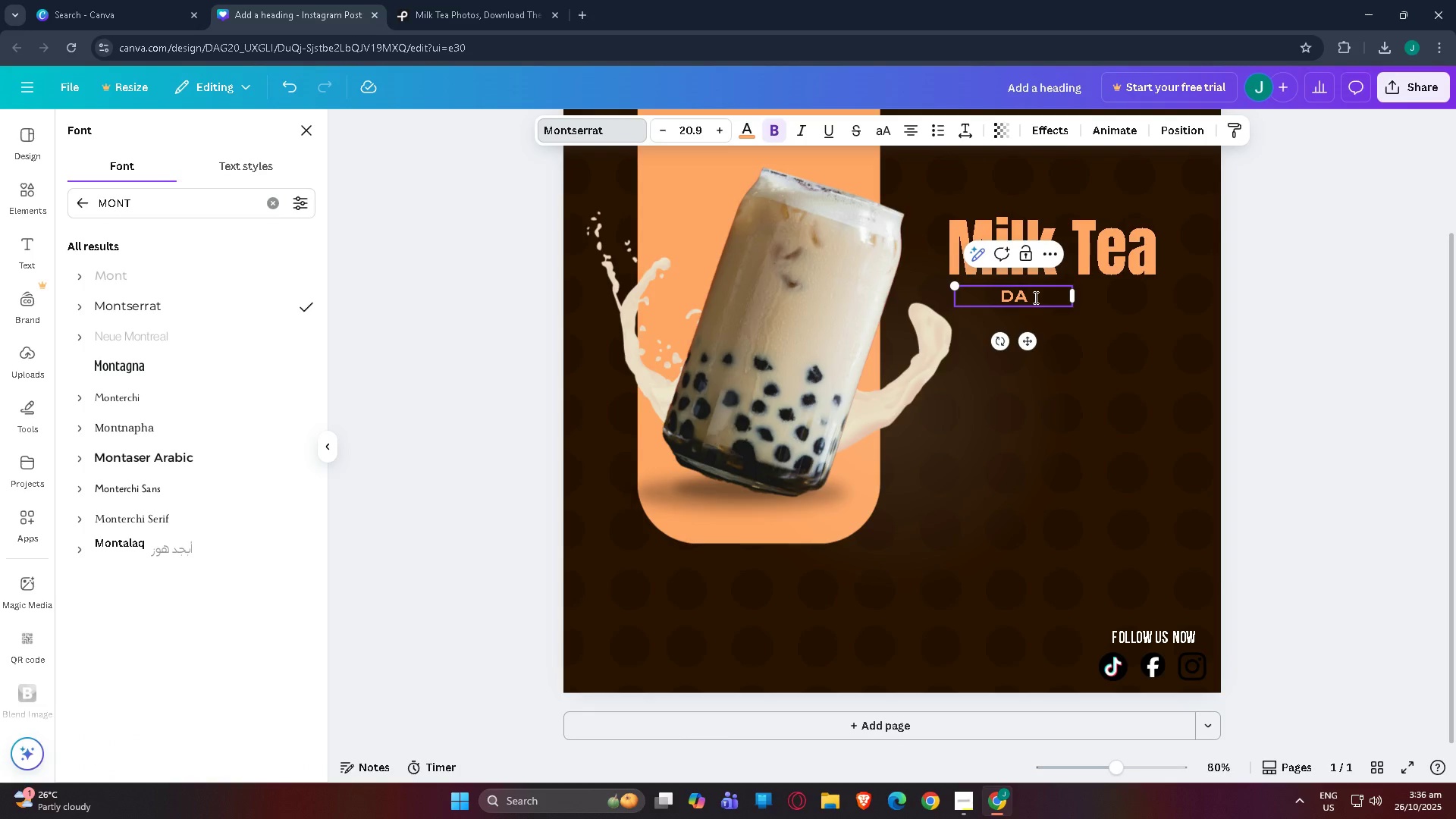 
key(Backspace)
 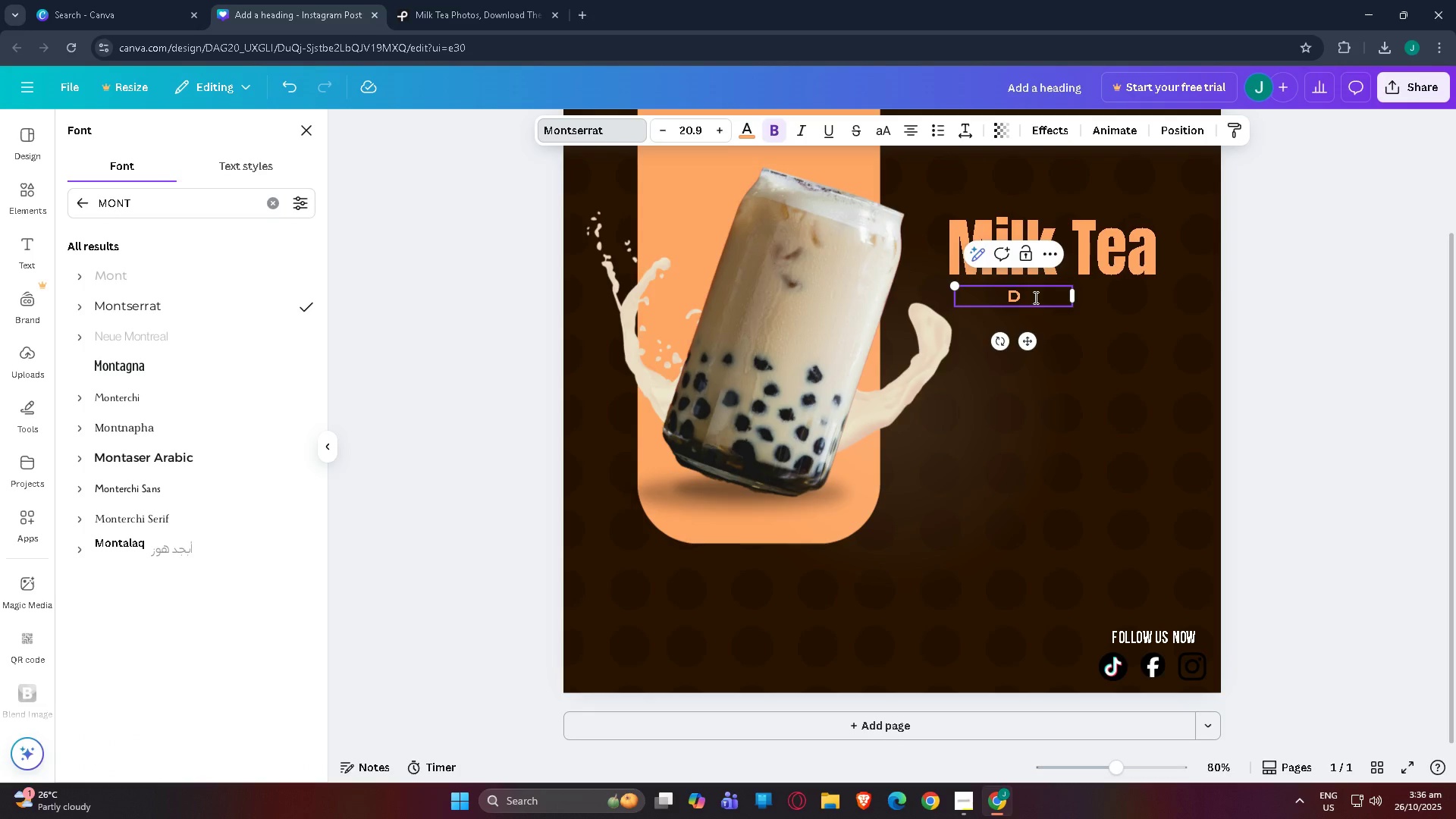 
key(Backspace)
 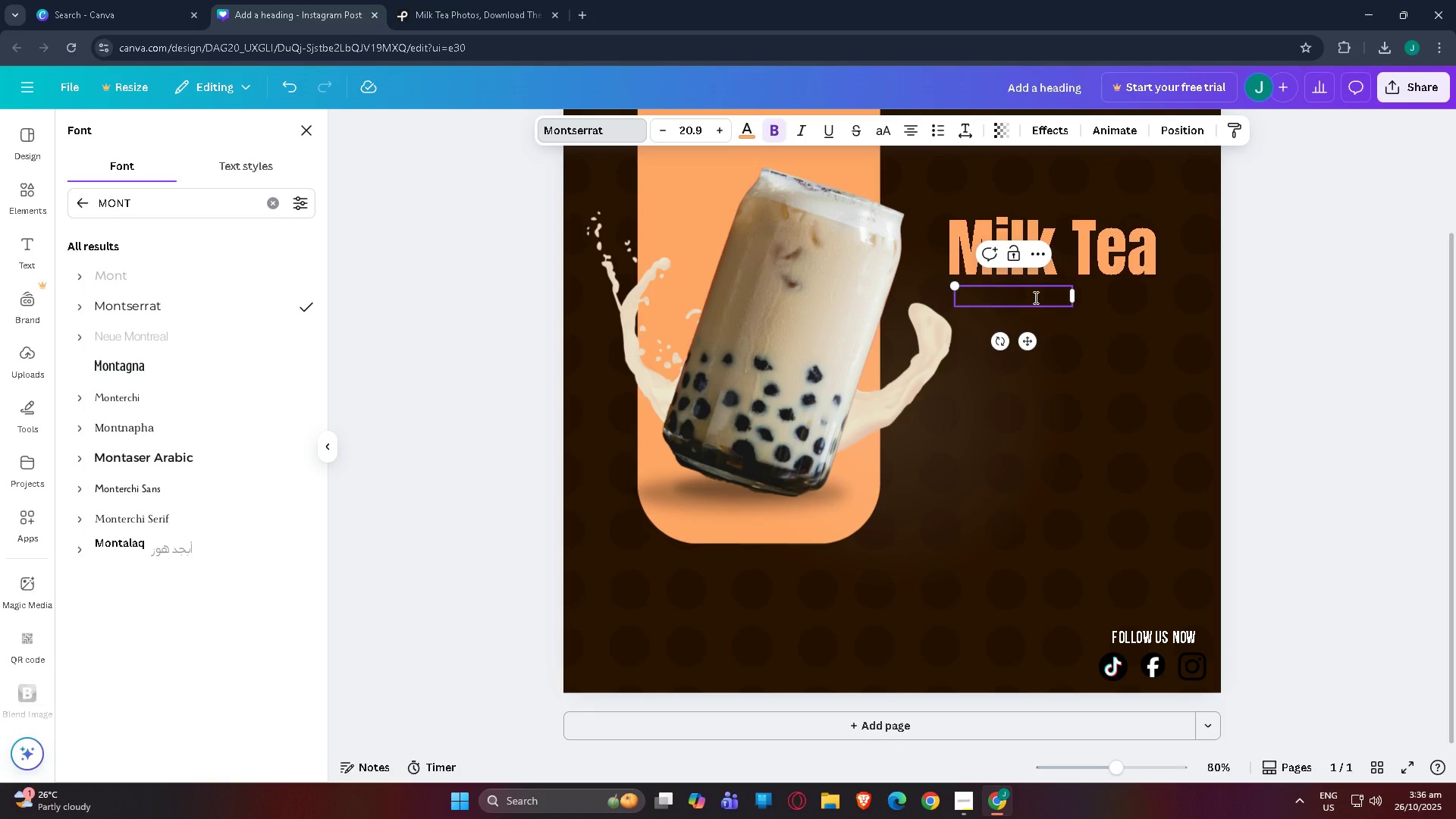 
key(Control+B)
 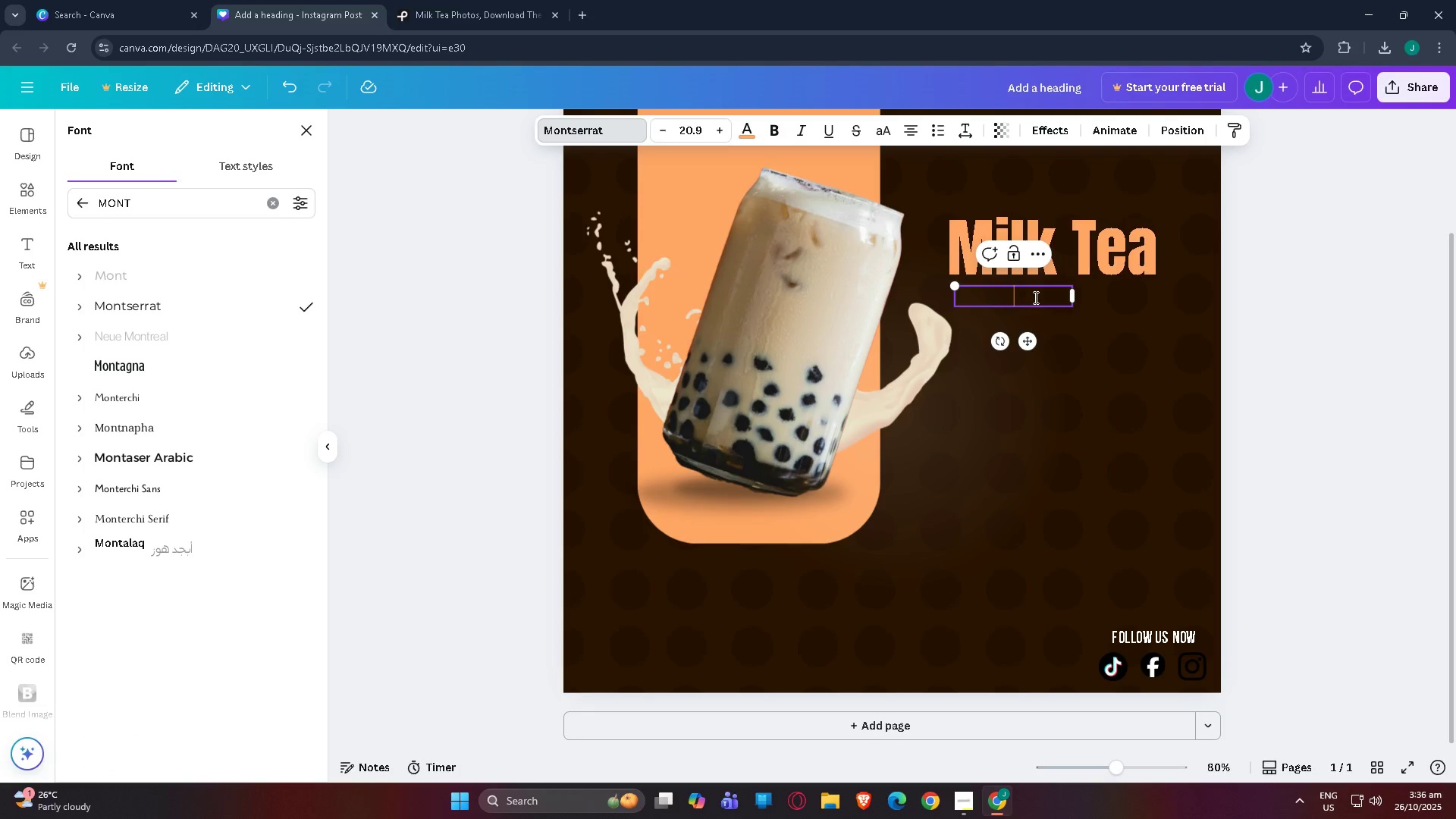 
type(D)
key(Backspace)
type(D)
key(Backspace)
type(D)
key(Backspace)
type(dAYS  BEO)
key(Backspace)
key(Backspace)
key(Backspace)
key(Backspace)
key(Backspace)
key(Backspace)
key(Backspace)
 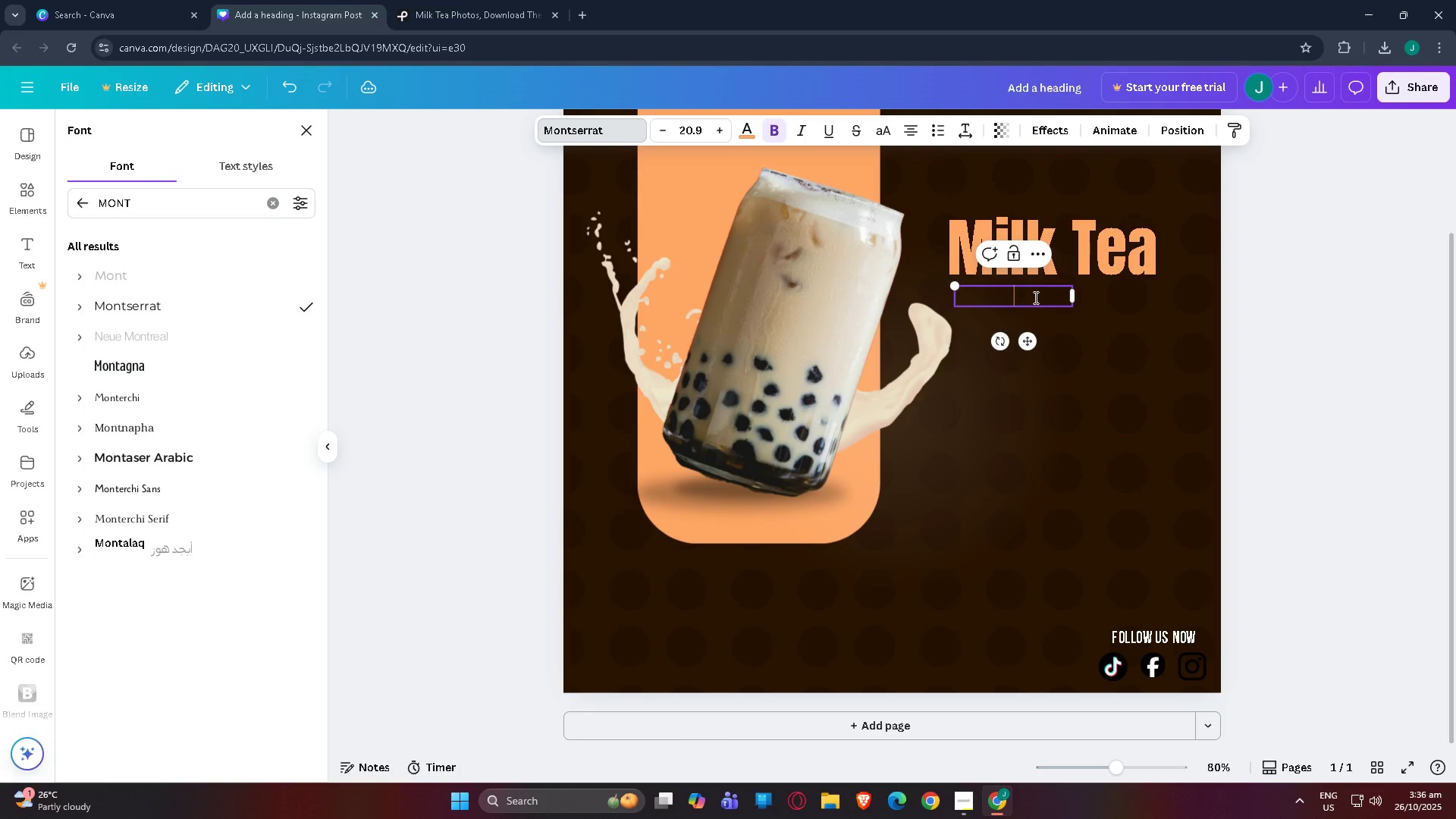 
key(Control+Backspace)
 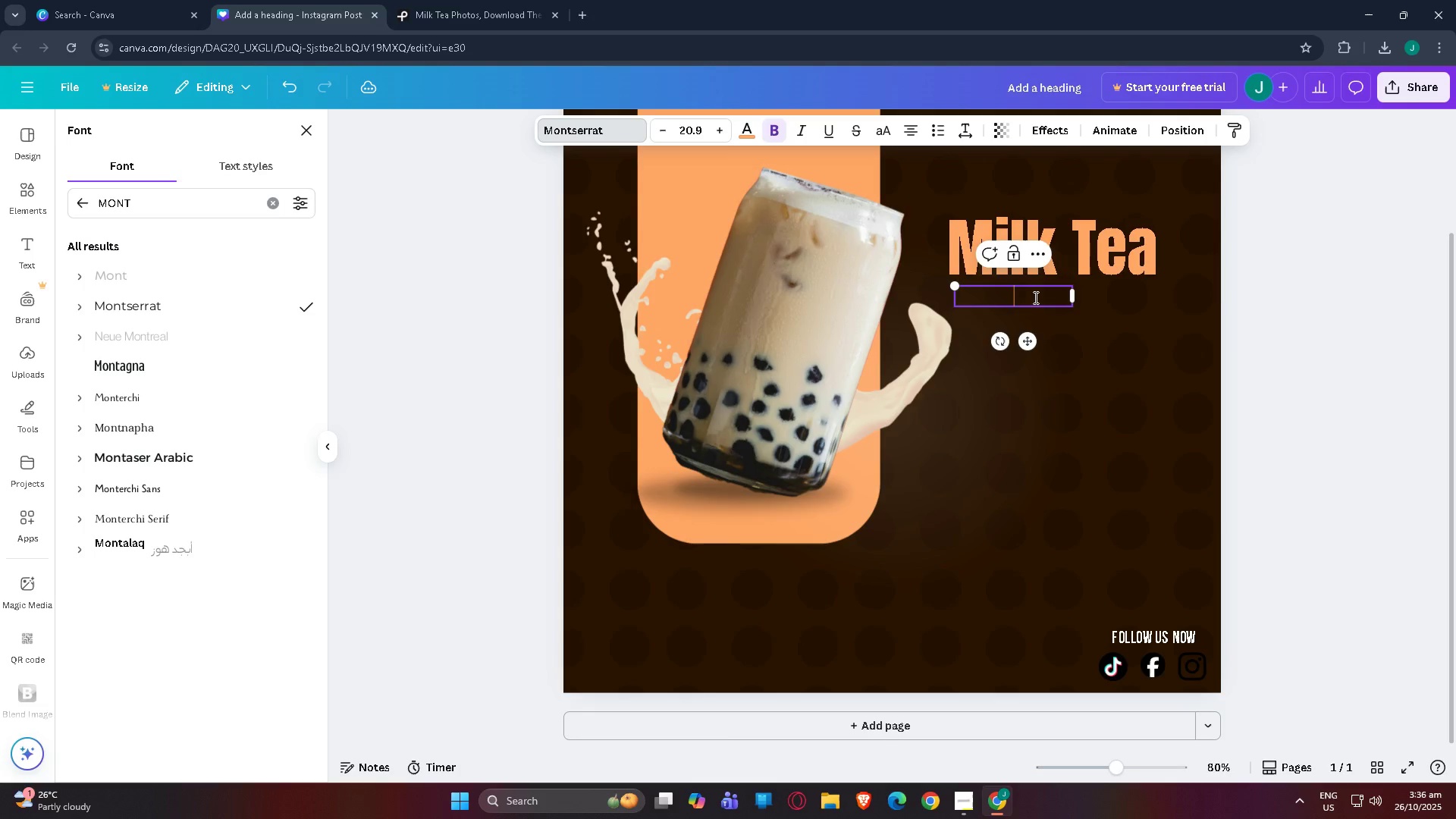 
key(Control+Backspace)
 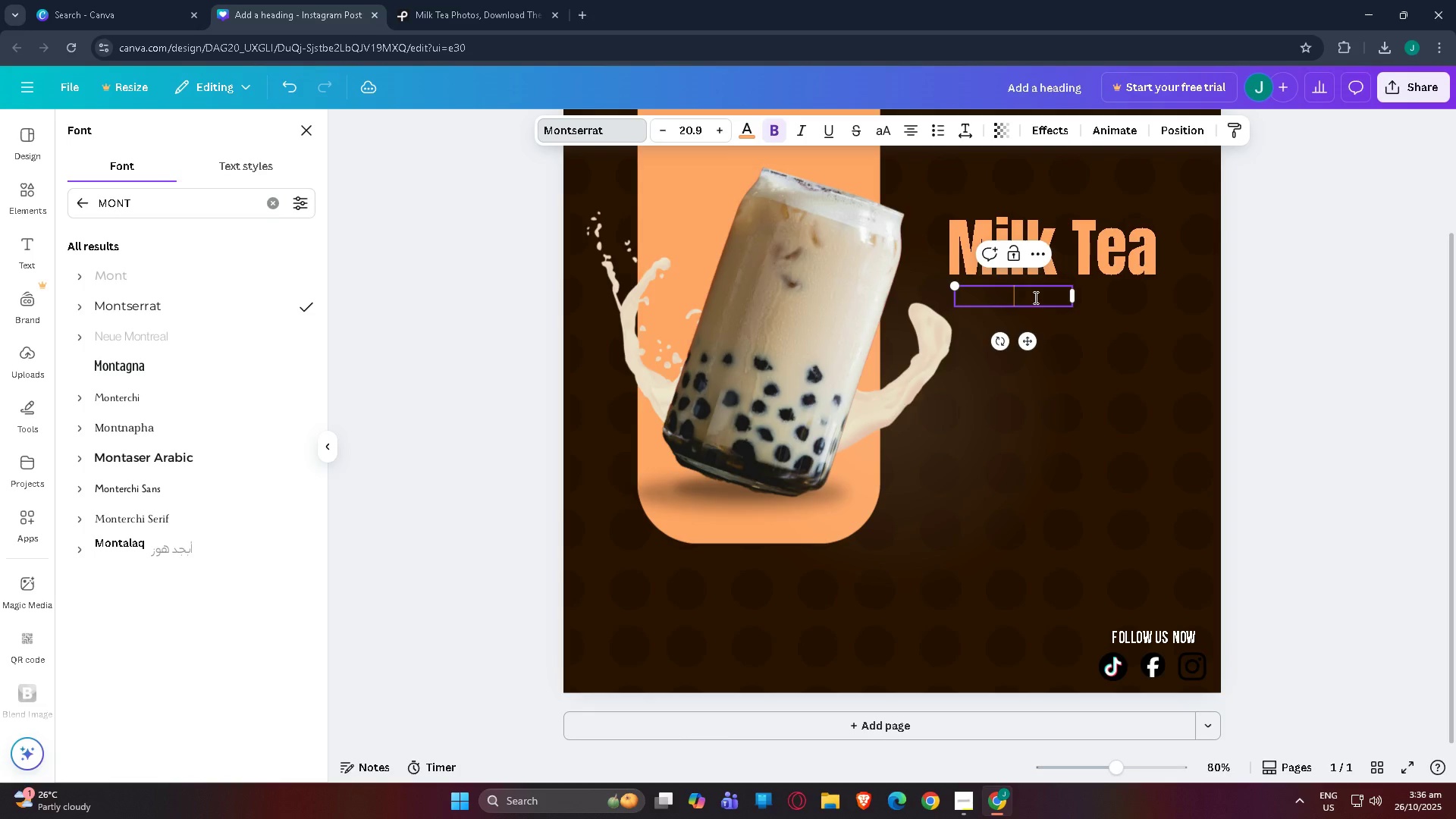 
key(Control+B)
 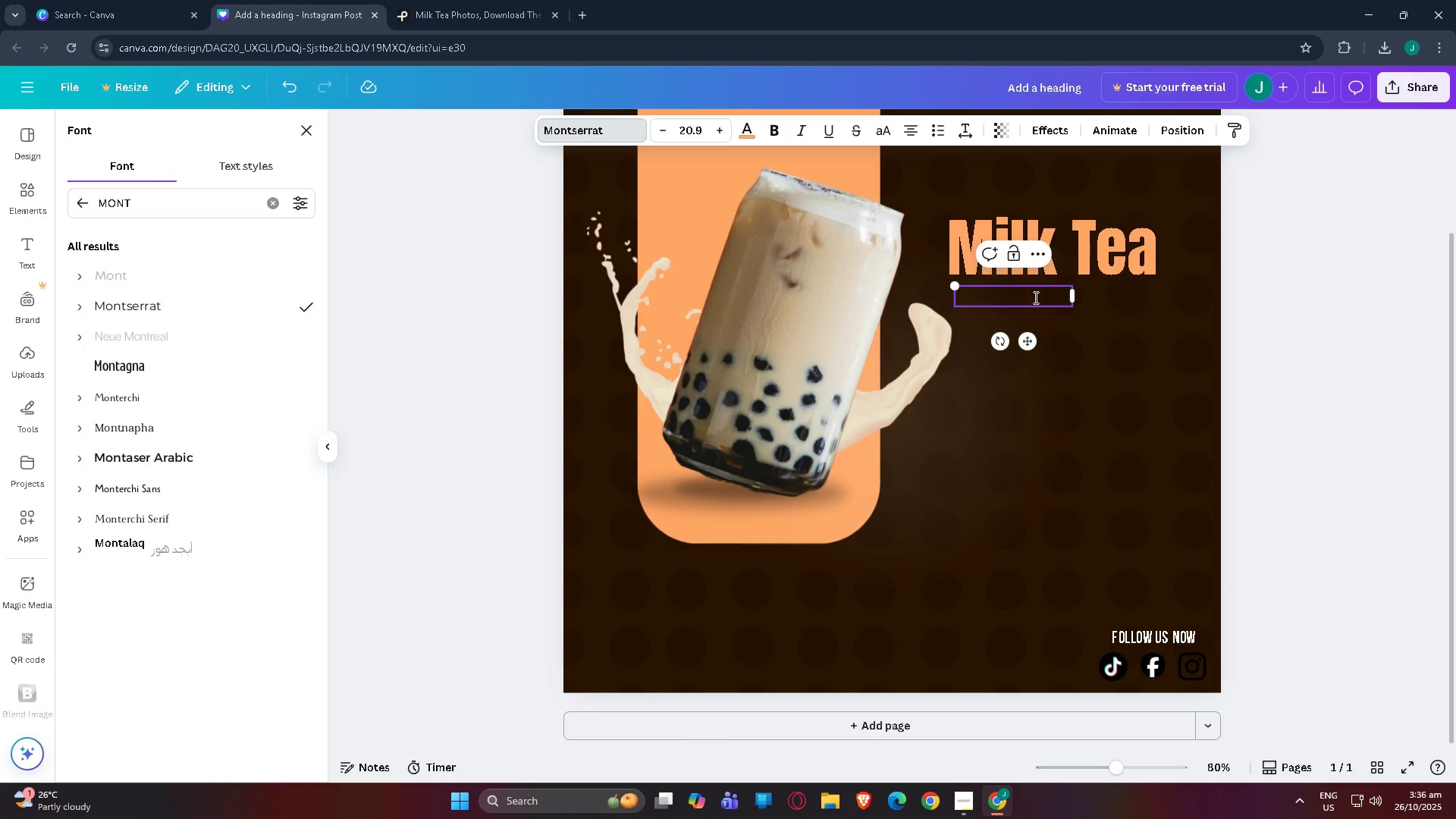 
type(Days become  better  )
key(Backspace)
type(with  a)
key(Backspace)
key(Backspace)
type(a cup of tea)
 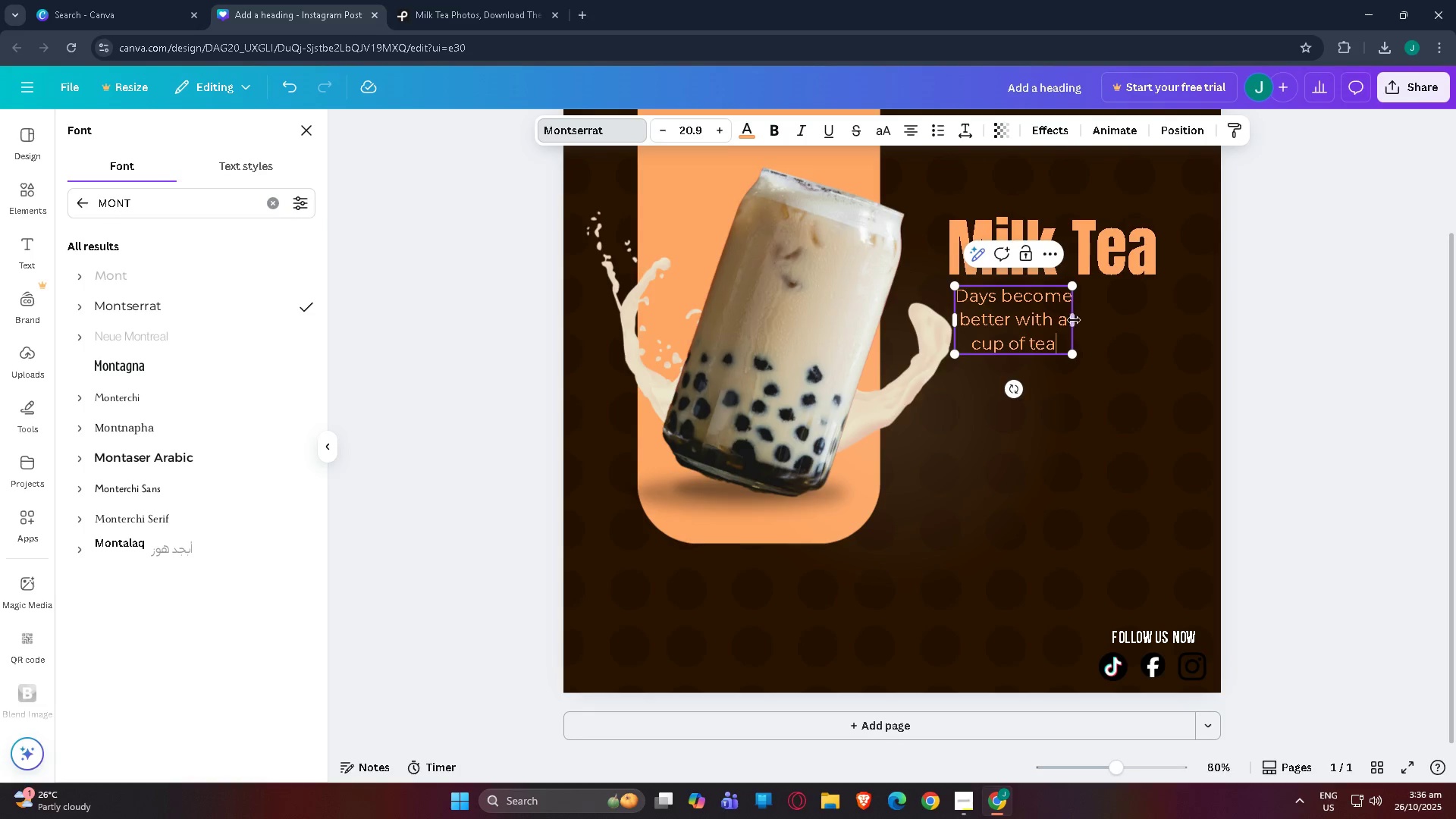 
left_click_drag(start_coordinate=[1074, 321], to_coordinate=[1196, 312])
 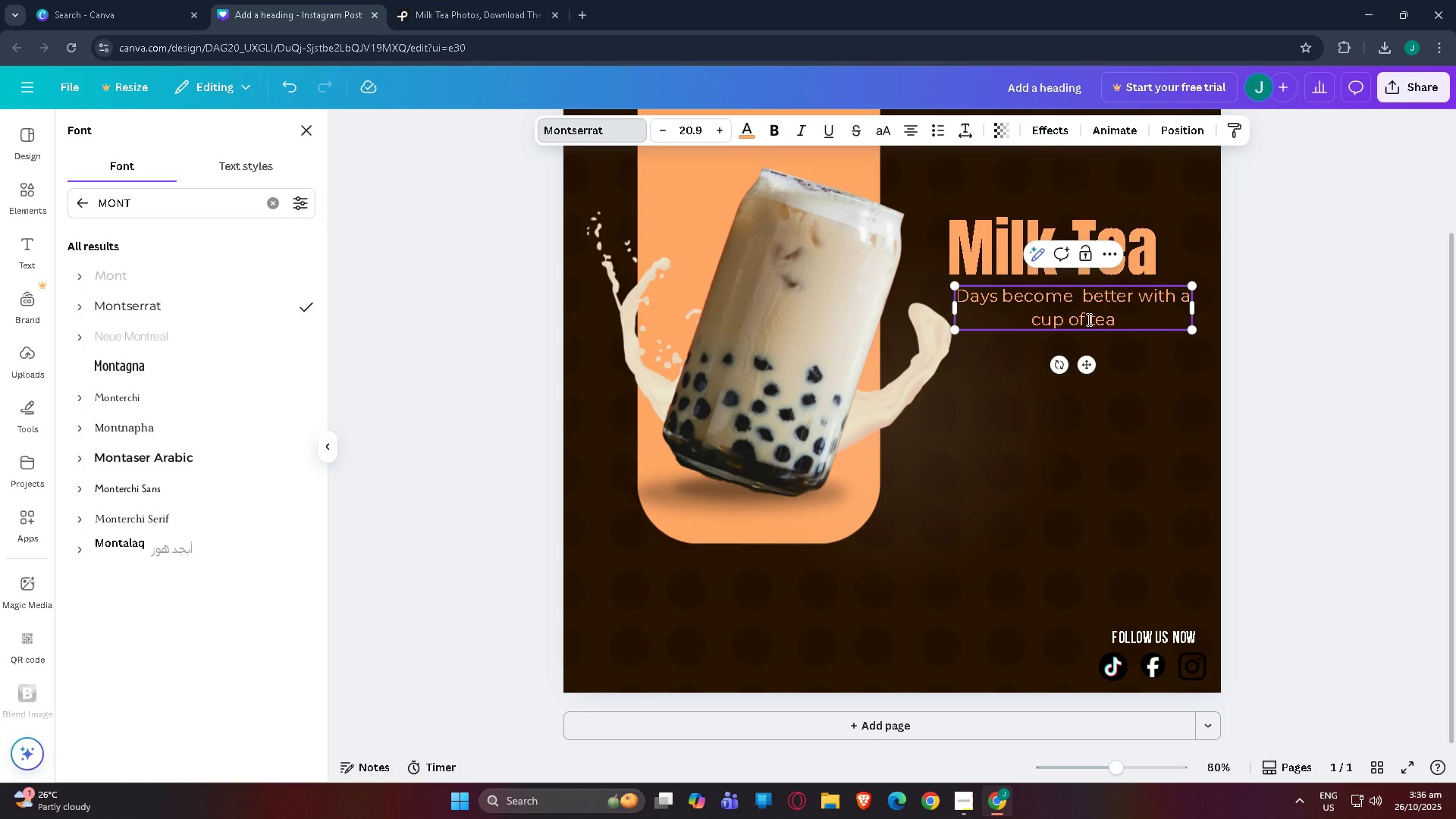 
left_click([1087, 319])
 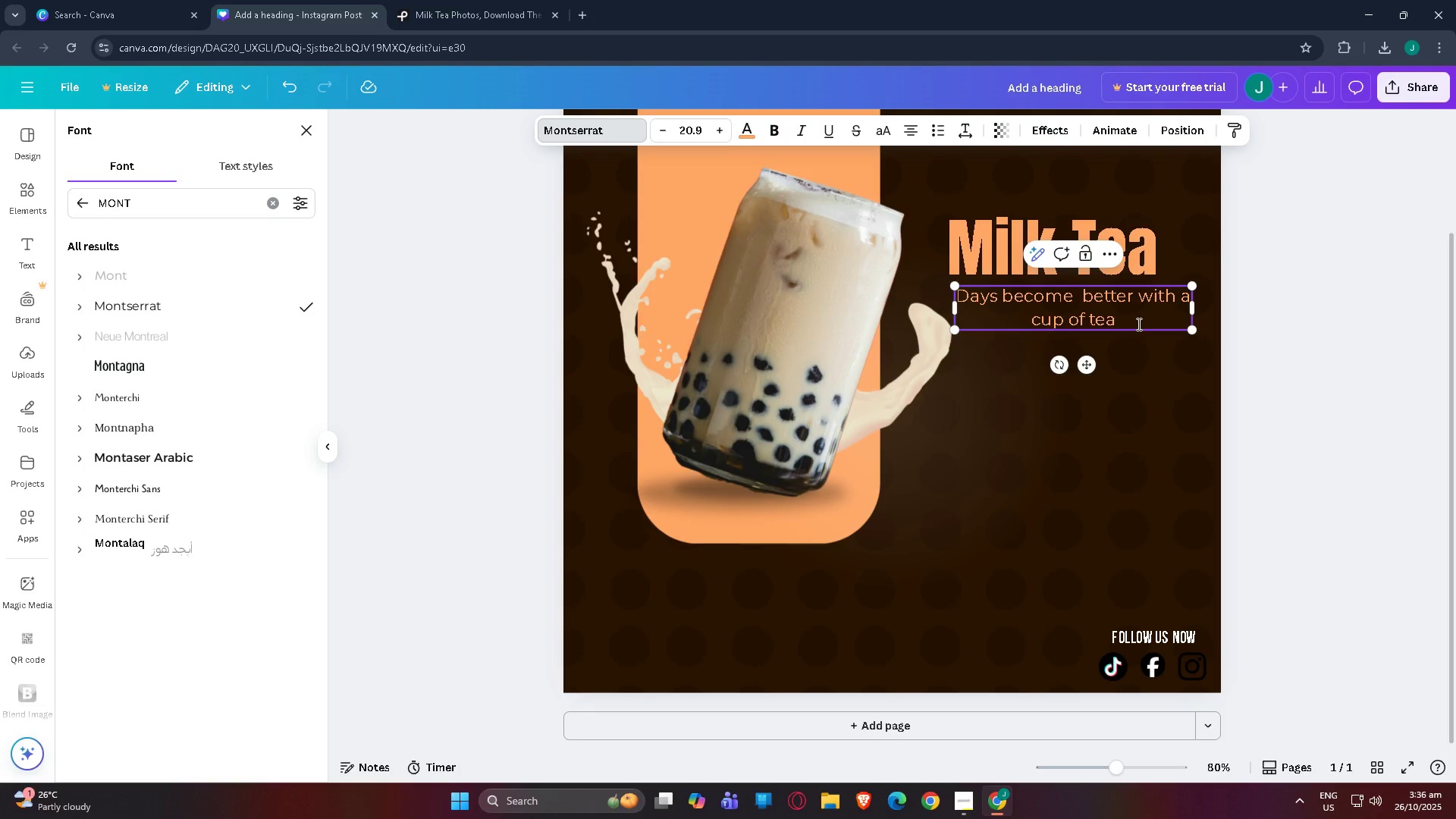 
type(milk  )
key(Backspace)
 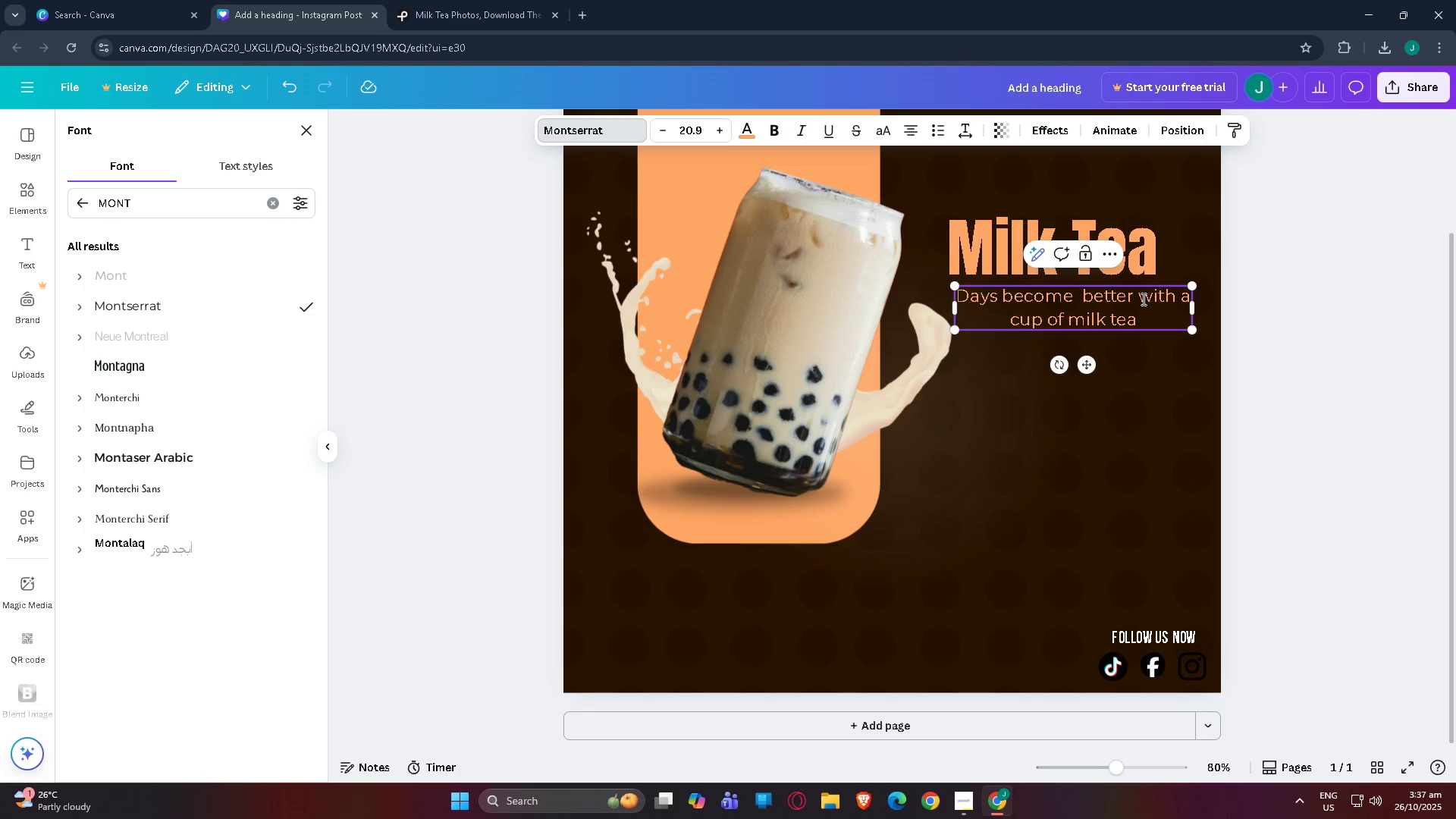 
wait(6.57)
 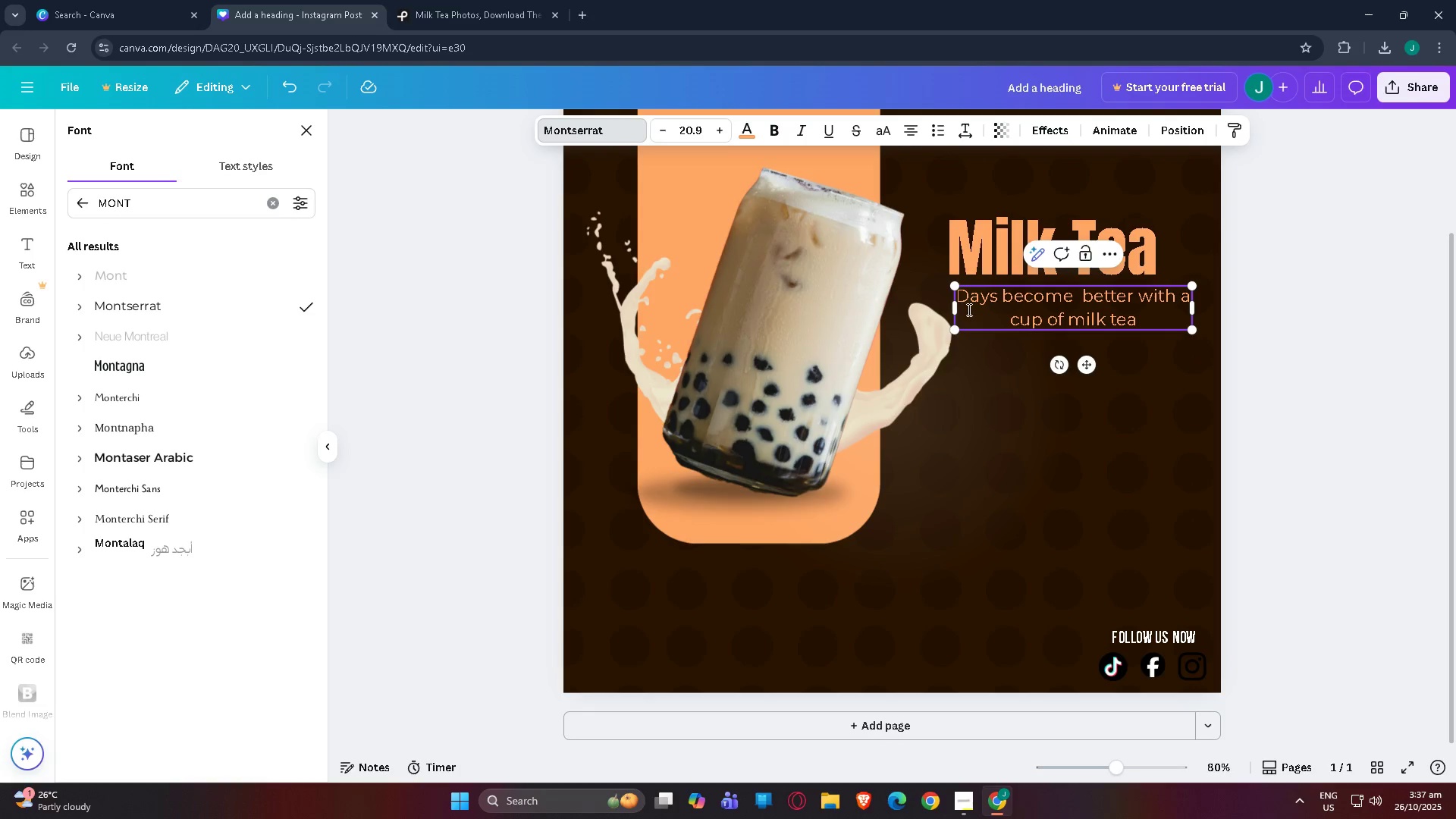 
left_click([1144, 296])
 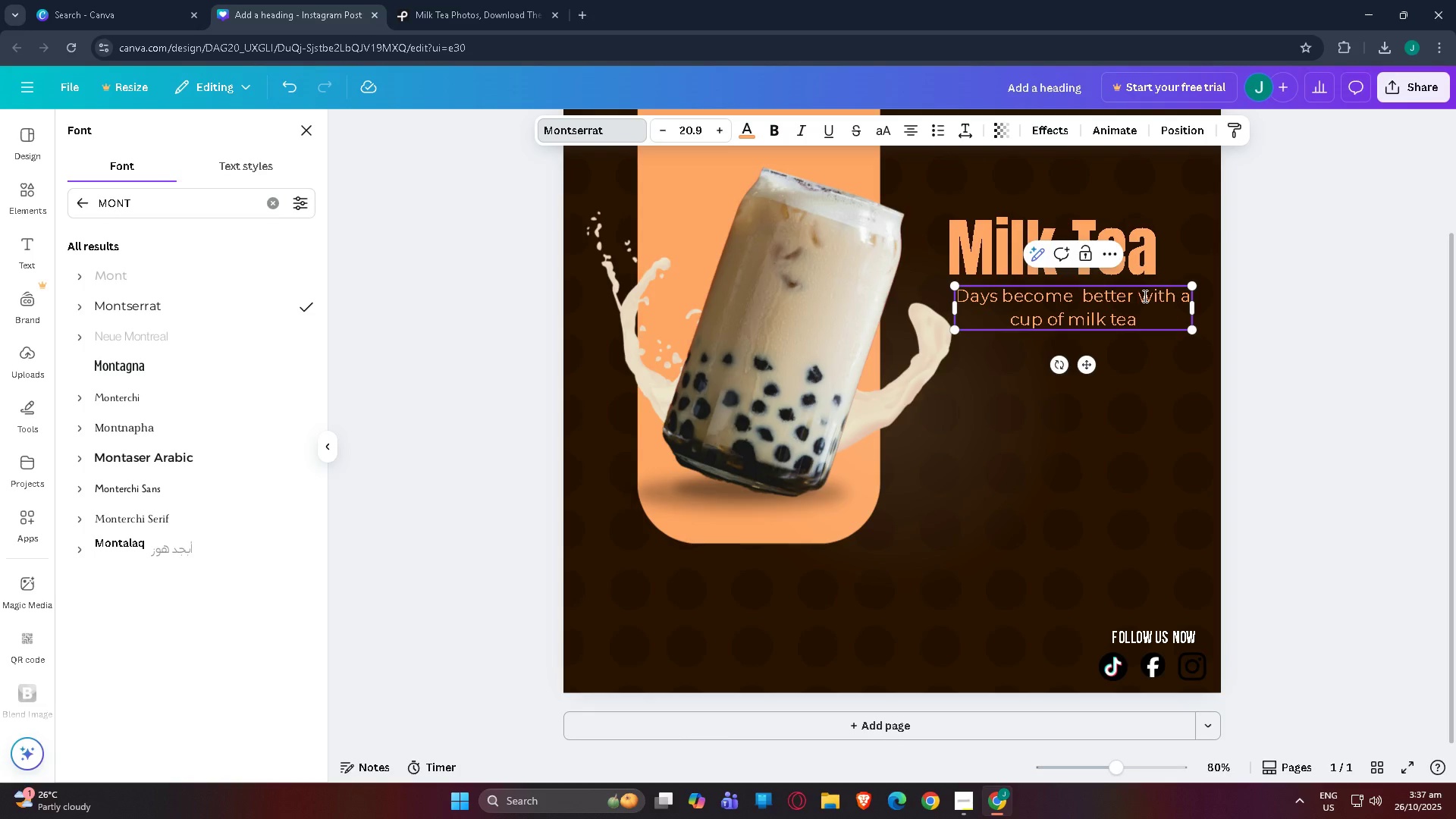 
key(NumpadEnter)
 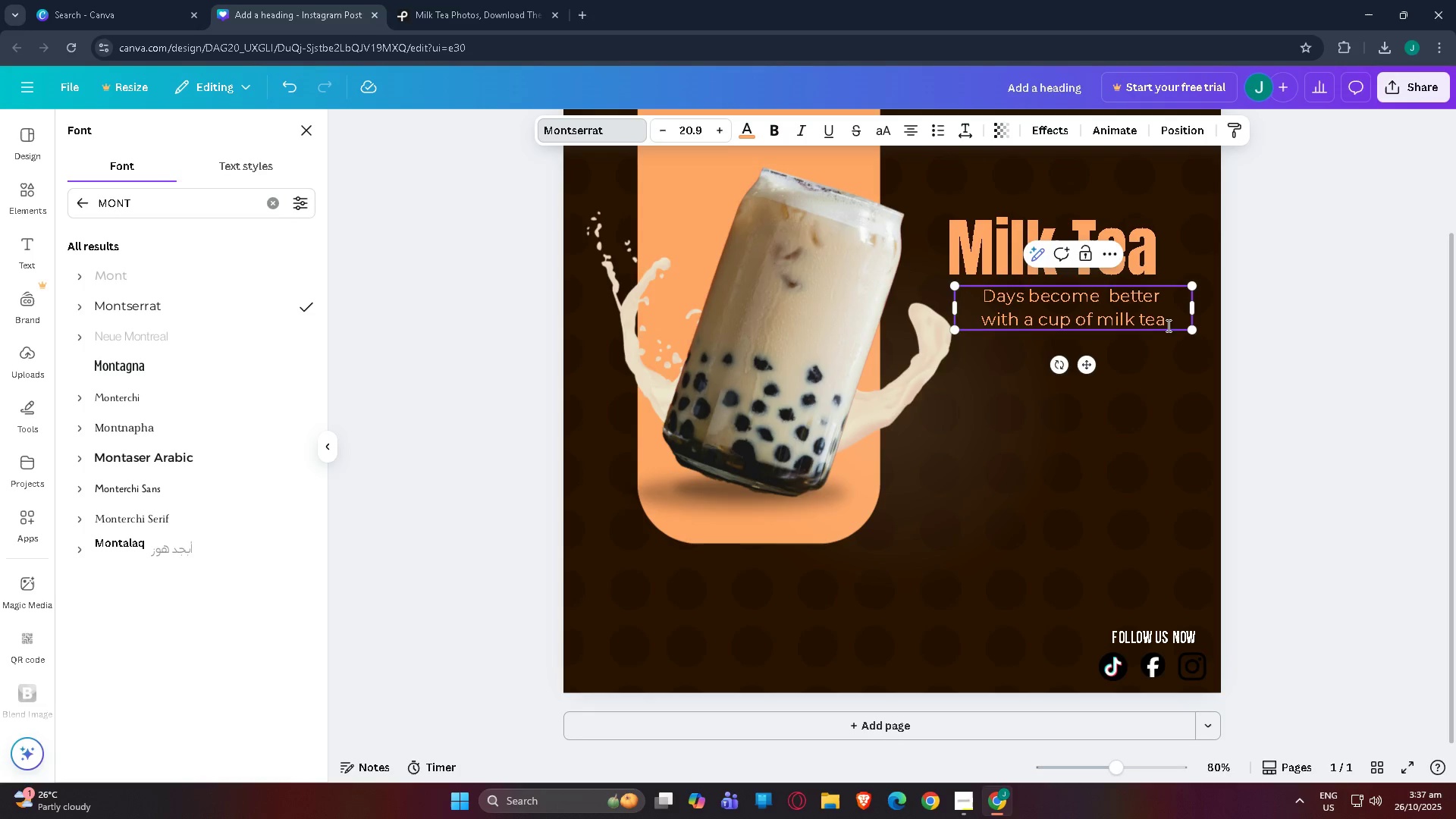 
left_click_drag(start_coordinate=[1169, 319], to_coordinate=[976, 300])
 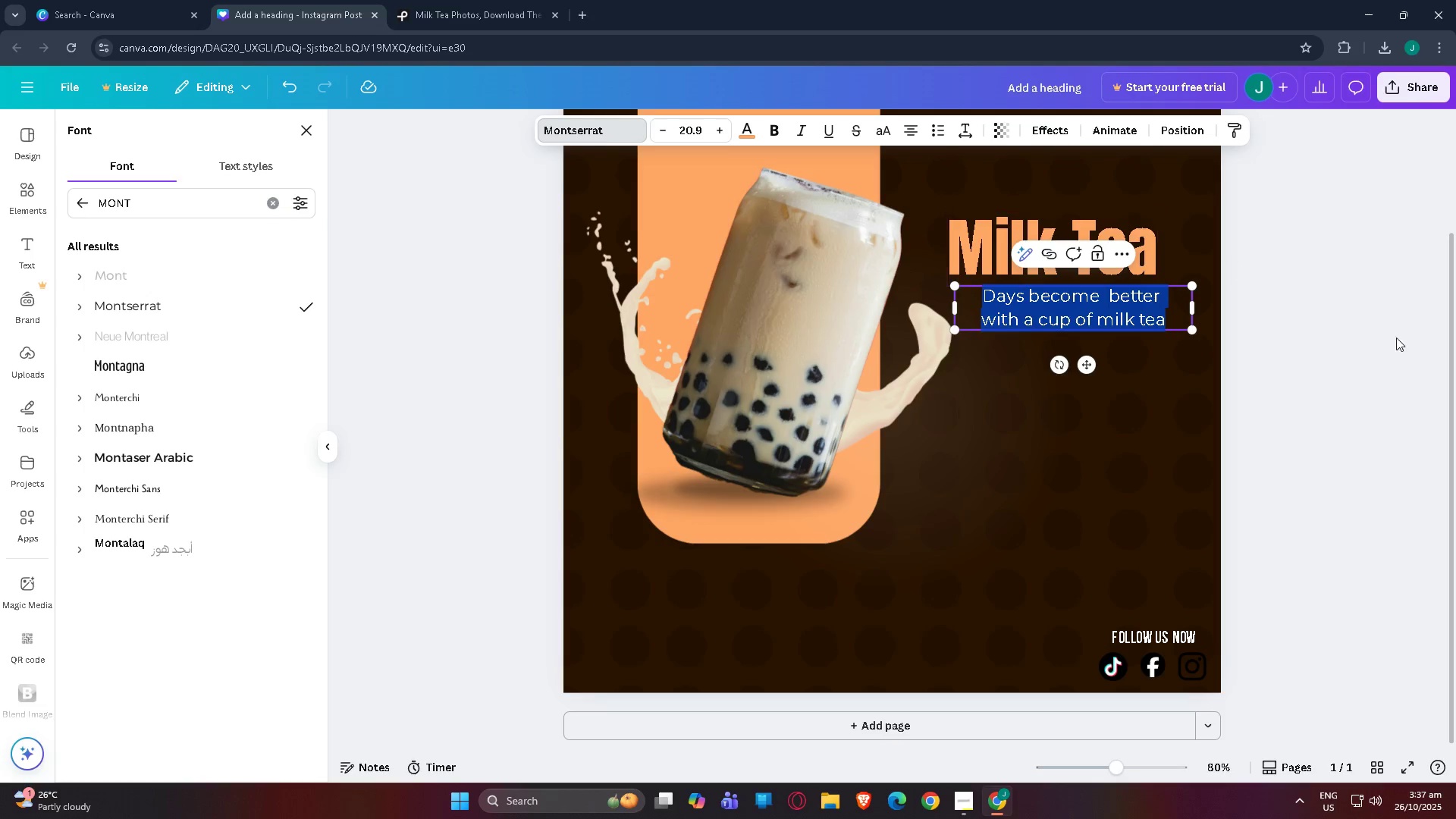 
double_click([1362, 326])
 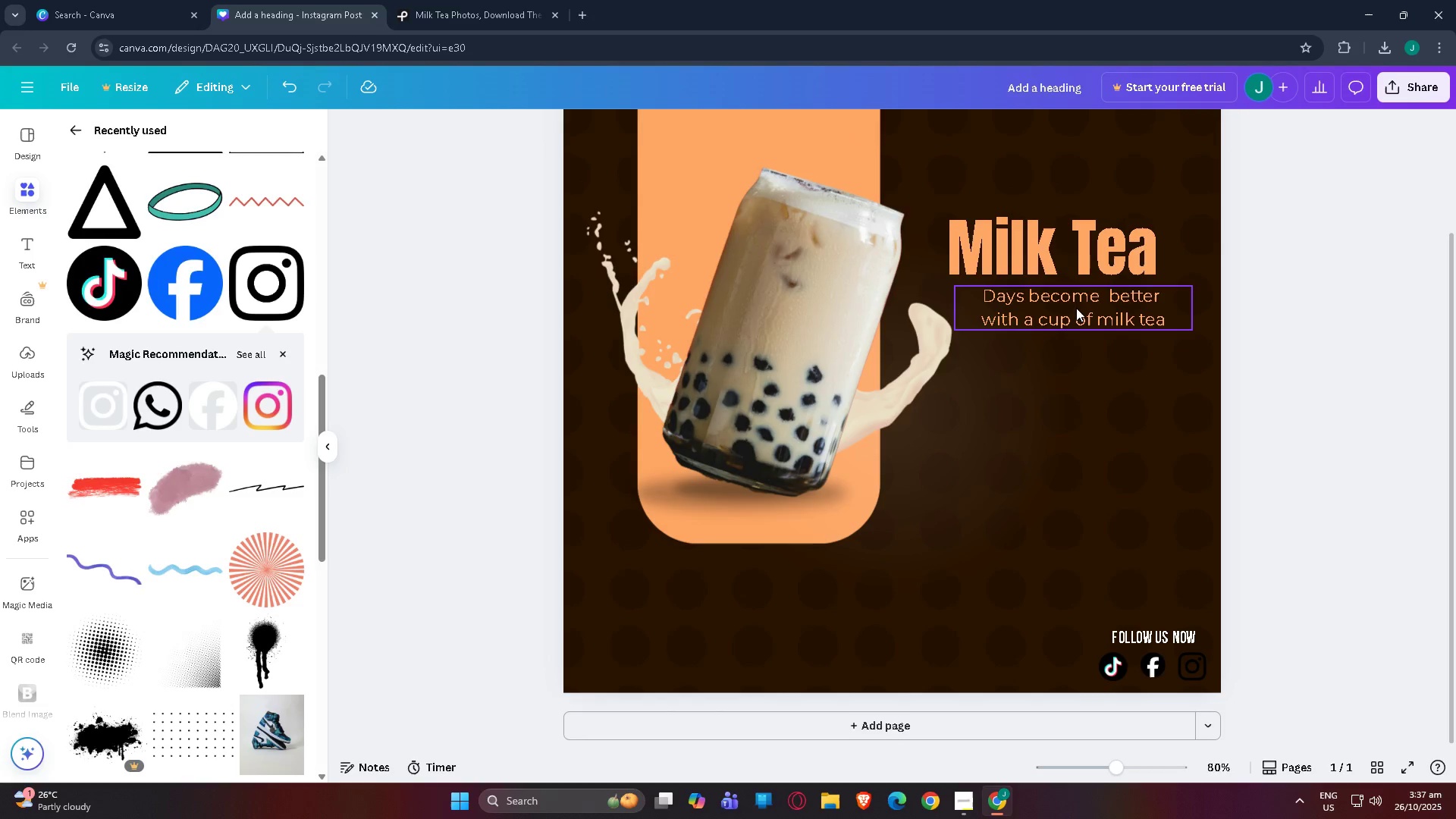 
left_click_drag(start_coordinate=[1076, 308], to_coordinate=[1072, 302])
 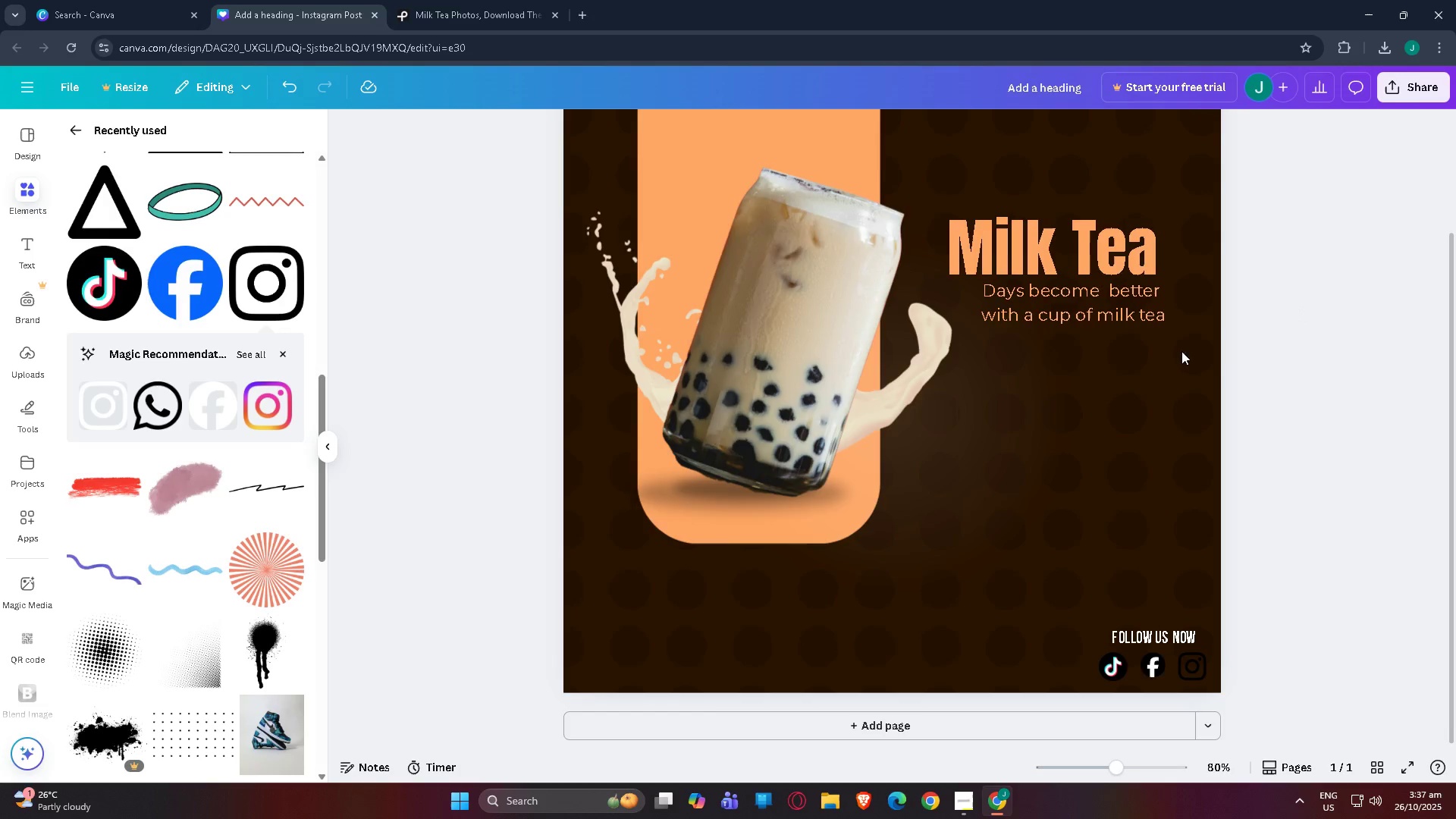 
scroll: coordinate [1080, 369], scroll_direction: up, amount: 2.0
 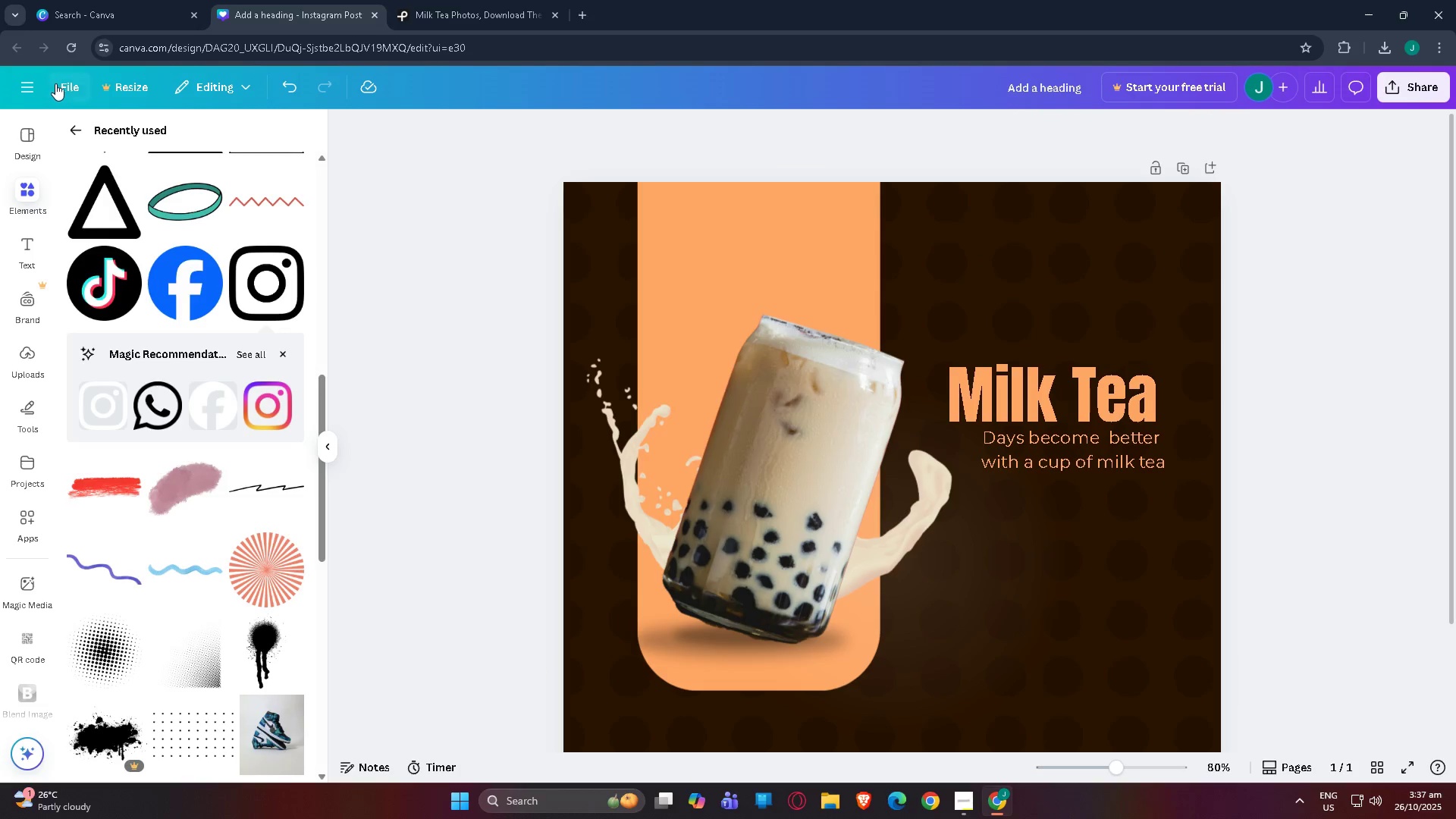 
left_click([1041, 378])
 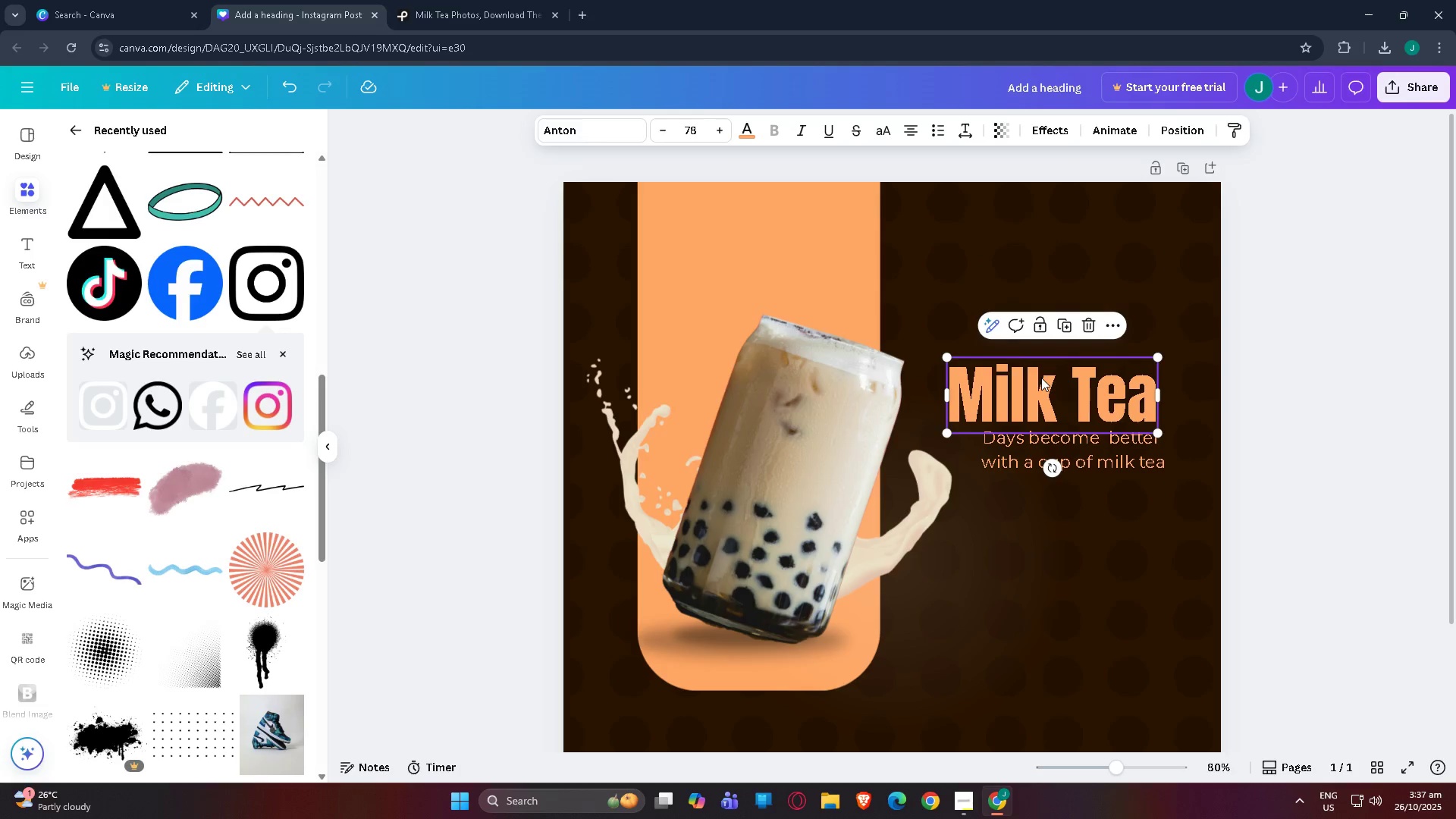 
key(Control+C)
 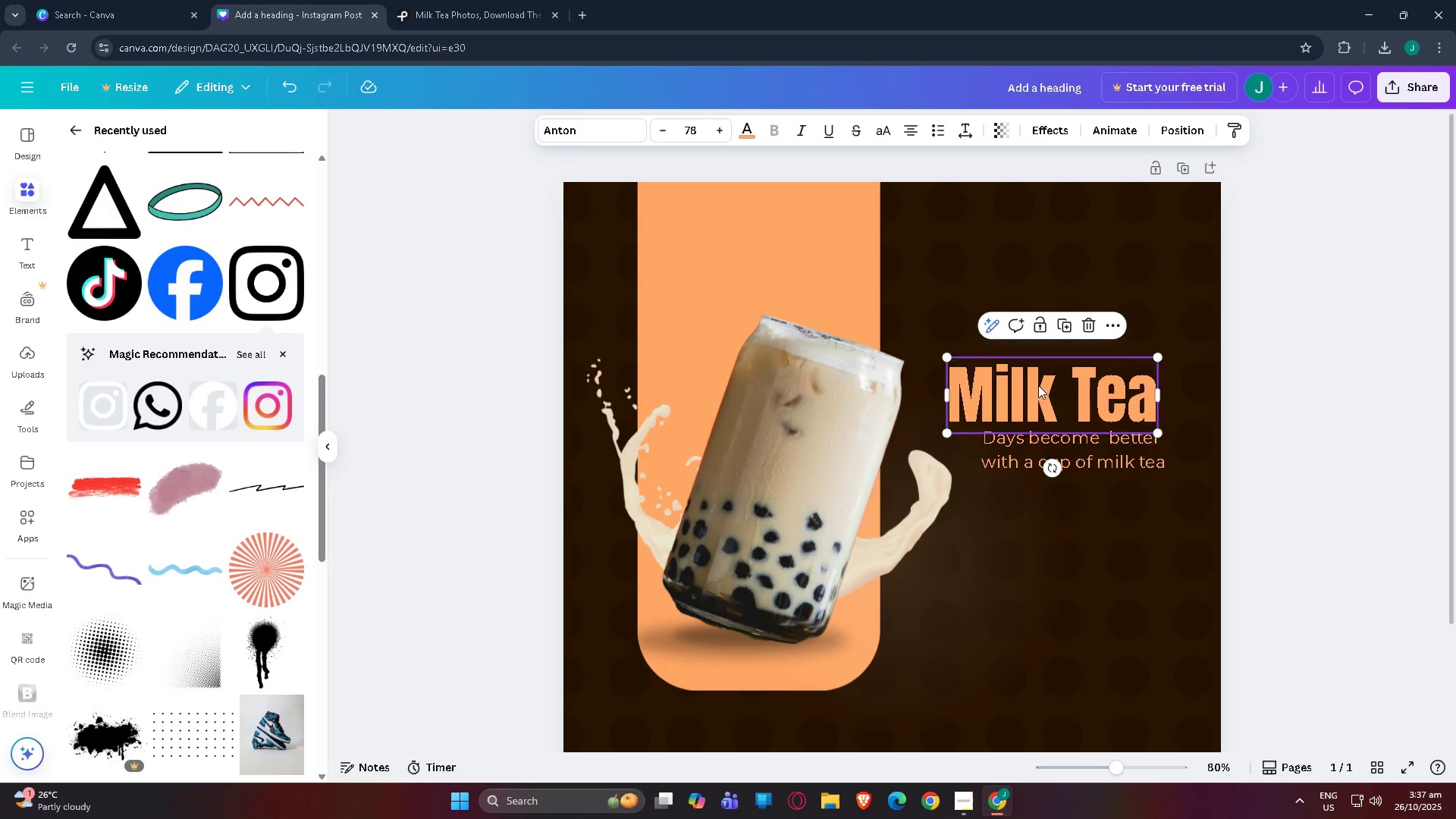 
key(Control+V)
 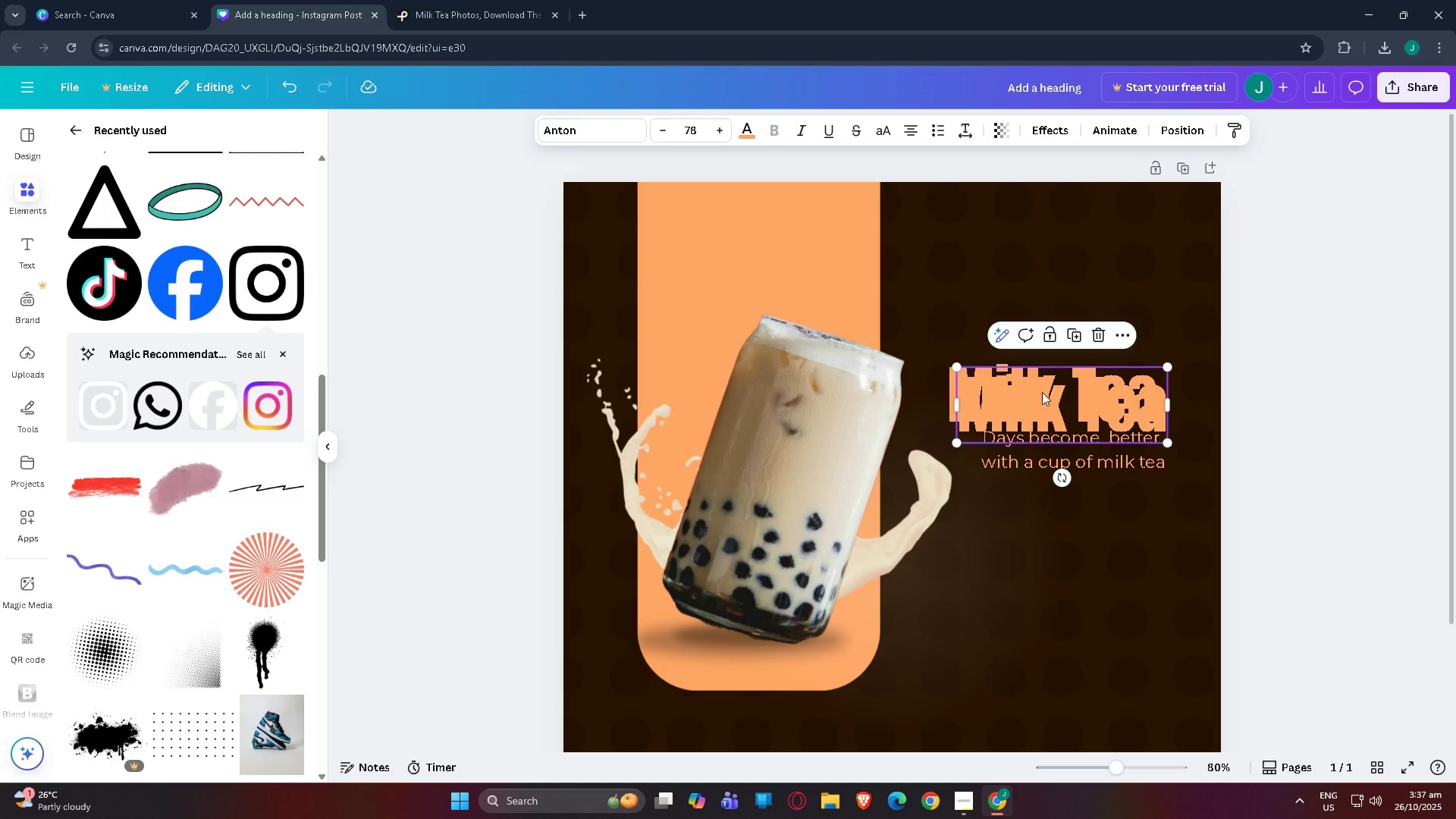 
left_click_drag(start_coordinate=[1043, 408], to_coordinate=[1036, 334])
 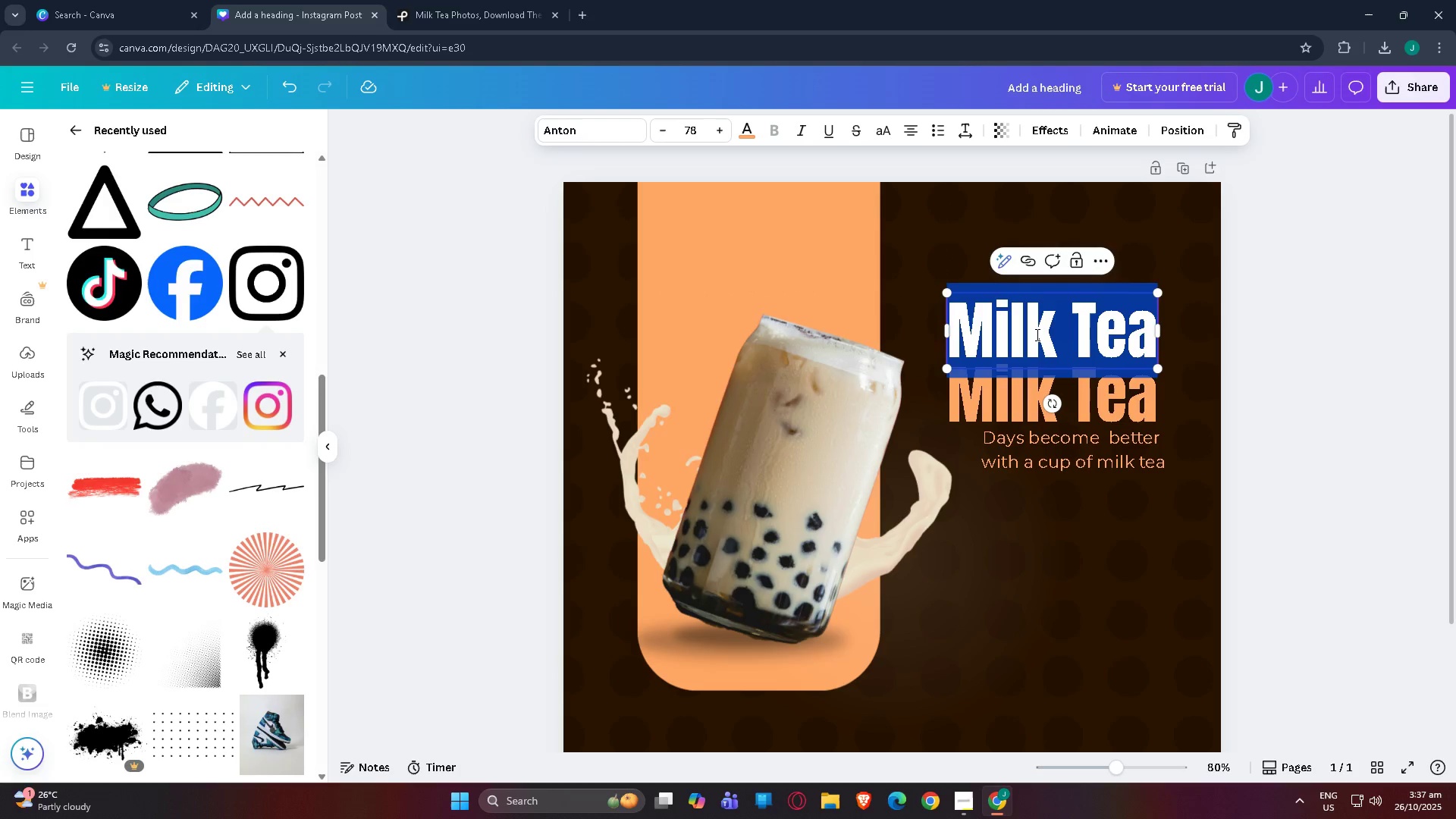 
double_click([1036, 334])
 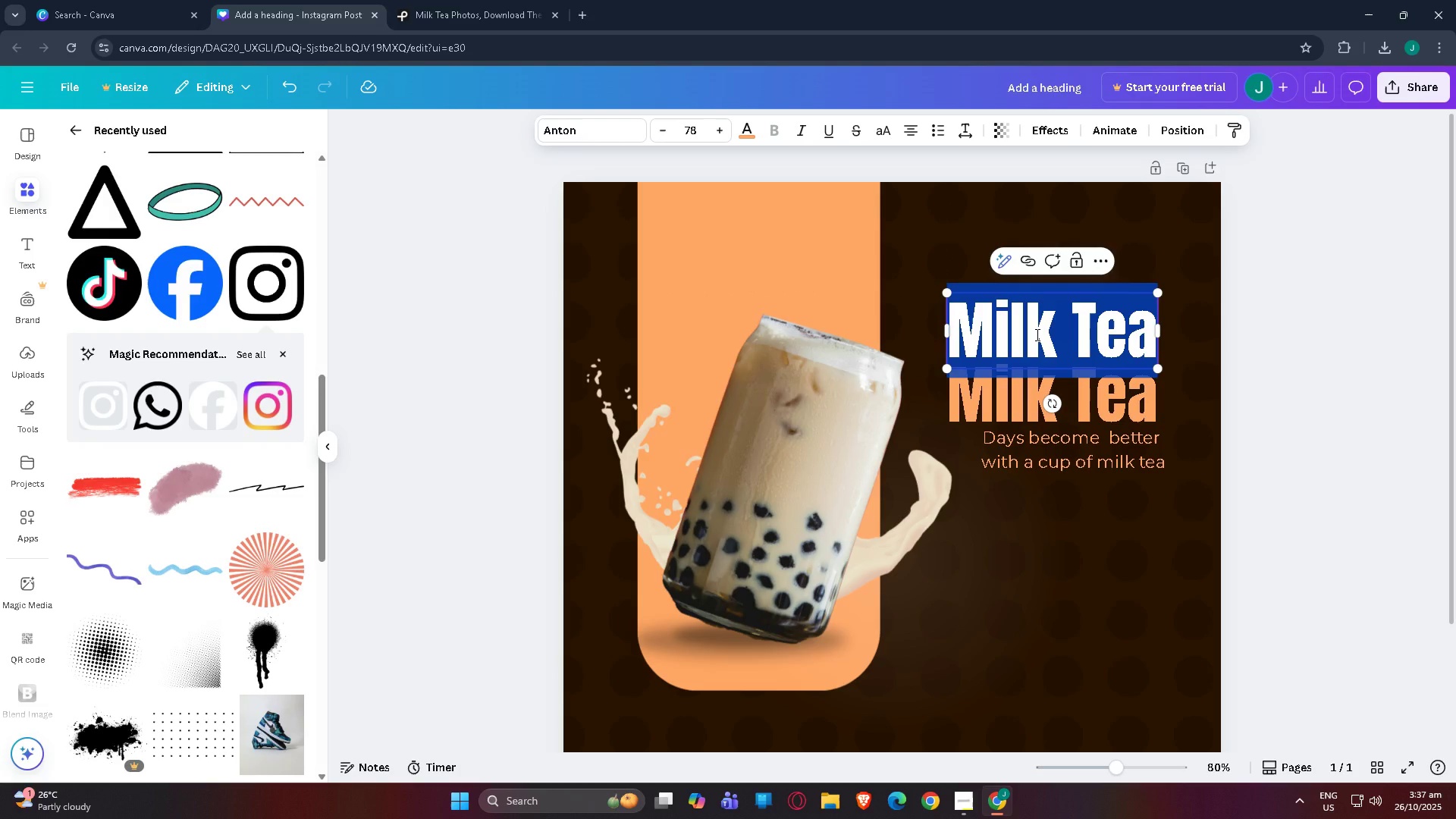 
type(PRe)
key(Backspace)
key(Backspace)
type(remium)
 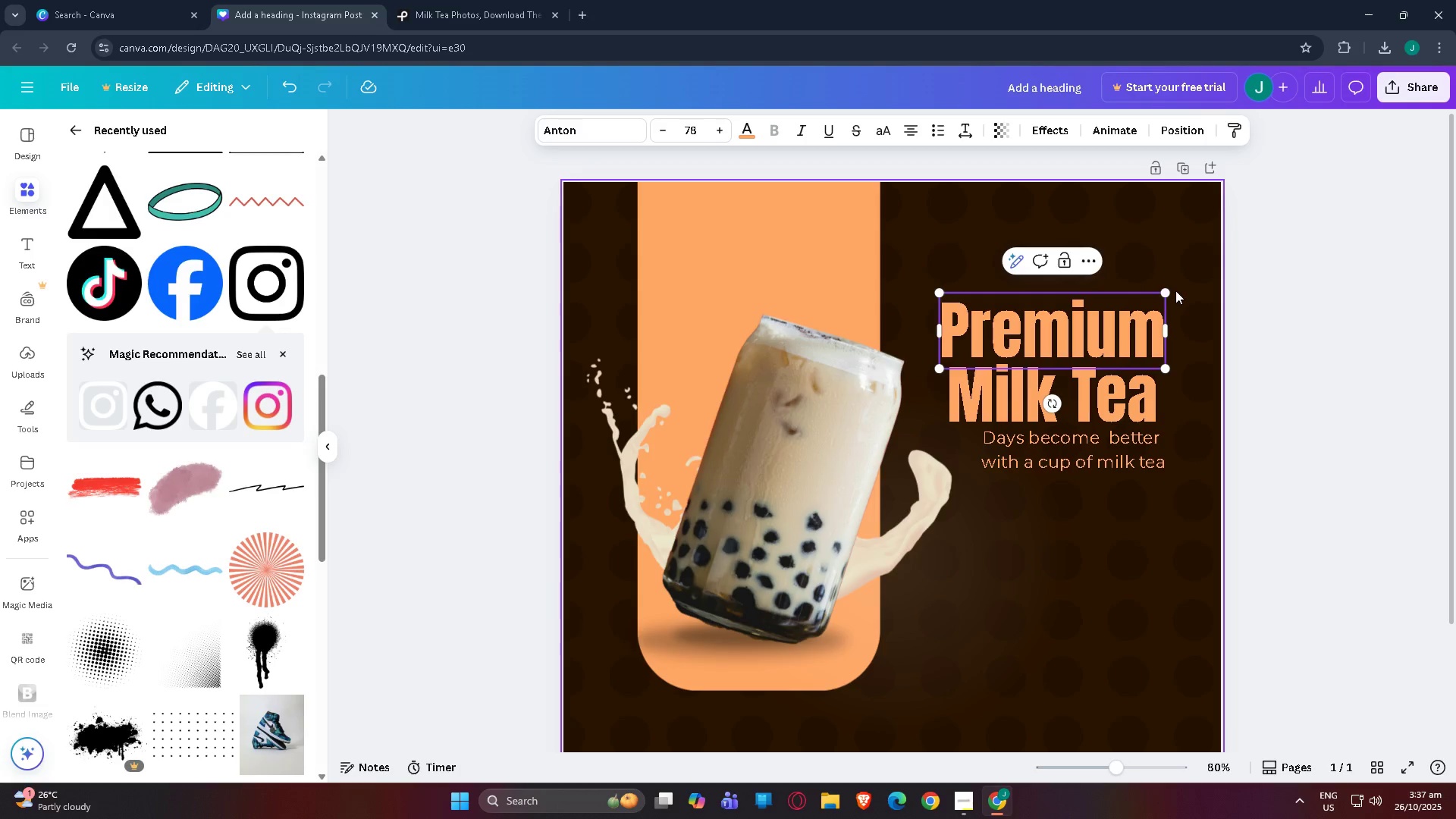 
left_click_drag(start_coordinate=[1167, 291], to_coordinate=[1048, 326])
 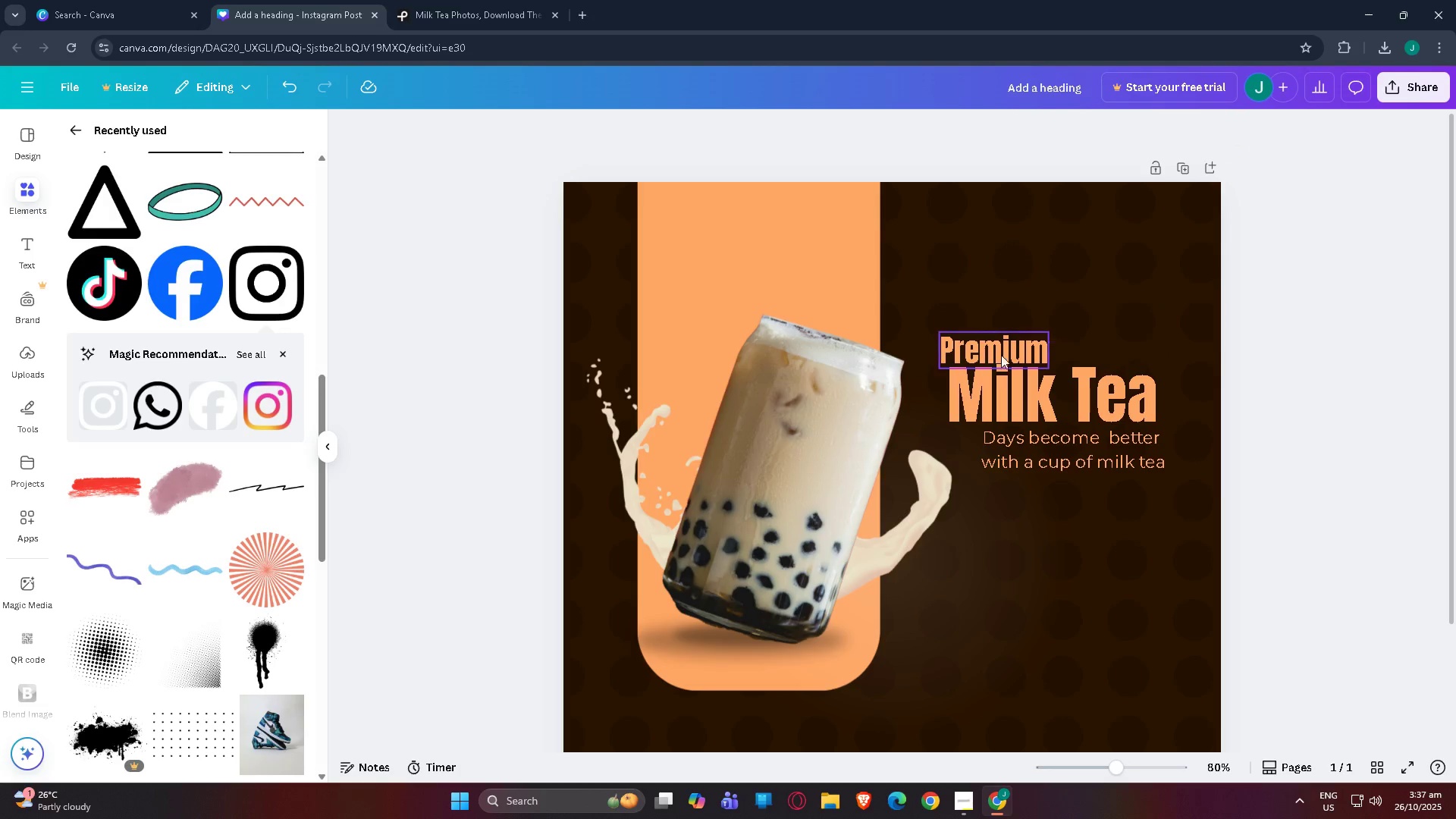 
left_click_drag(start_coordinate=[996, 356], to_coordinate=[1006, 342])
 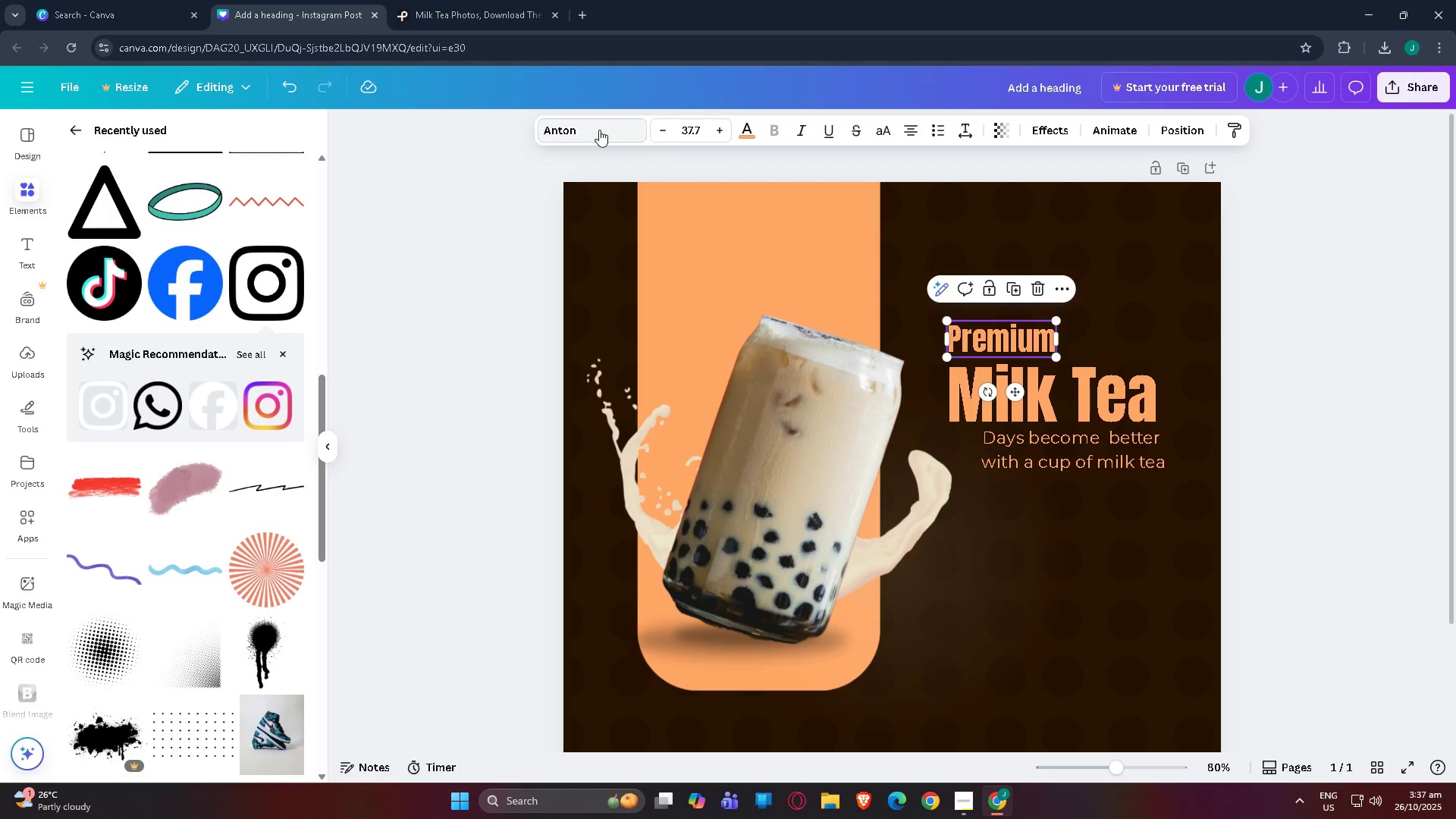 
left_click([598, 130])
 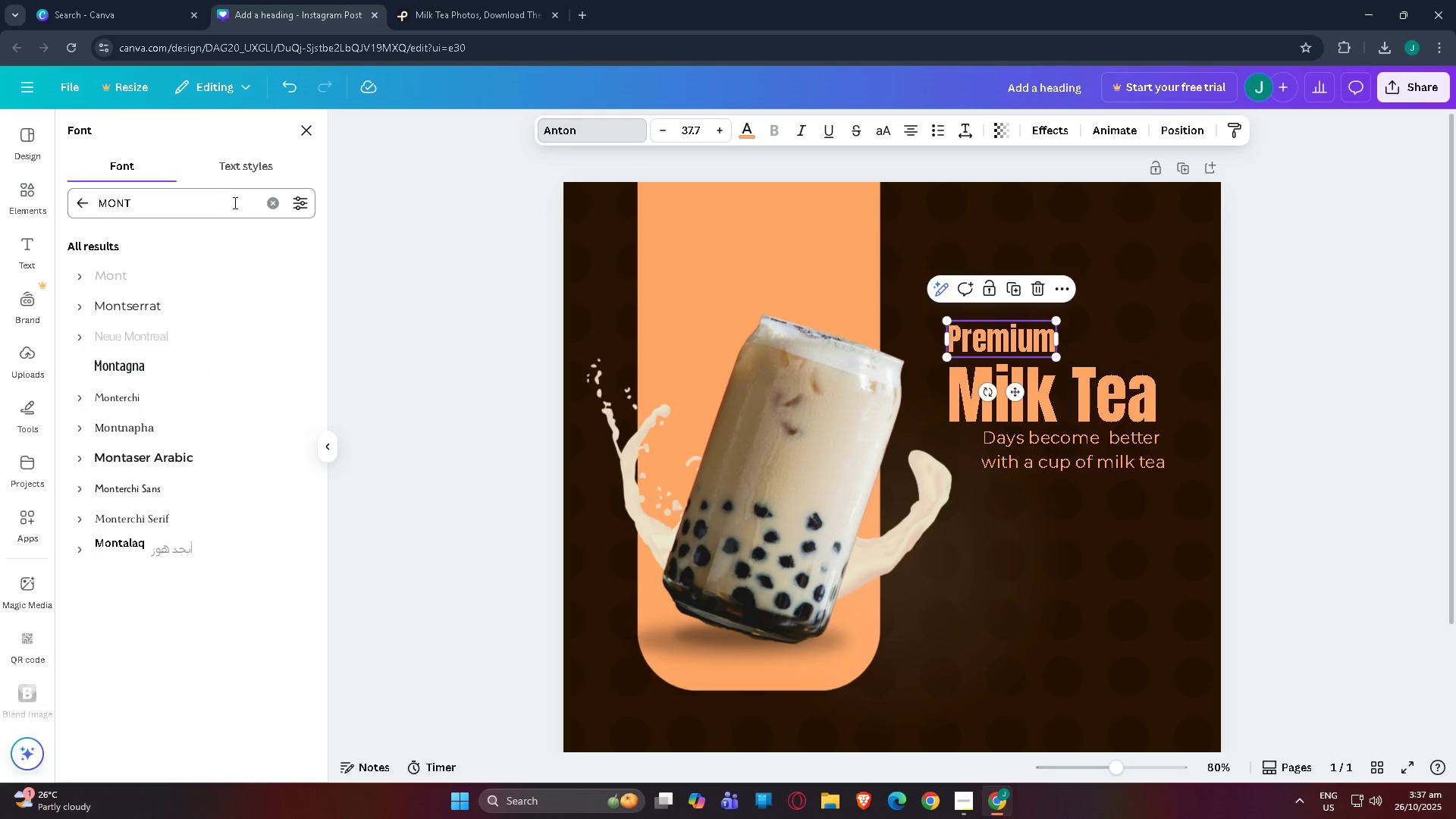 
left_click([275, 206])
 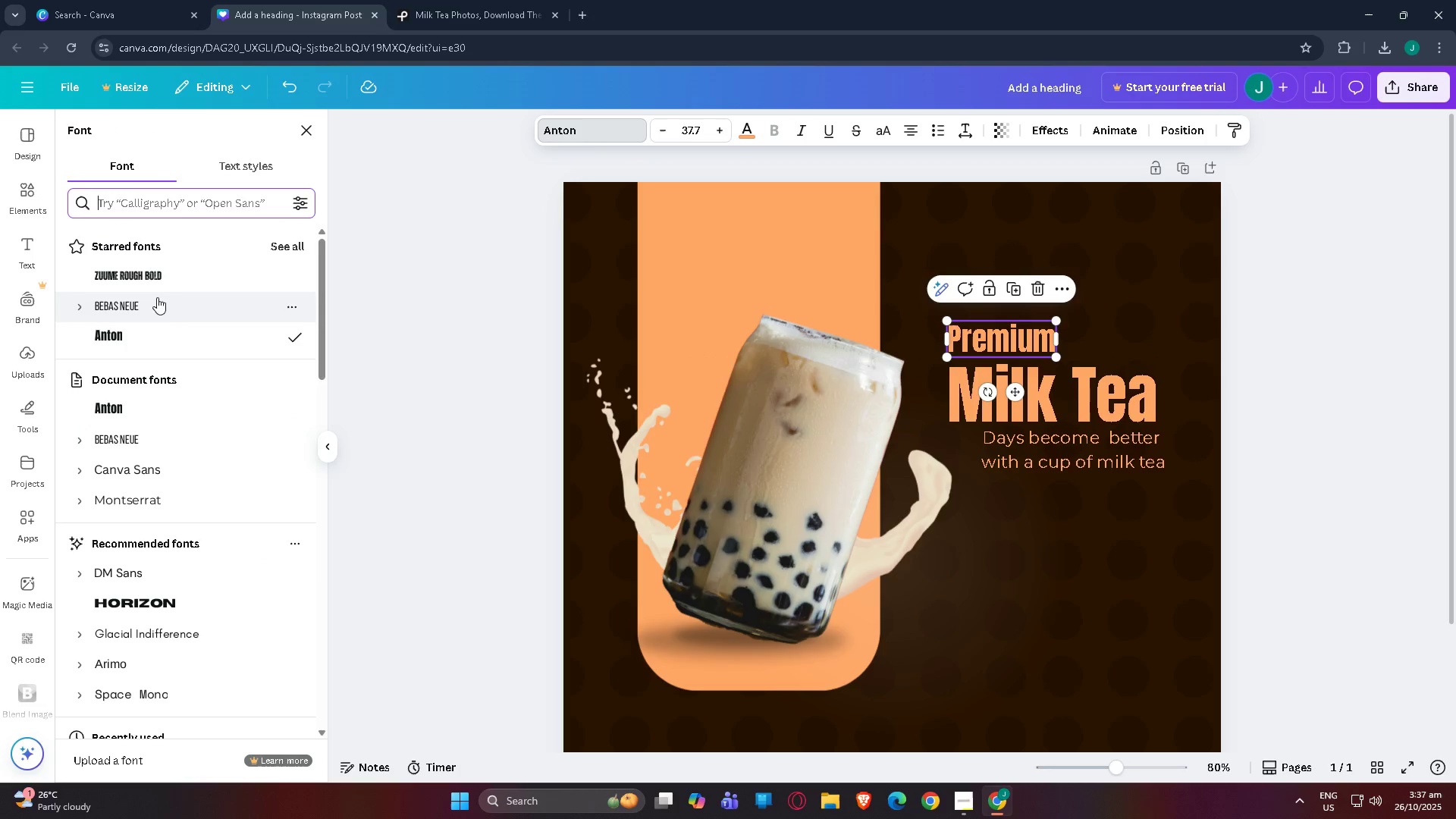 
scroll: coordinate [165, 499], scroll_direction: down, amount: 11.0
 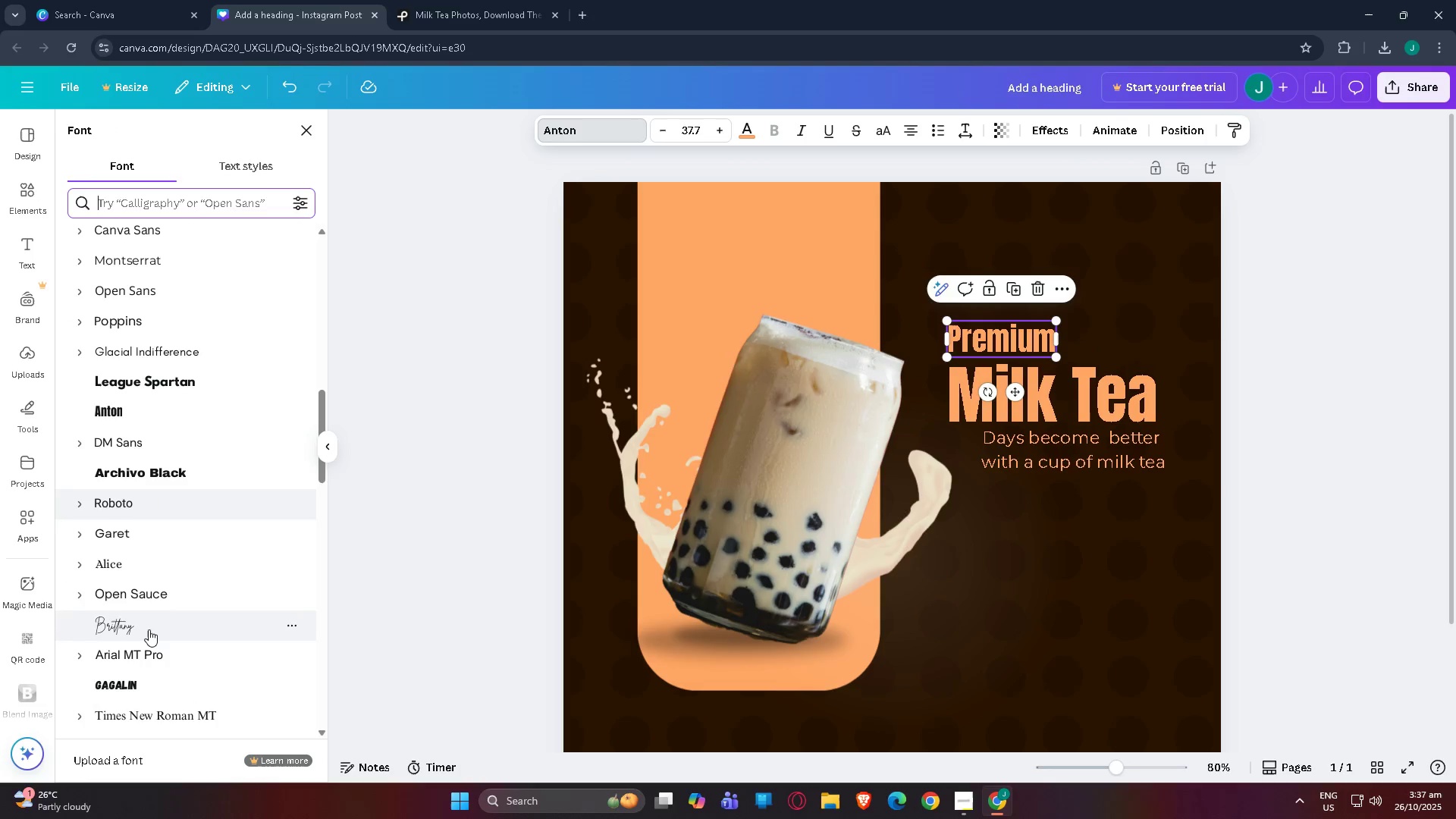 
left_click([149, 629])
 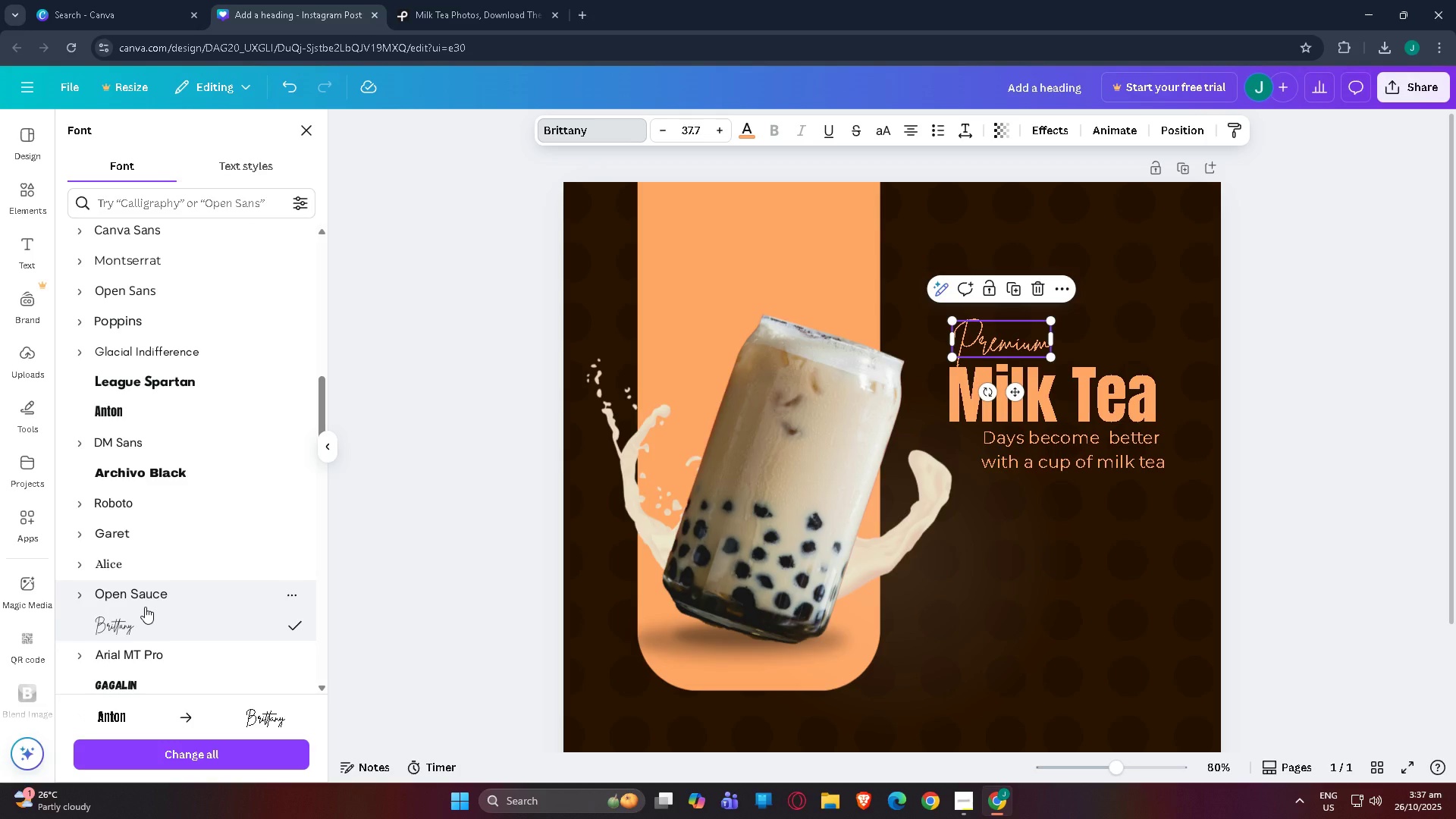 
hold_key(key=ControlLeft, duration=0.79)
 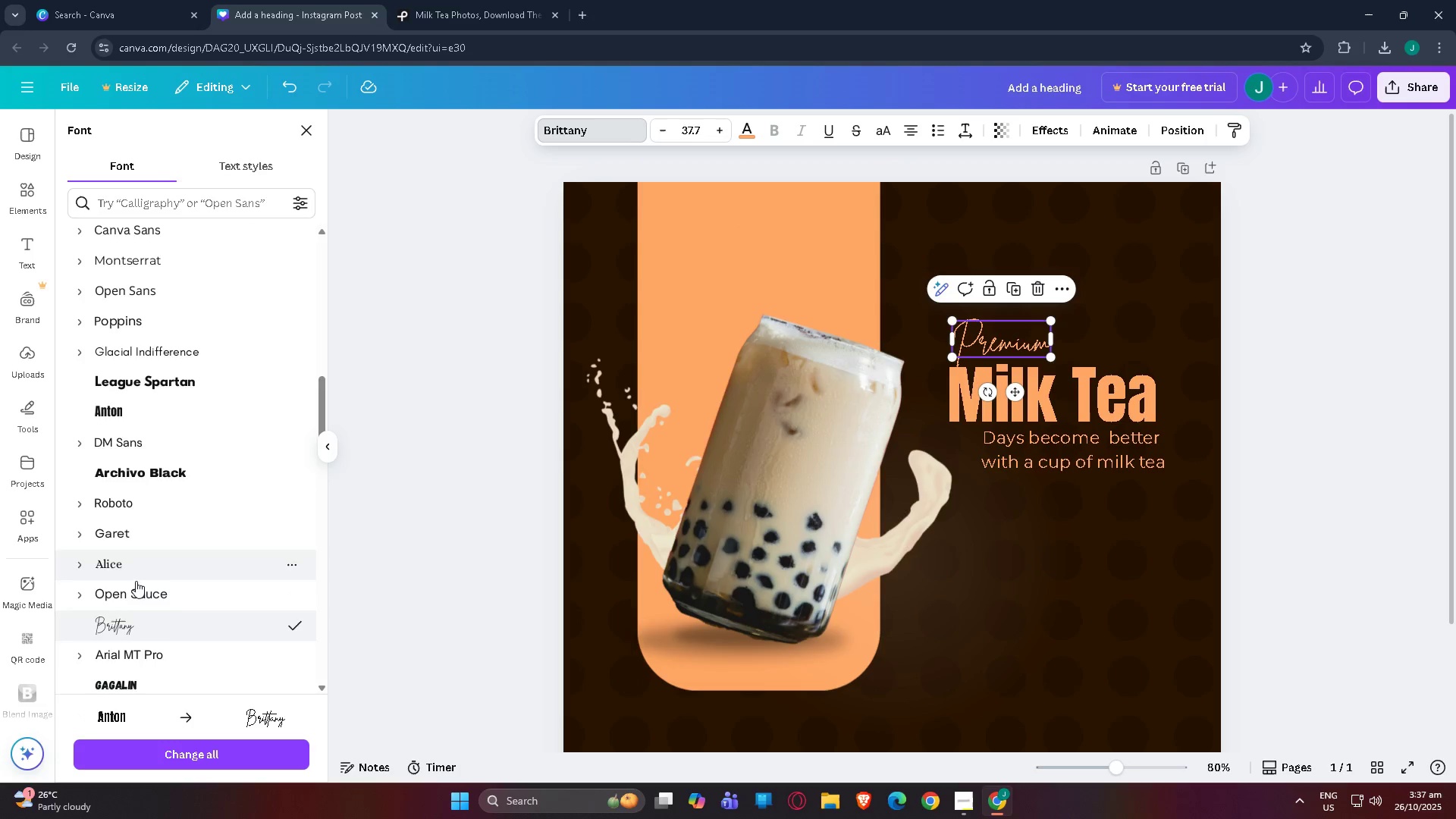 
scroll: coordinate [155, 556], scroll_direction: down, amount: 12.0
 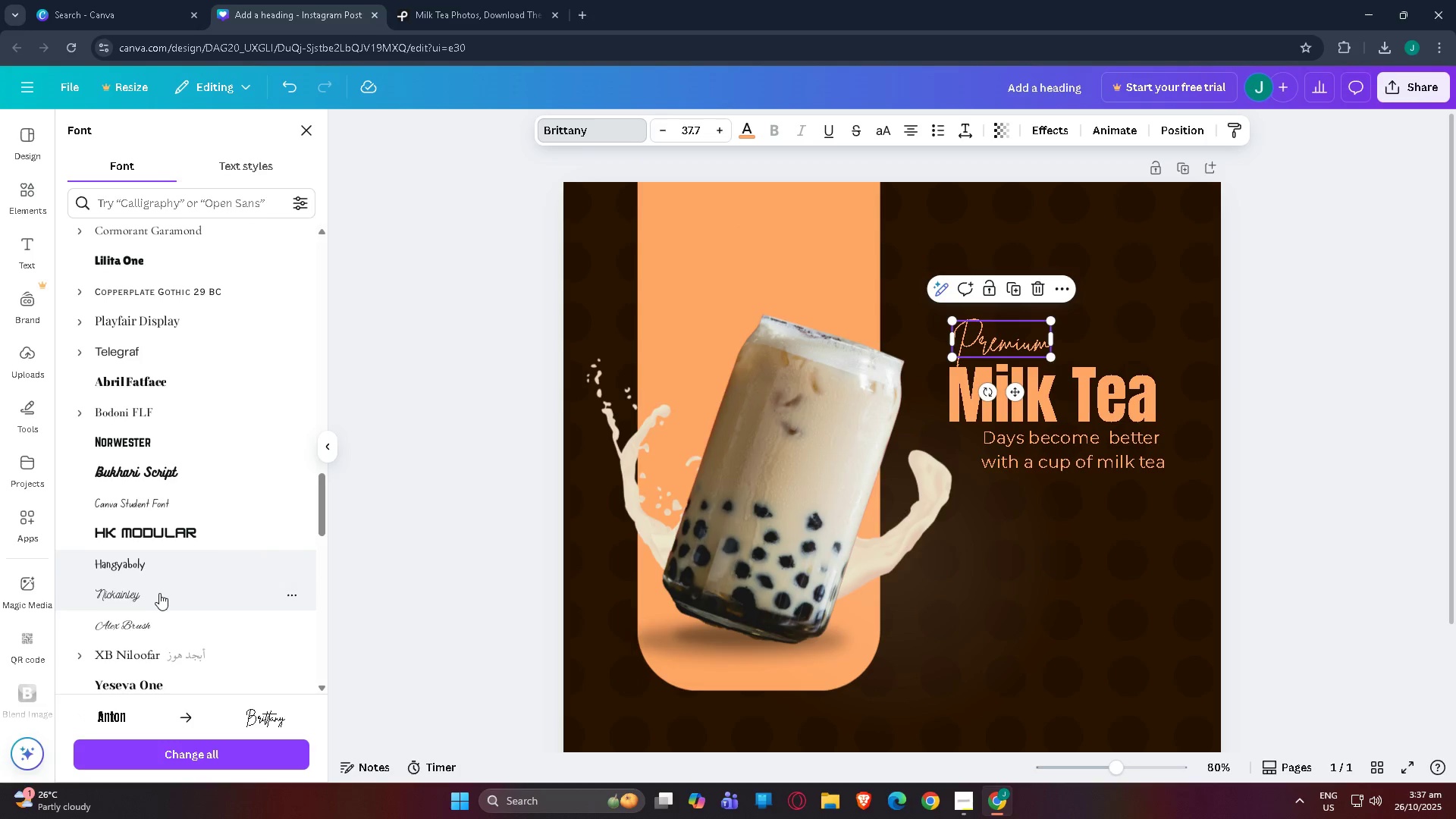 
left_click([159, 593])
 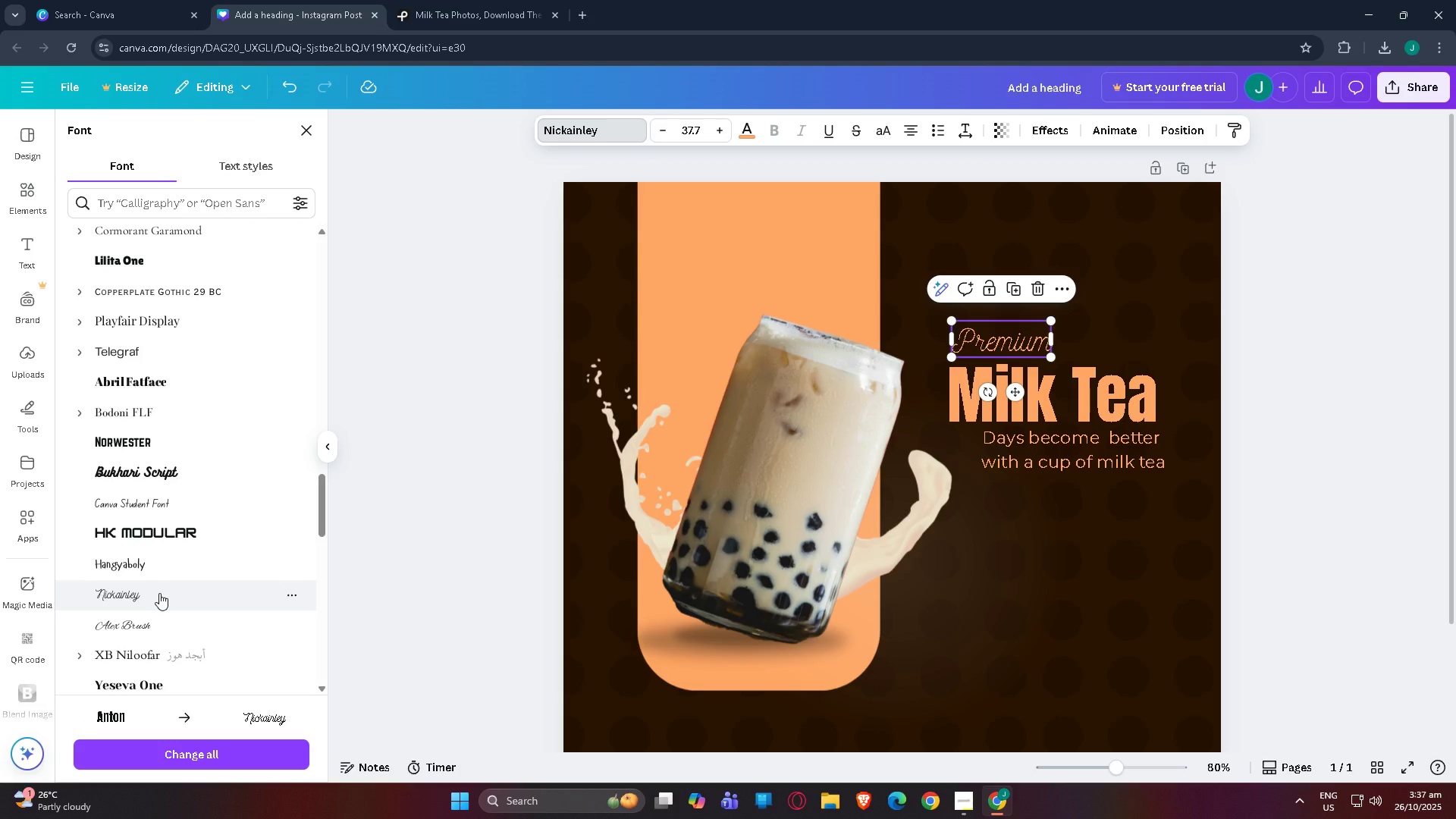 
hold_key(key=ControlLeft, duration=1.5)
 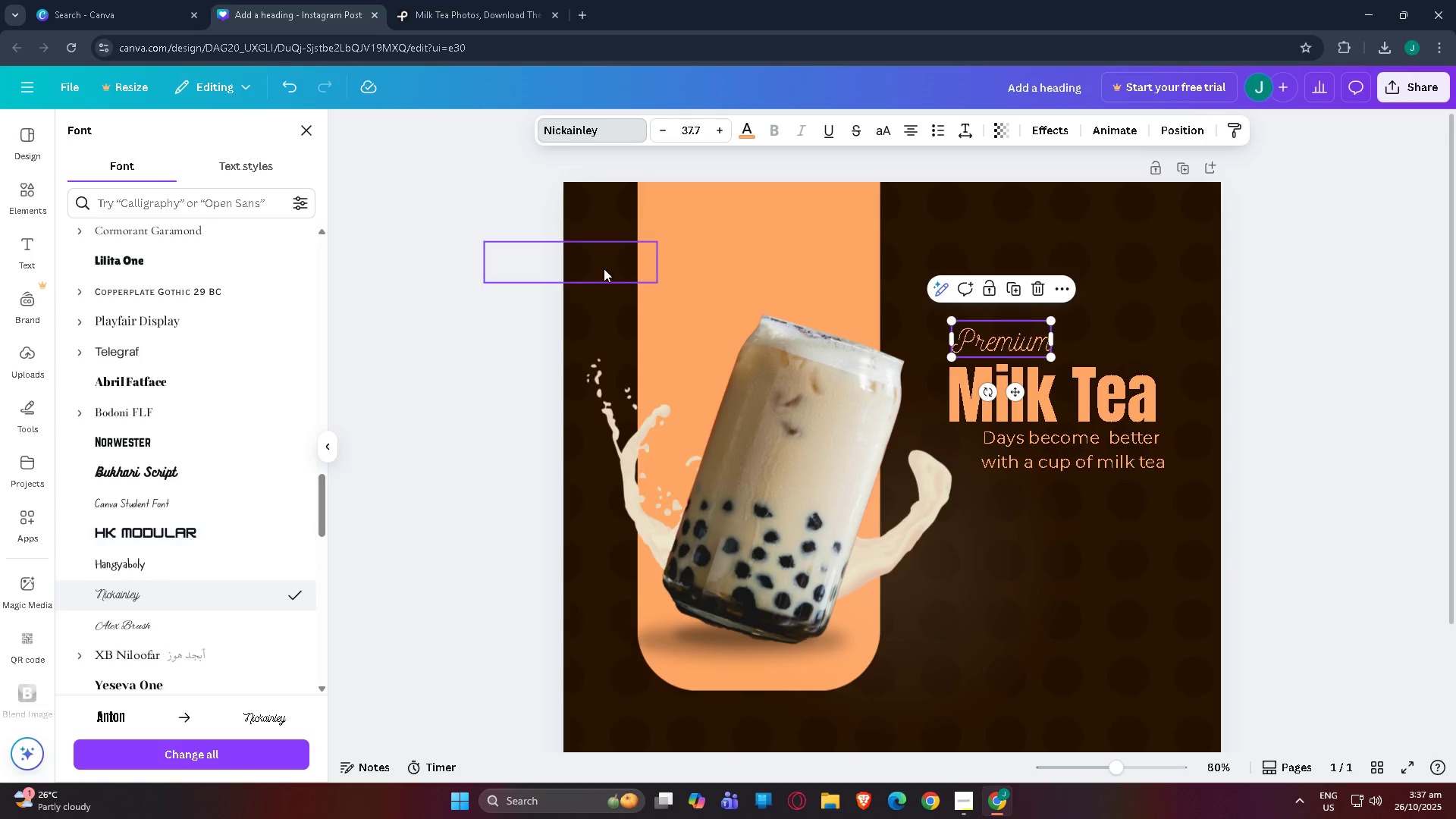 
hold_key(key=ControlLeft, duration=0.54)
 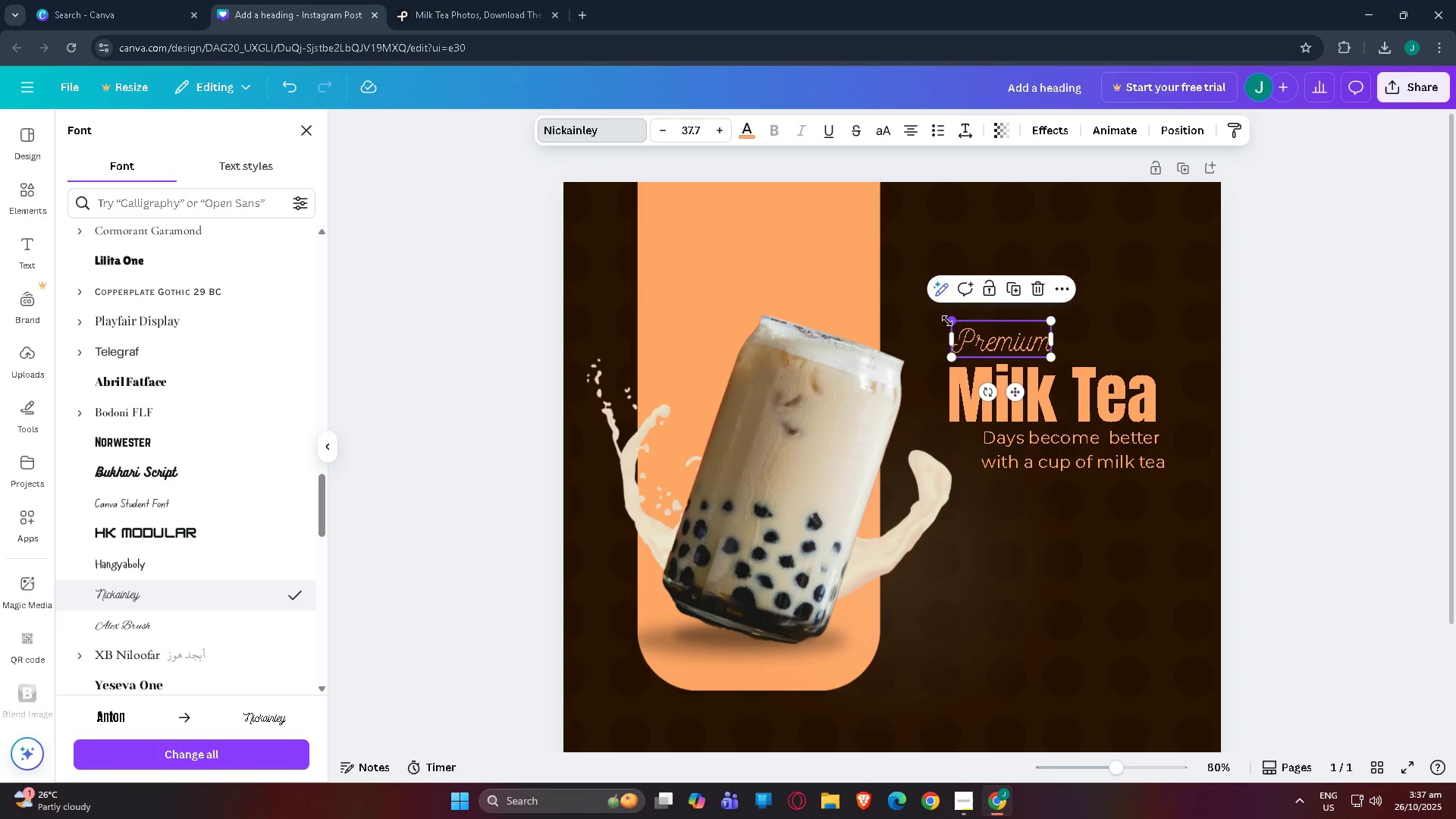 
left_click_drag(start_coordinate=[952, 321], to_coordinate=[903, 271])
 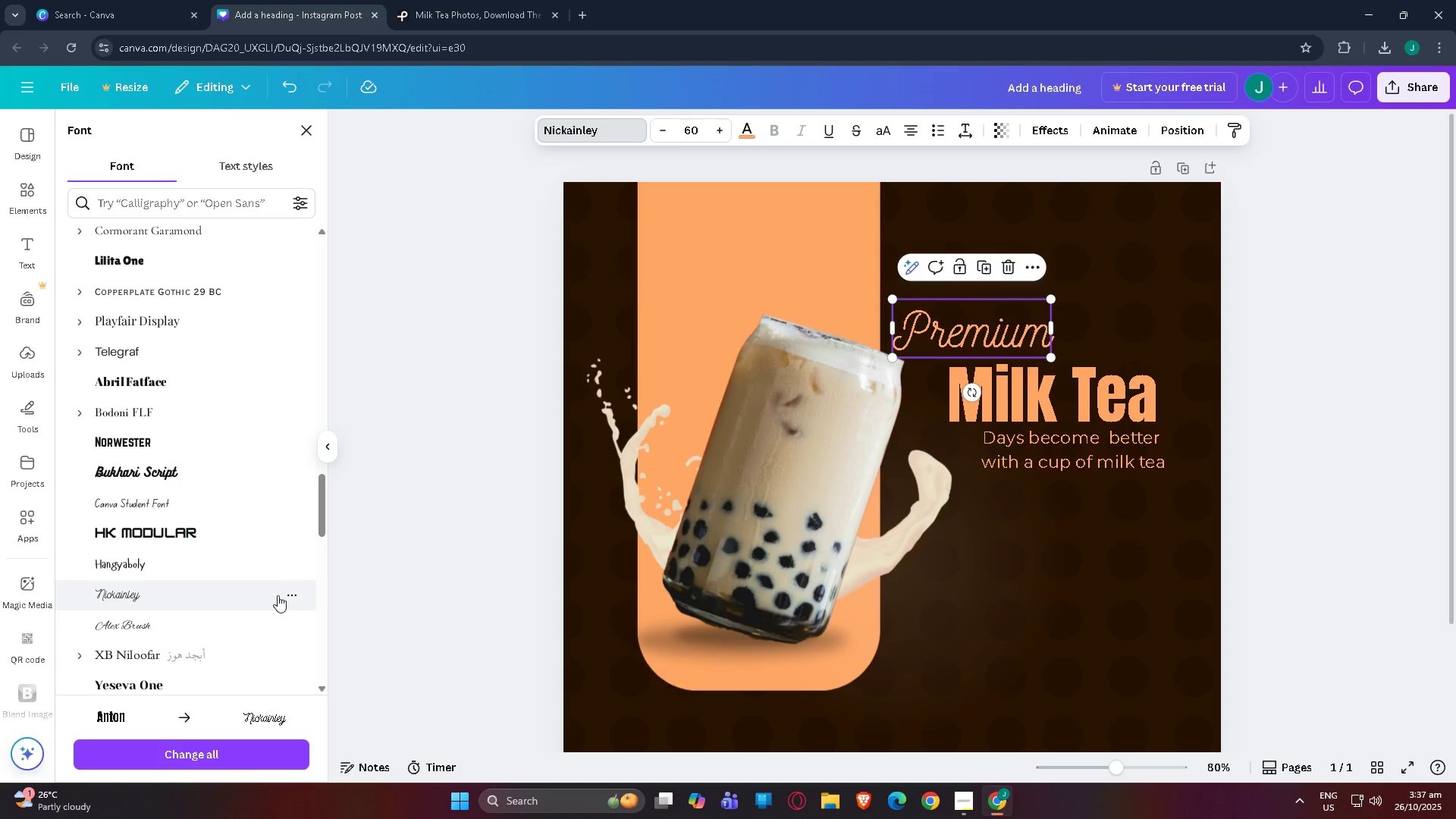 
left_click([297, 598])
 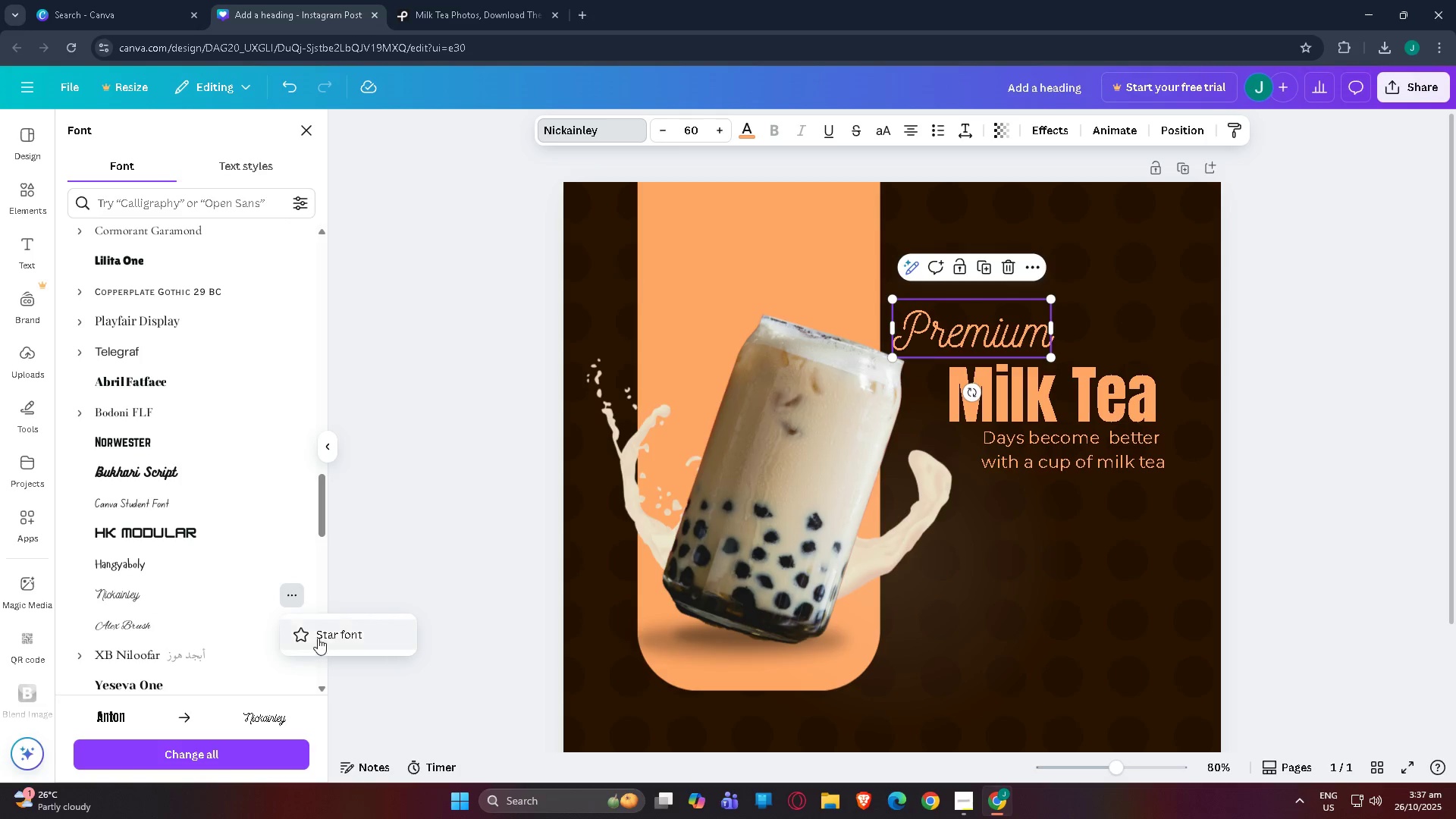 
left_click([316, 637])
 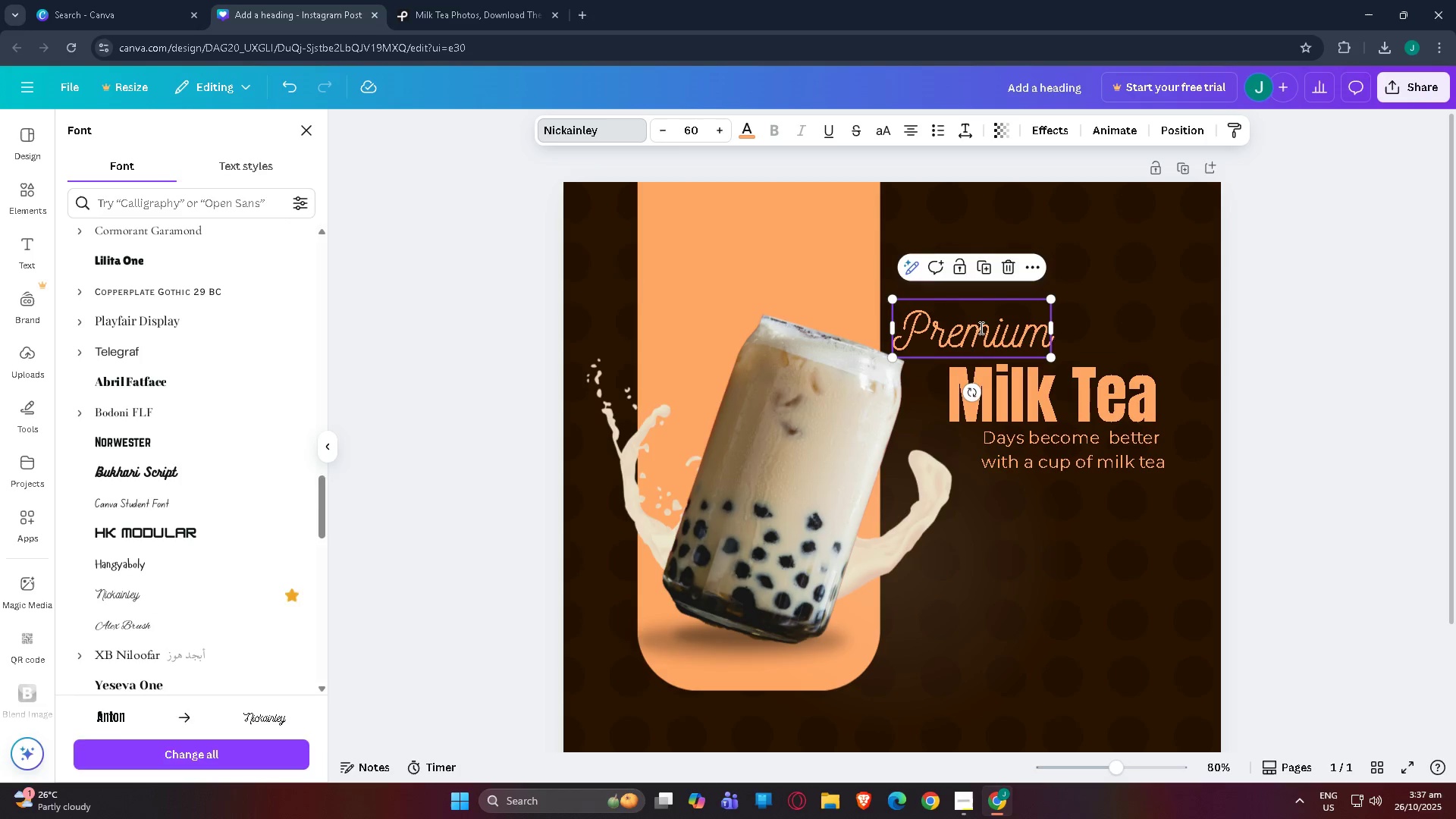 
double_click([981, 325])
 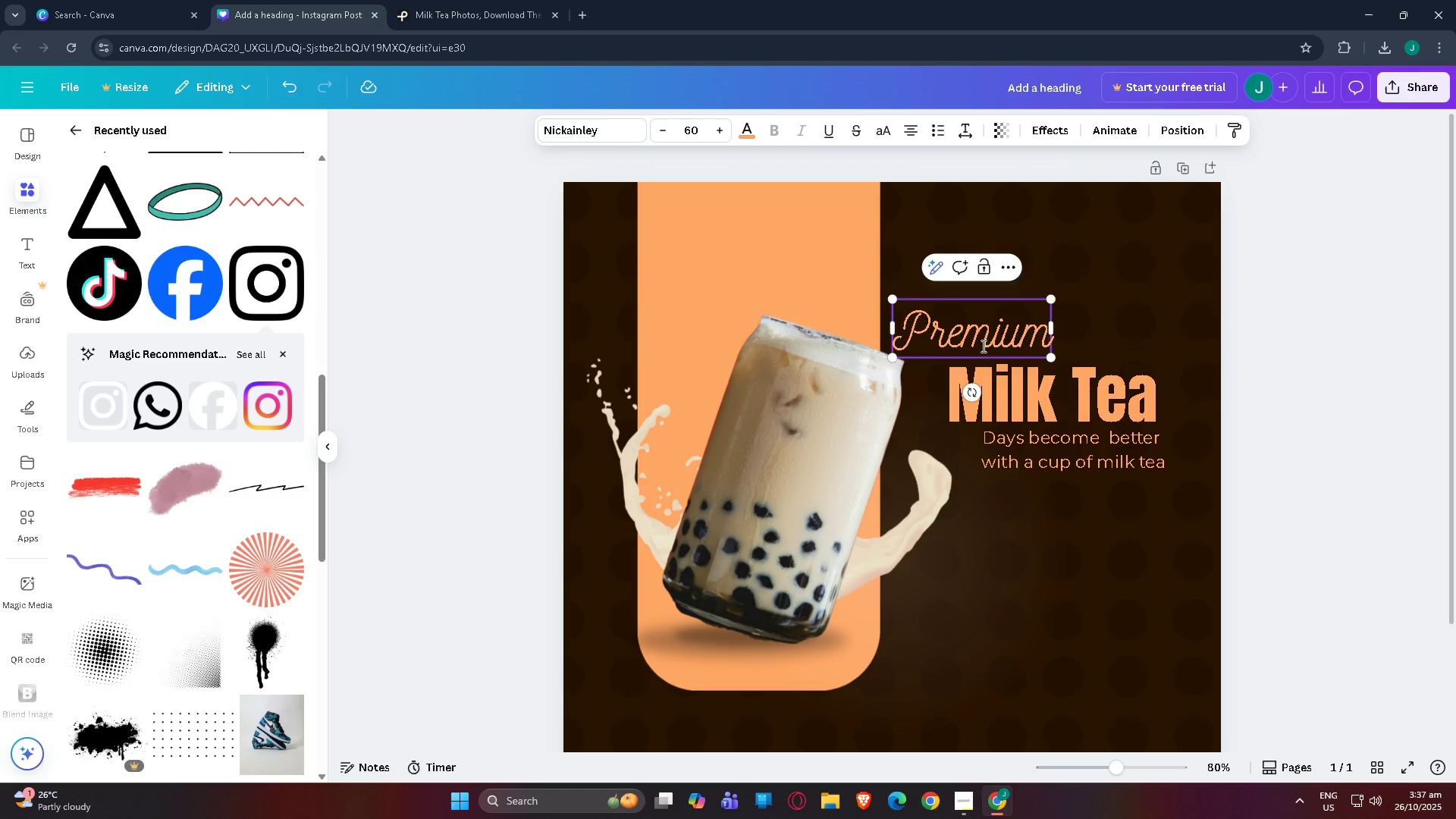 
left_click_drag(start_coordinate=[982, 346], to_coordinate=[1021, 346])
 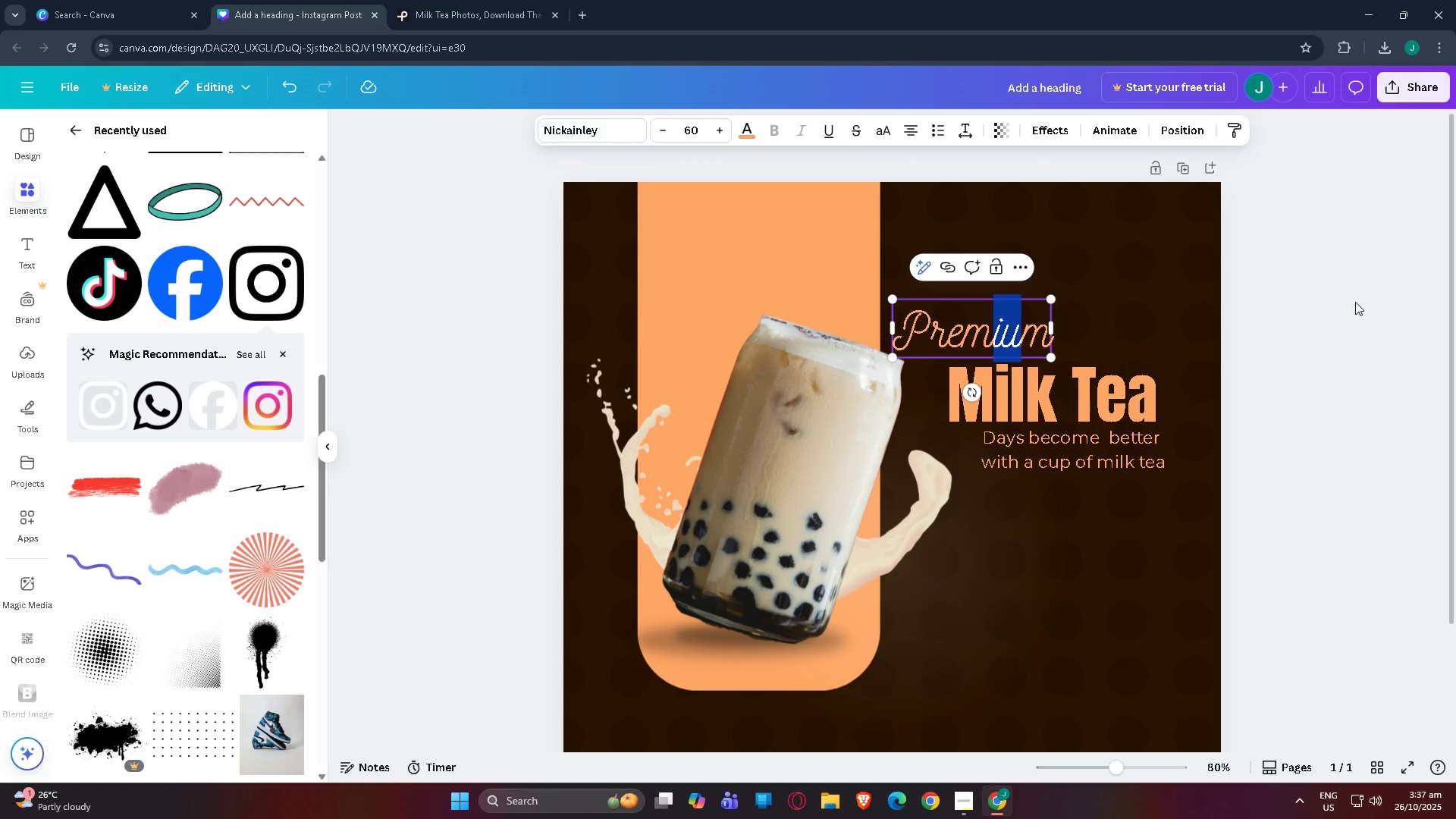 
left_click([1355, 302])
 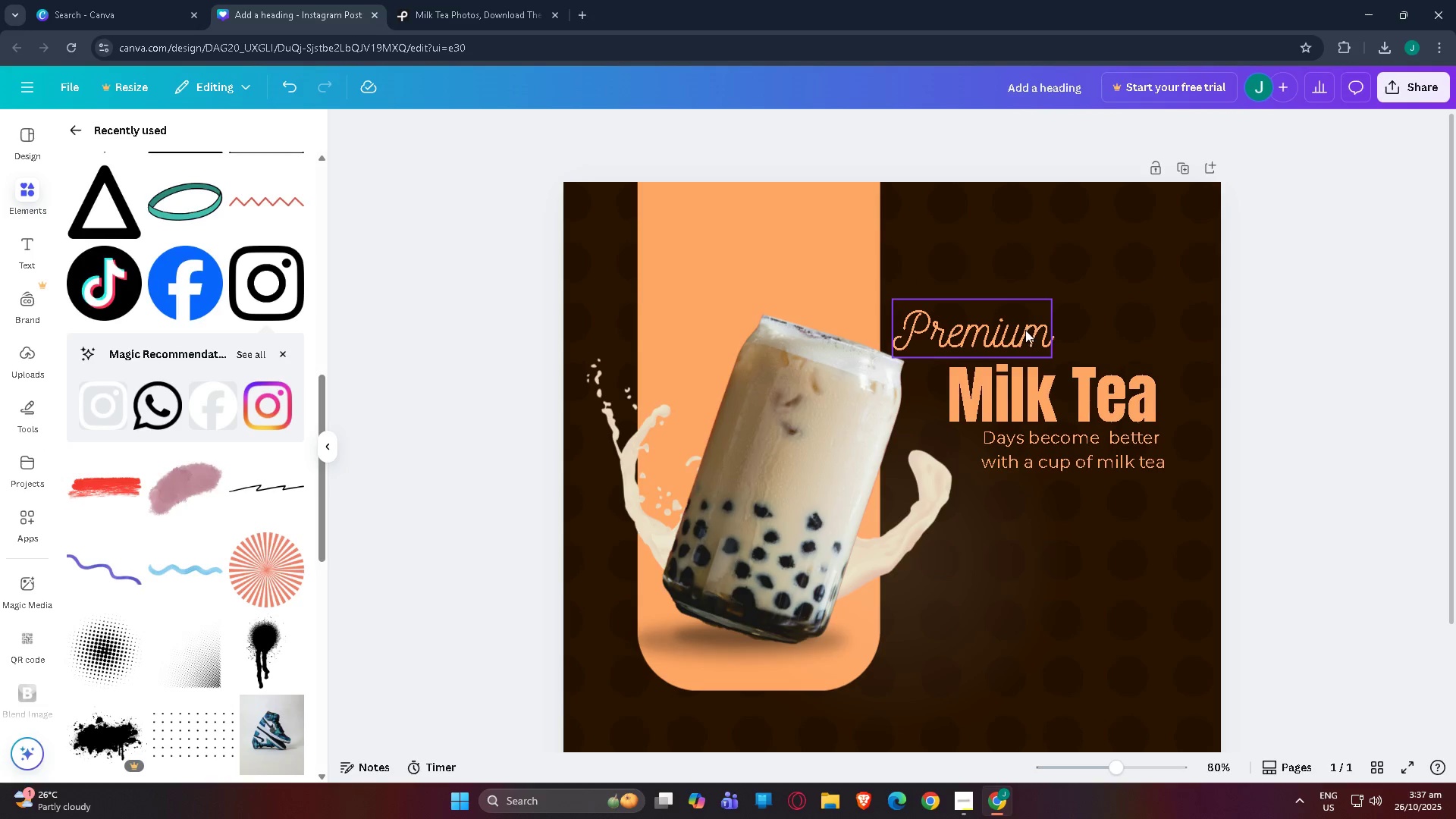 
left_click_drag(start_coordinate=[1025, 330], to_coordinate=[1079, 330])
 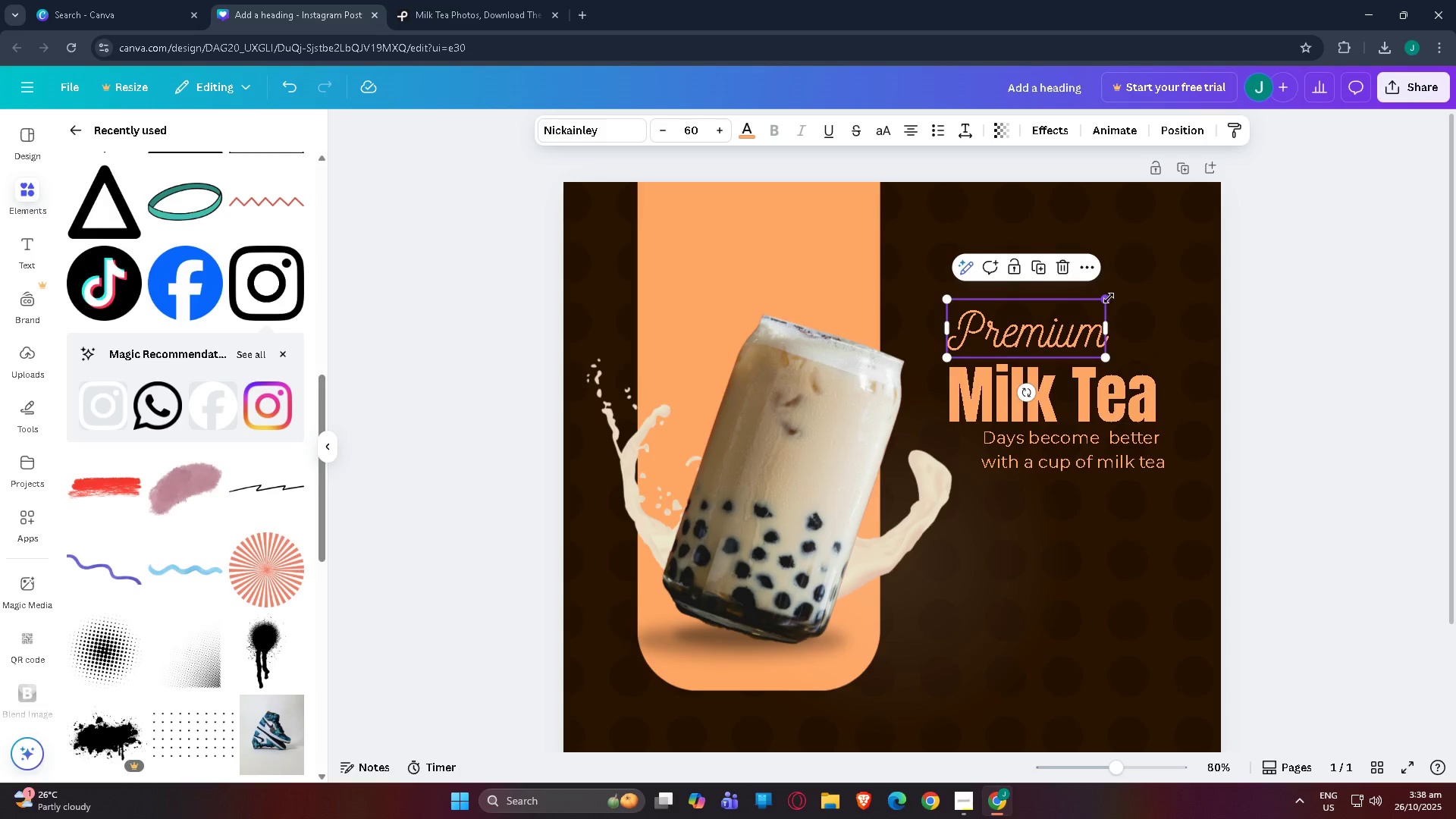 
left_click_drag(start_coordinate=[1110, 297], to_coordinate=[1085, 304])
 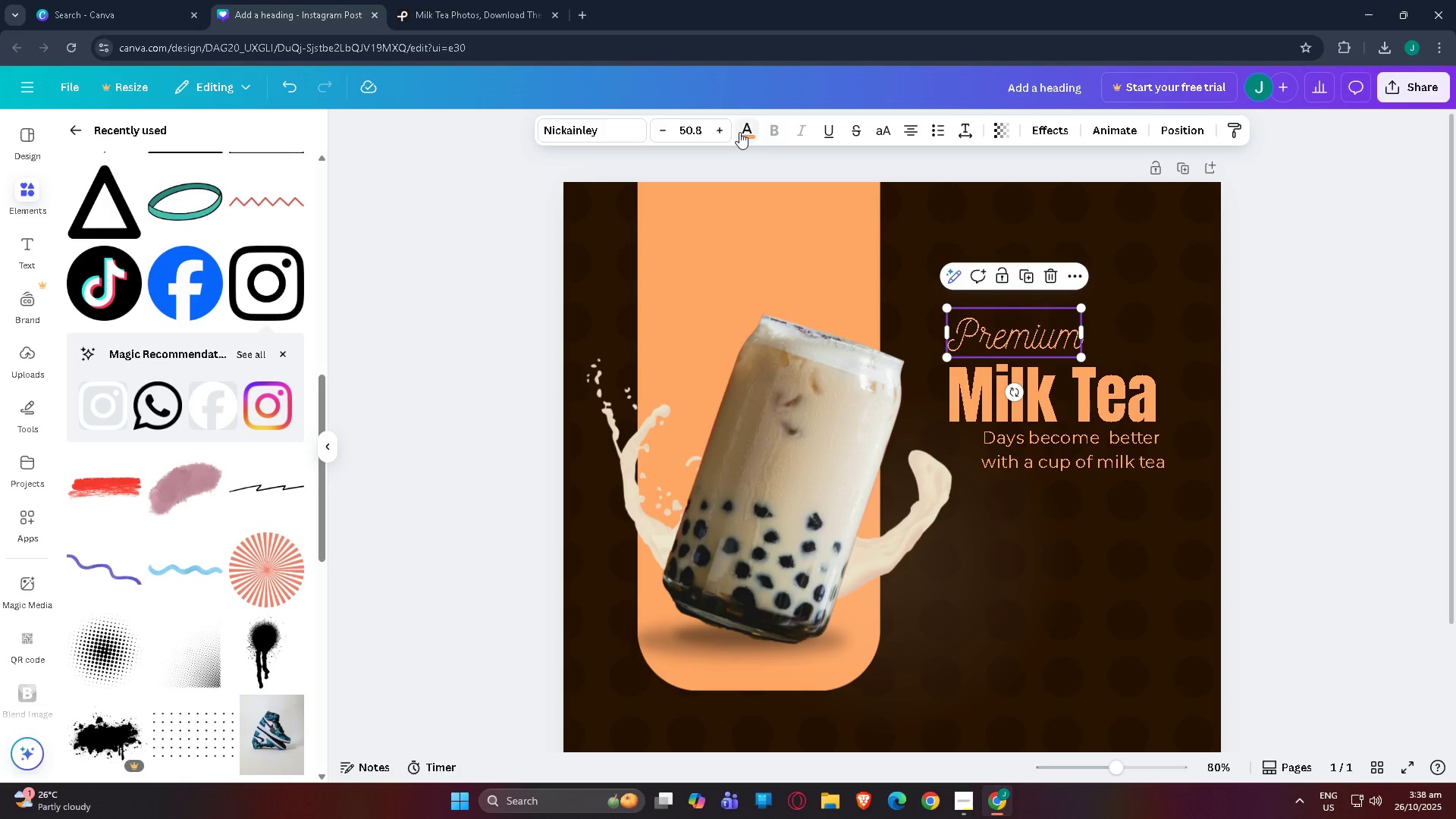 
left_click([742, 129])
 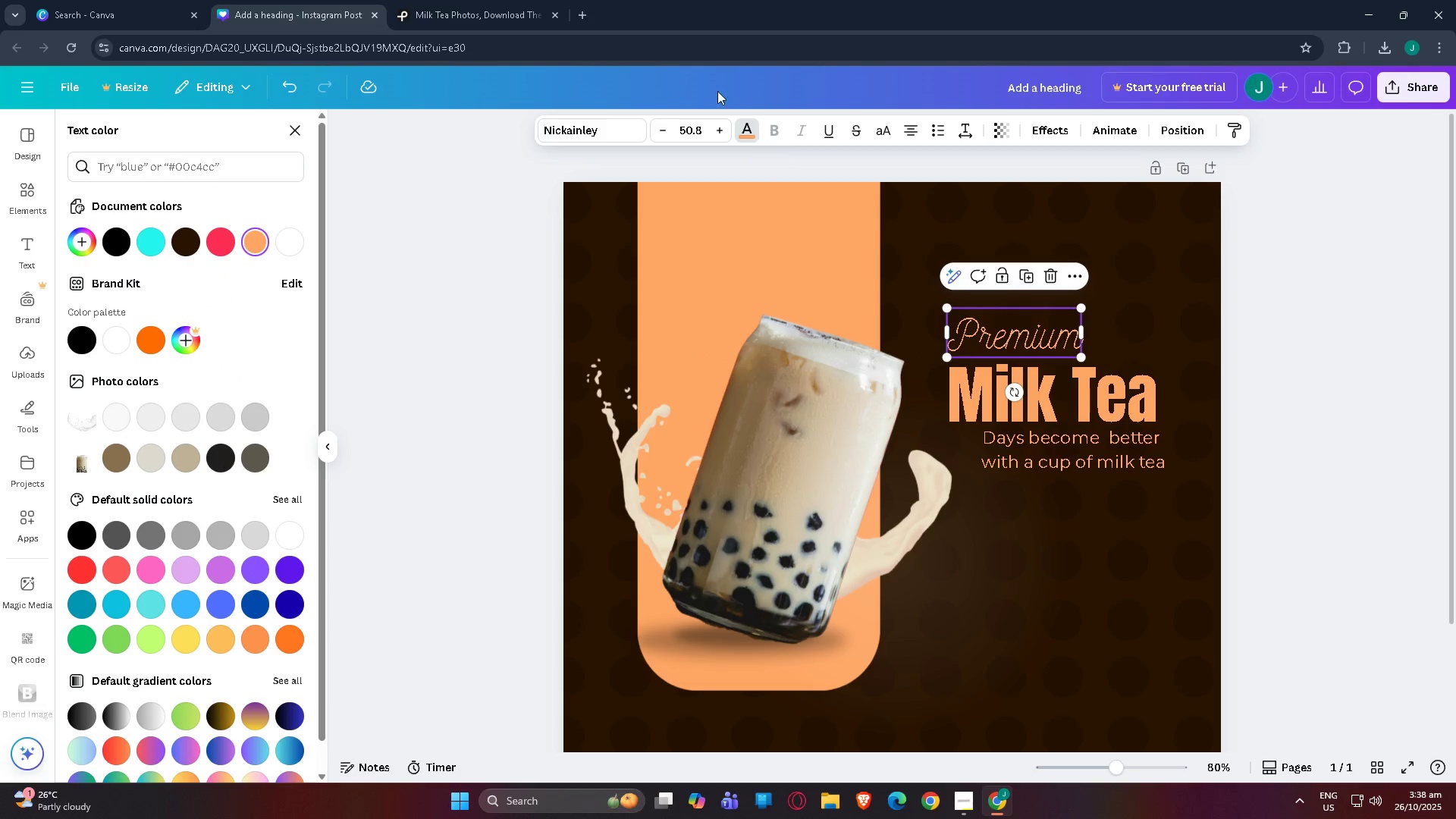 
left_click([741, 124])
 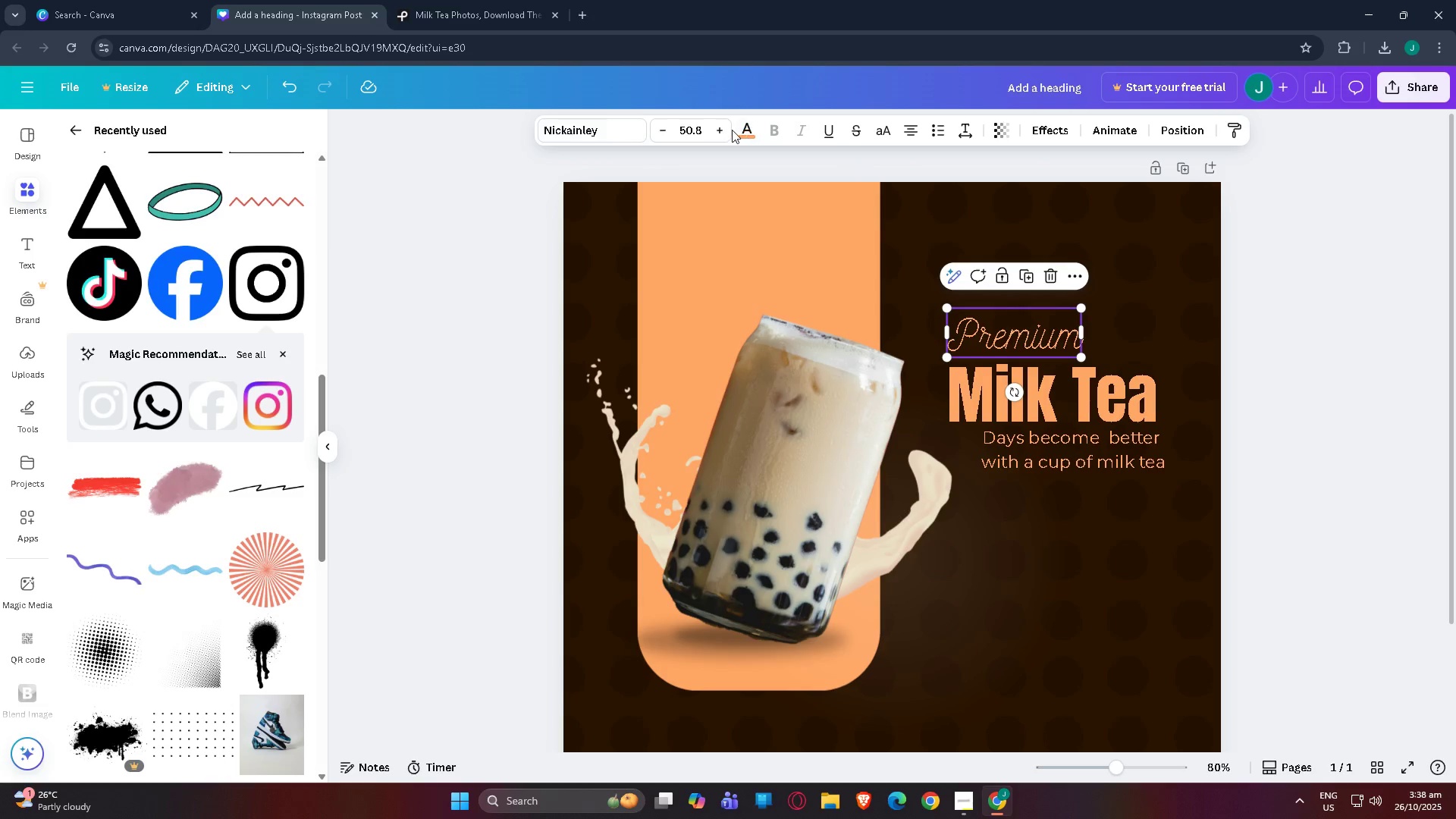 
left_click([749, 131])
 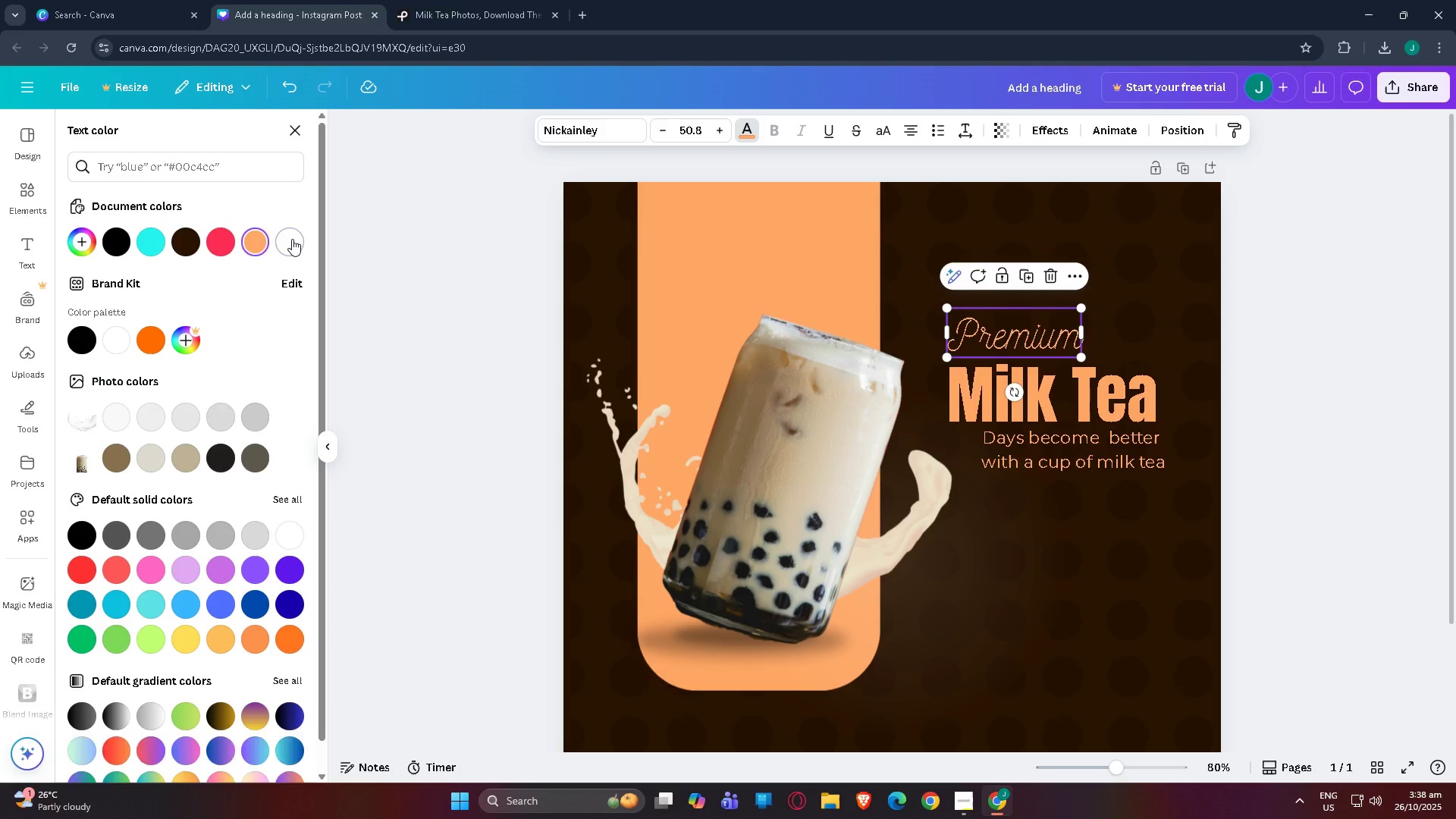 
double_click([589, 289])
 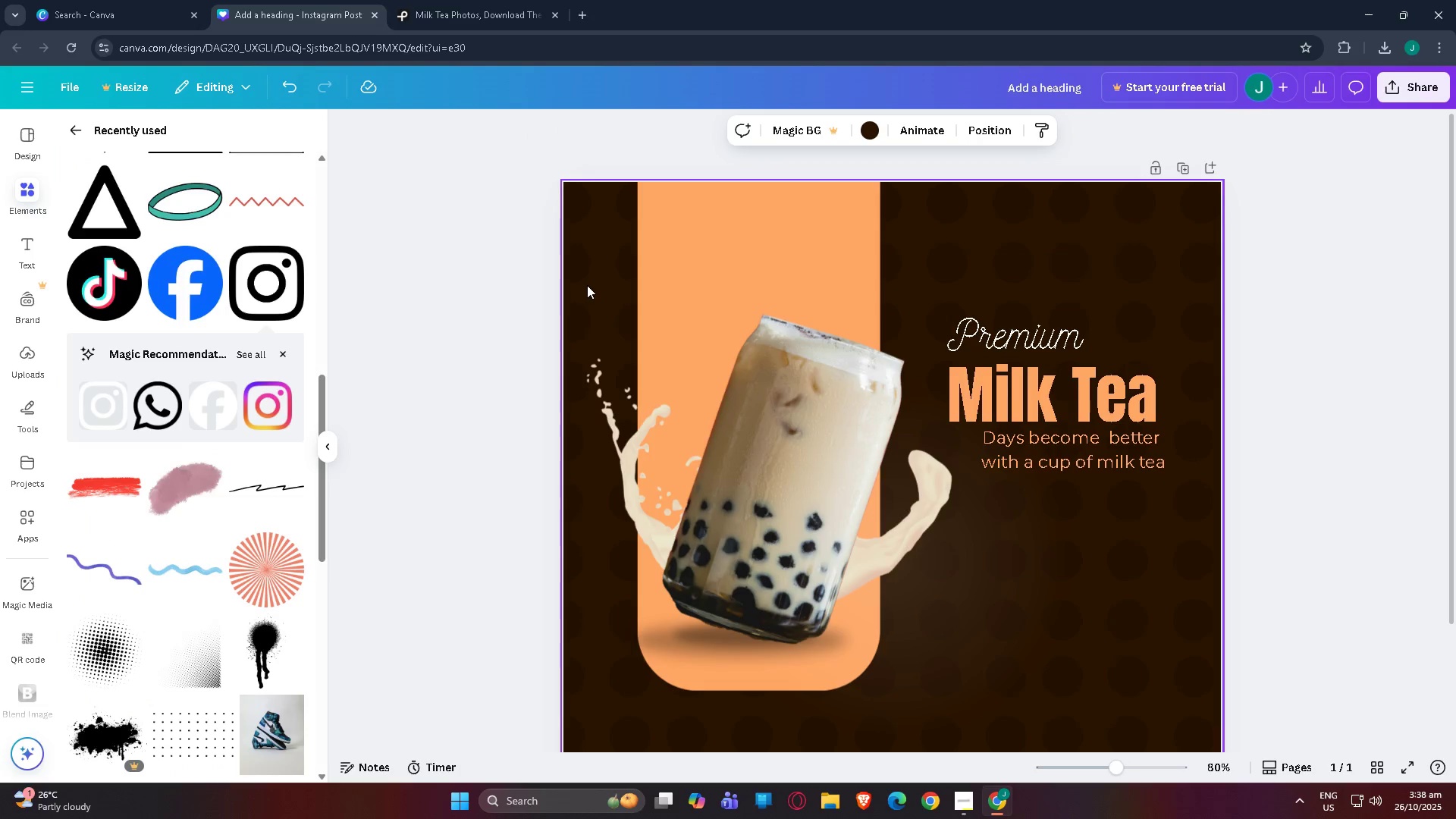 
triple_click([587, 285])
 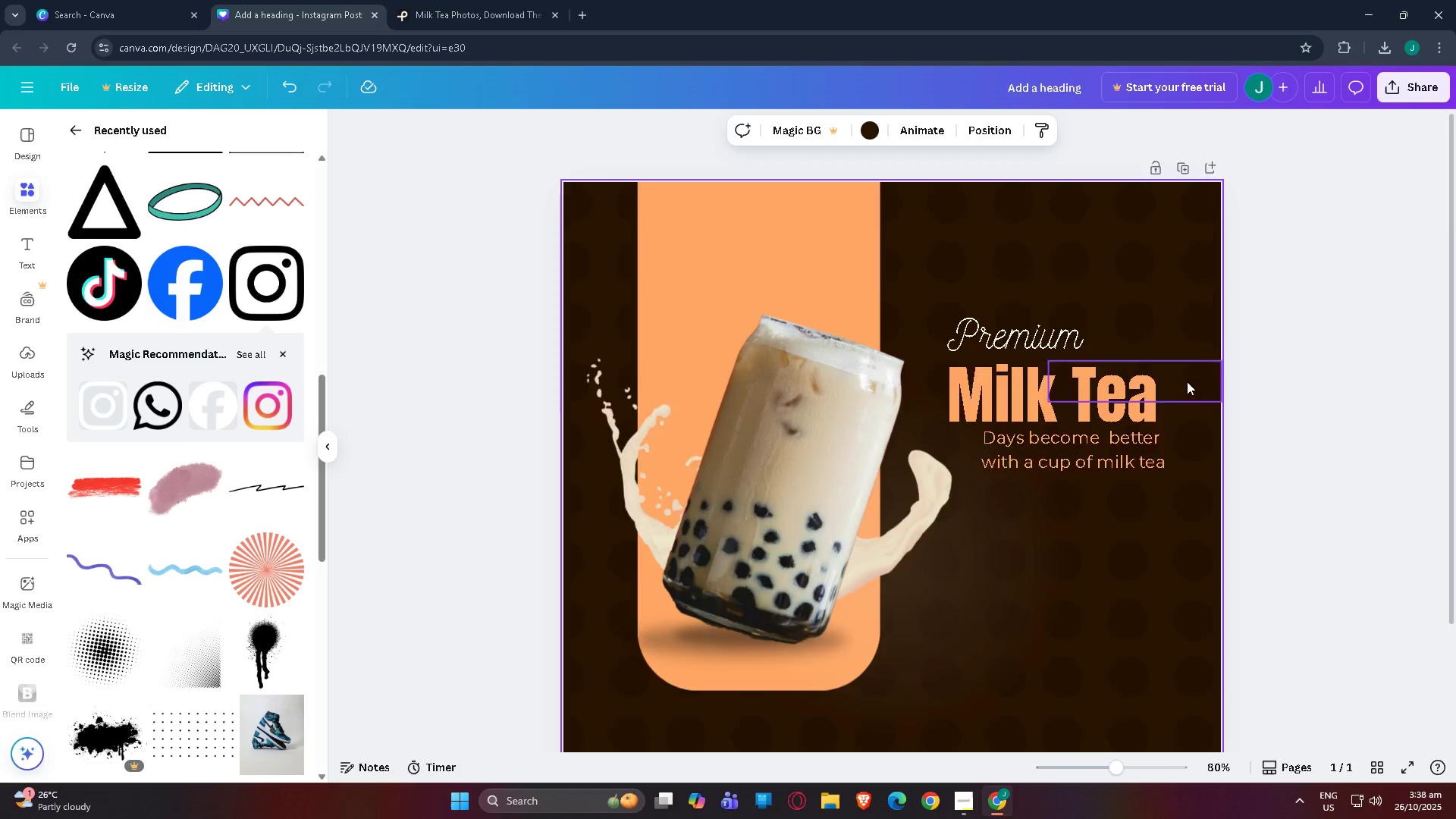 
scroll: coordinate [1188, 381], scroll_direction: down, amount: 4.0
 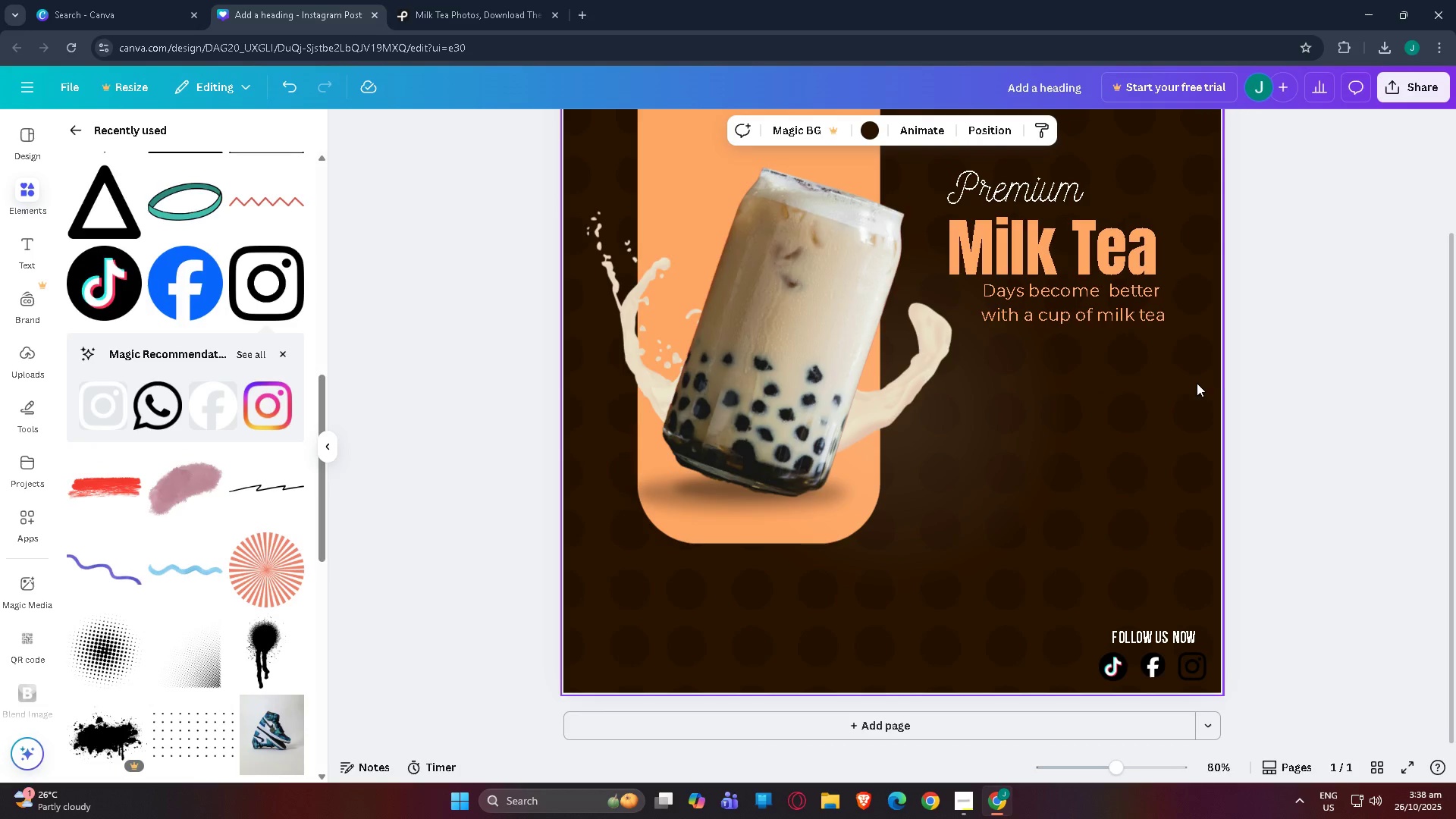 
scroll: coordinate [1141, 451], scroll_direction: up, amount: 1.0
 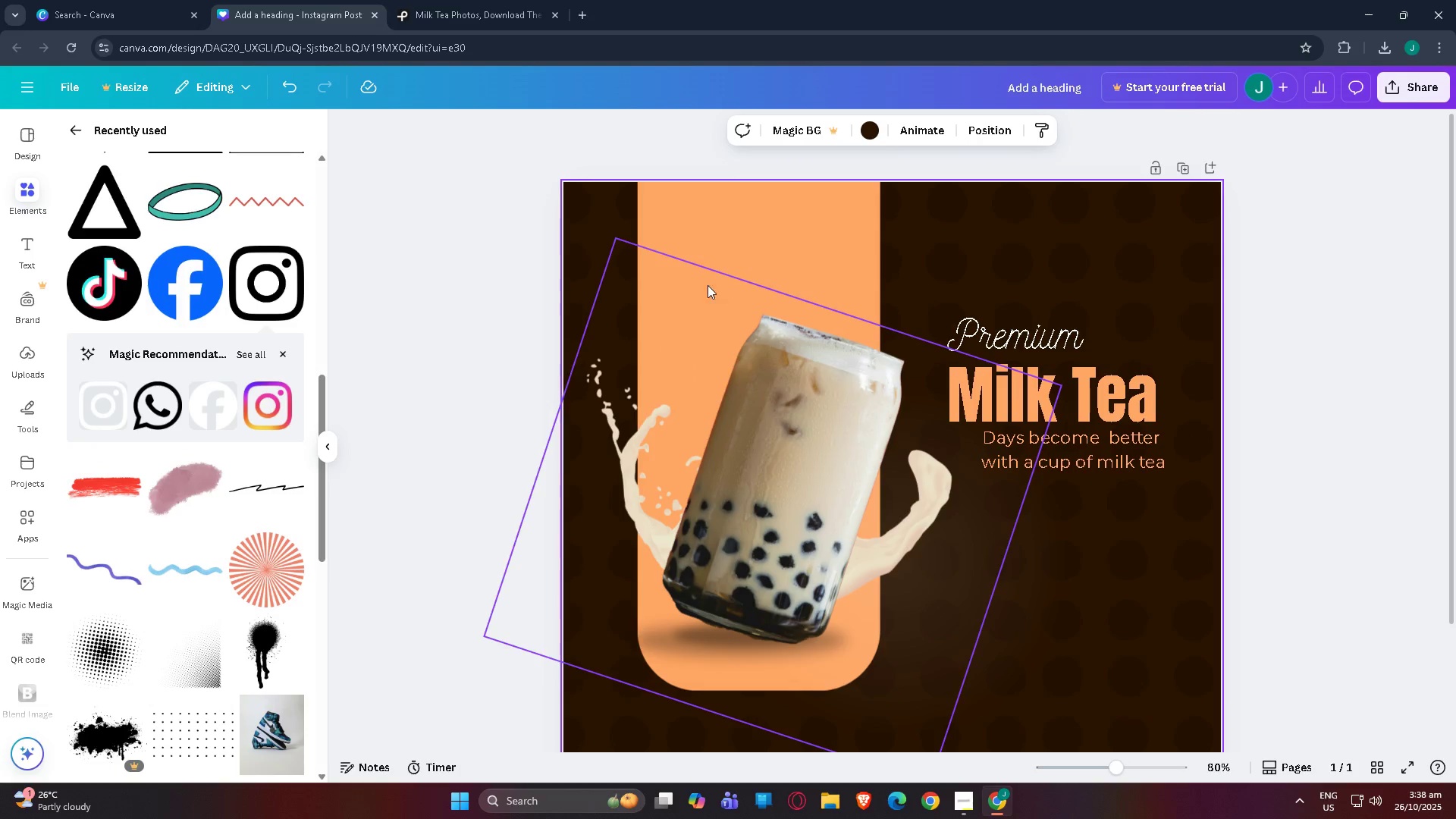 
left_click([729, 212])
 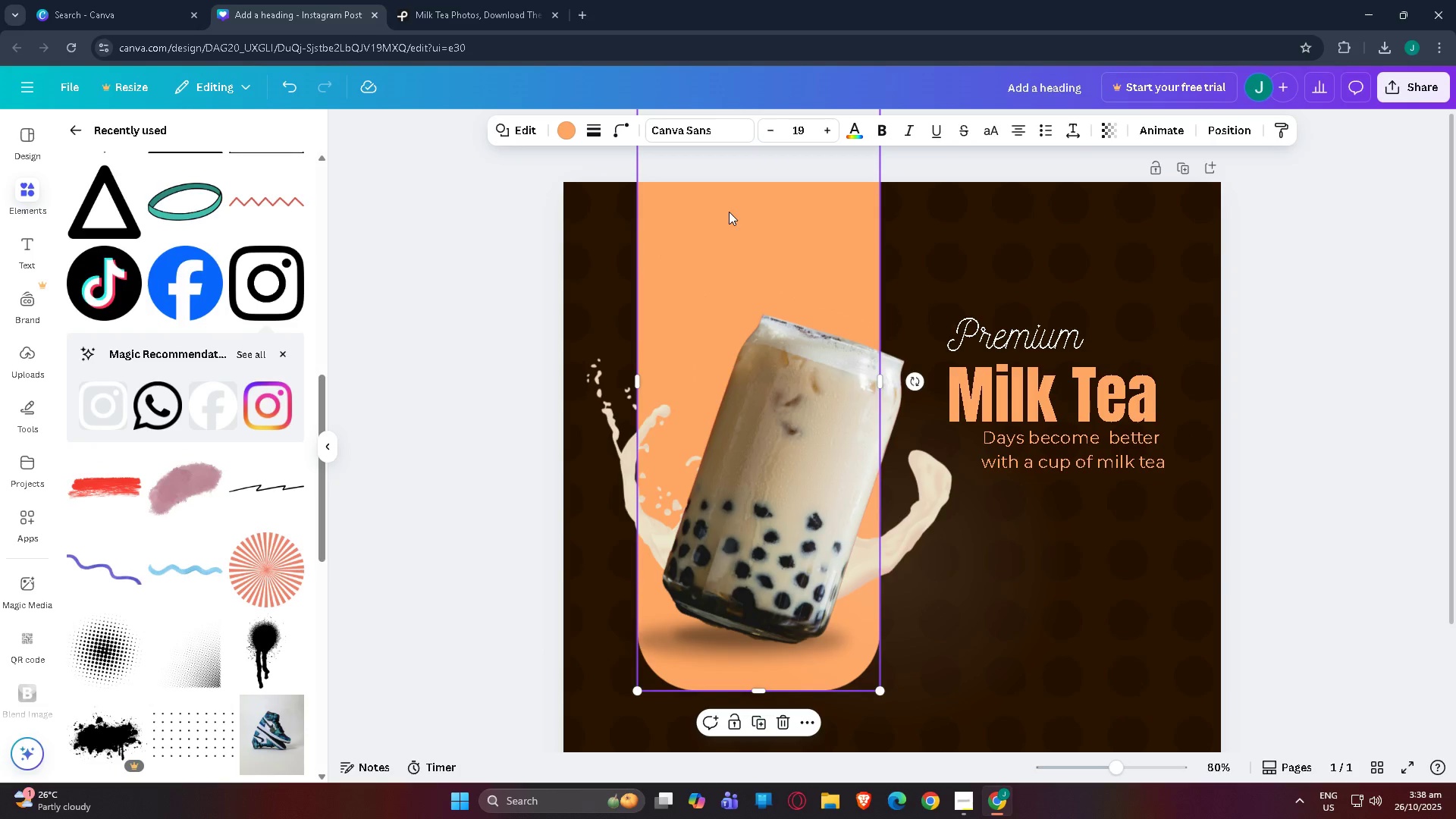 
key(Control+C)
 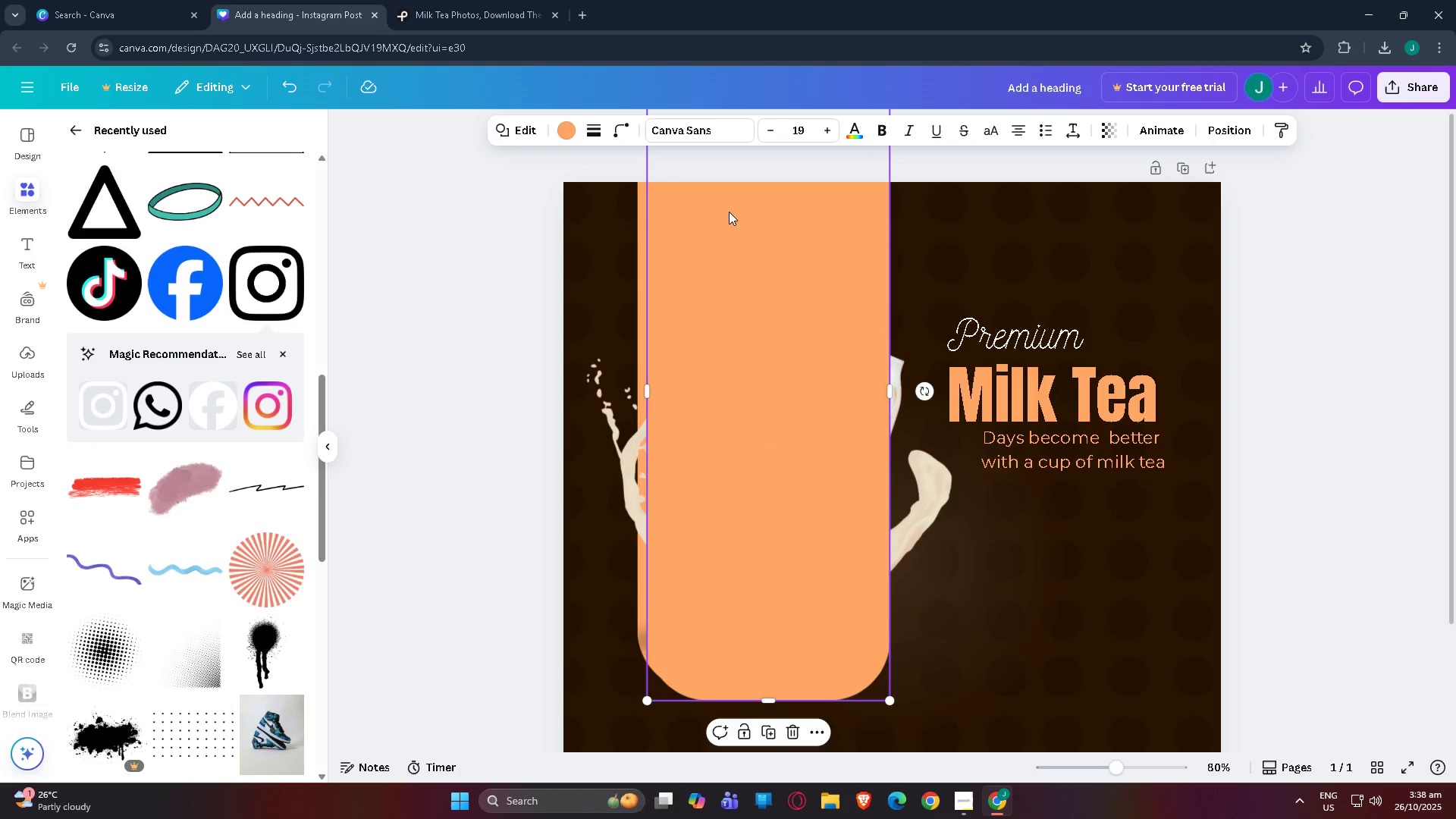 
key(Control+V)
 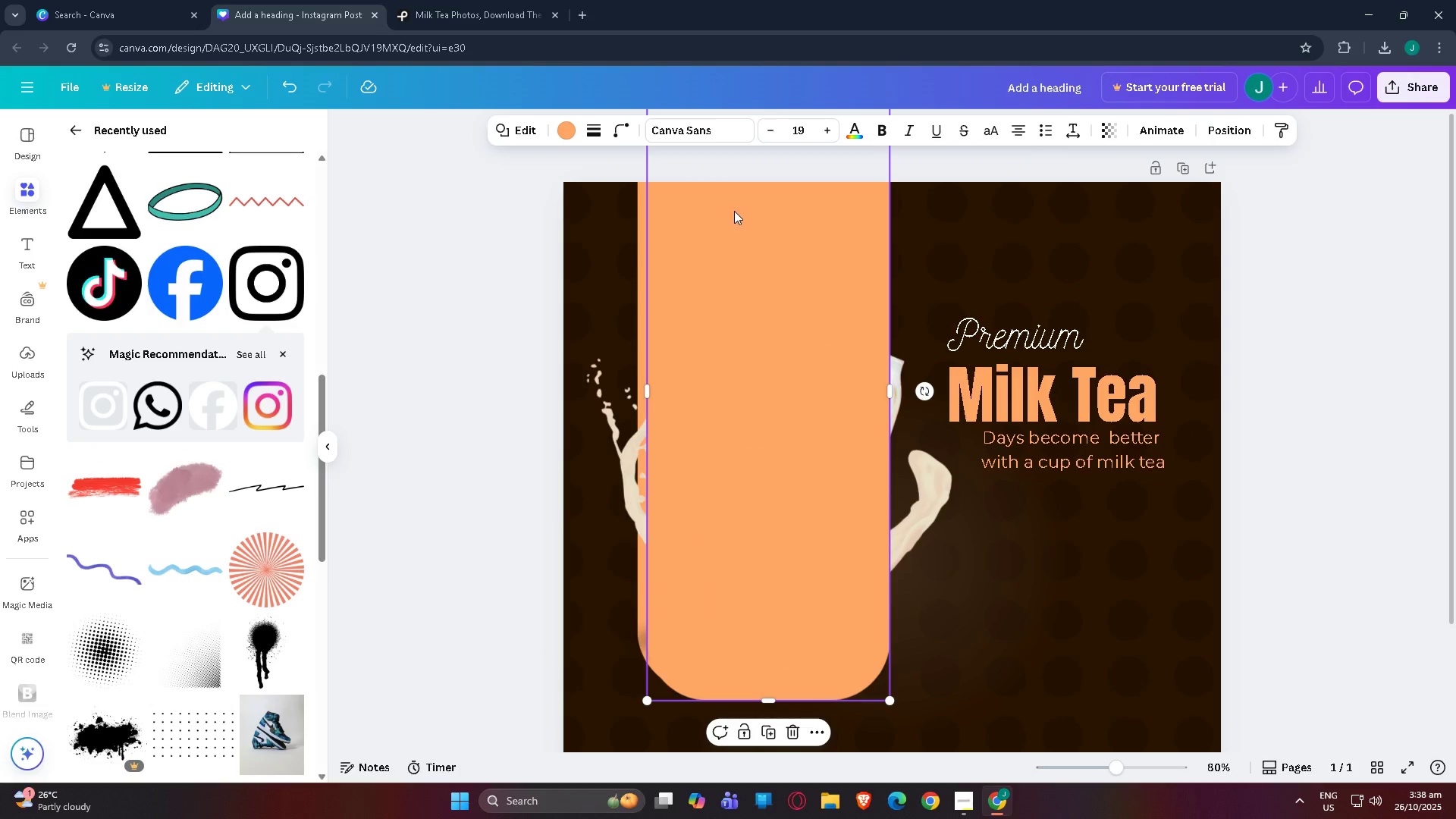 
left_click_drag(start_coordinate=[739, 215], to_coordinate=[805, 229])
 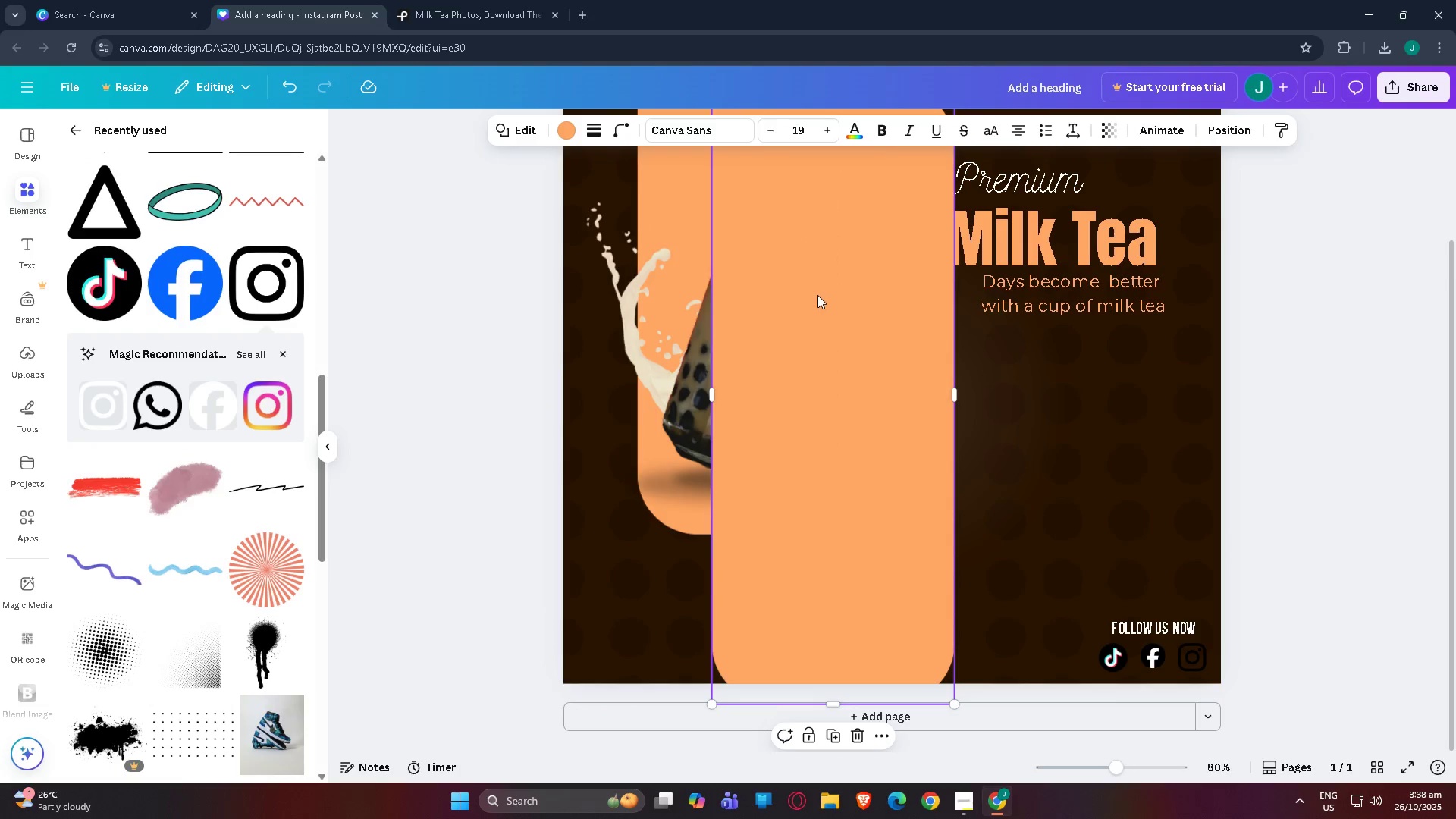 
scroll: coordinate [785, 489], scroll_direction: down, amount: 5.0
 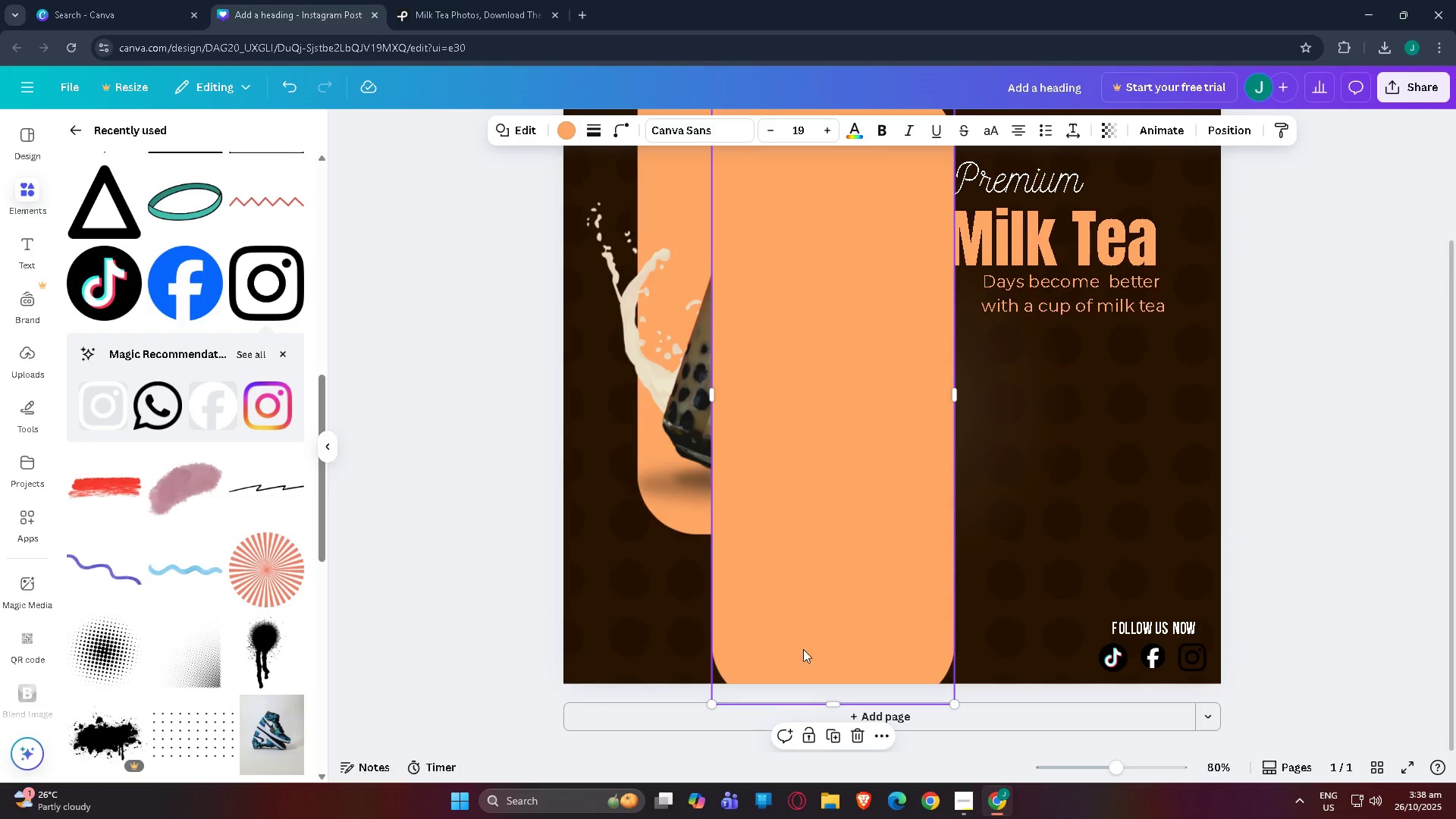 
left_click([567, 124])
 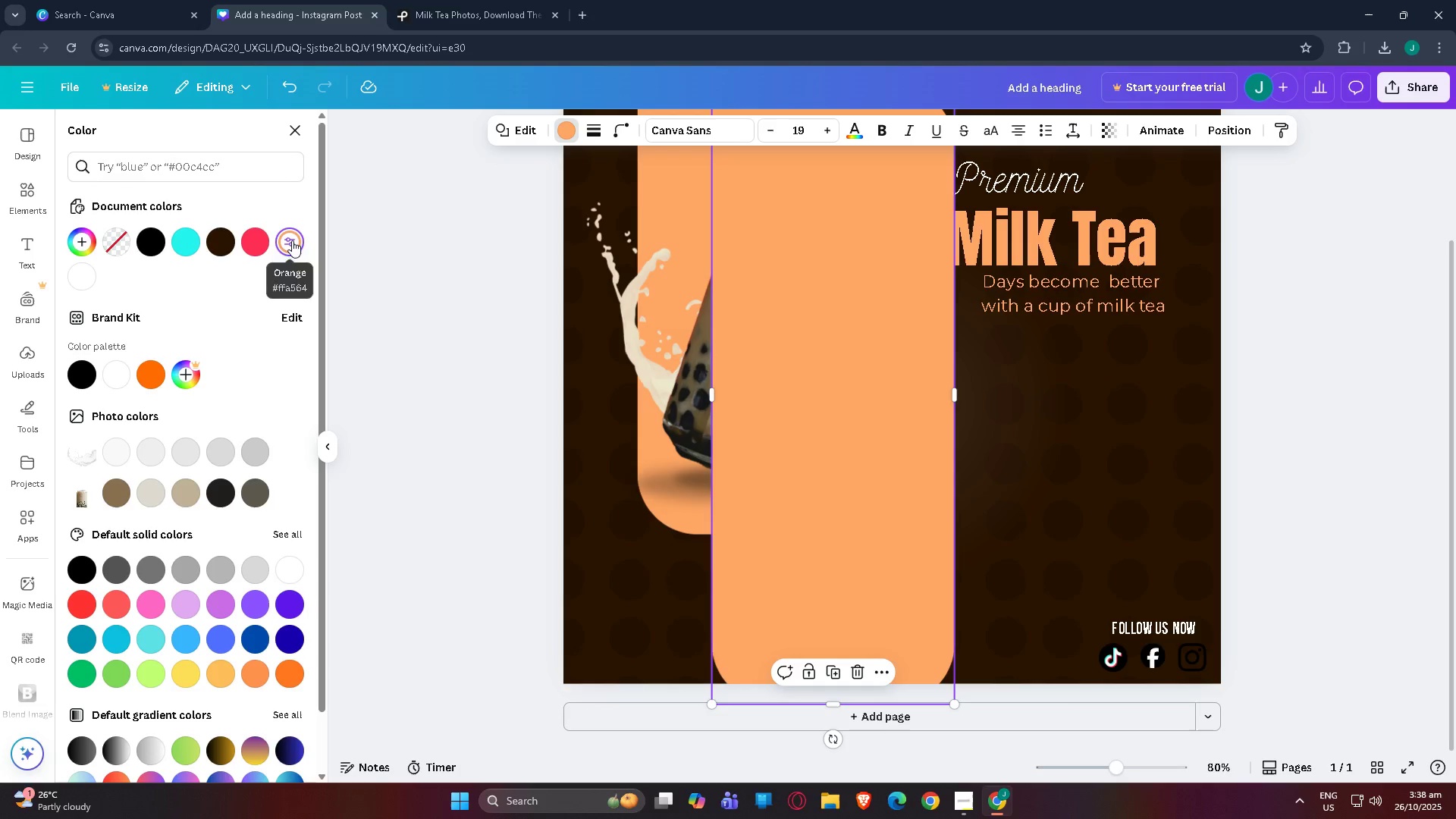 
double_click([292, 240])
 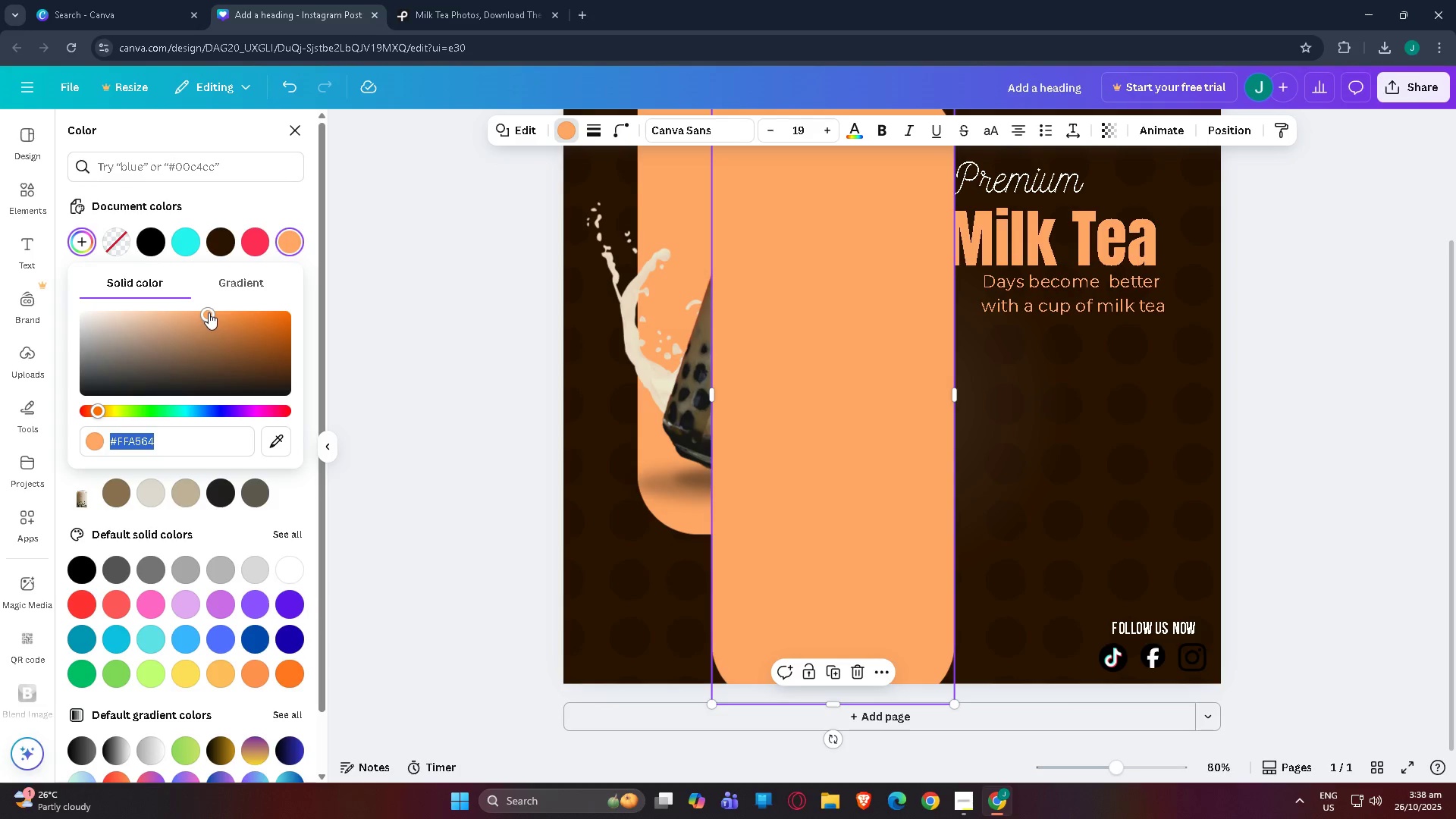 
left_click_drag(start_coordinate=[209, 312], to_coordinate=[287, 347])
 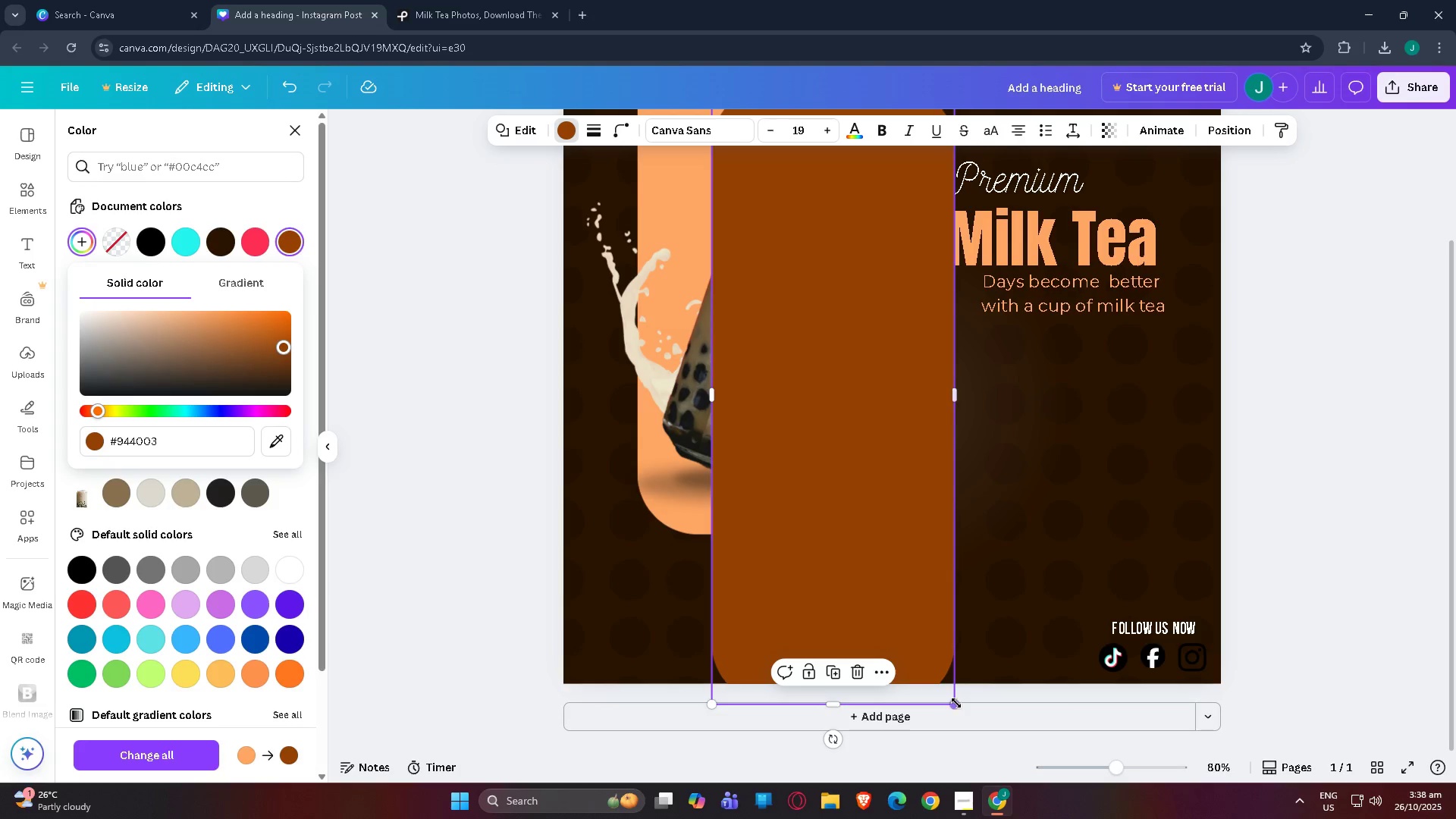 
left_click_drag(start_coordinate=[956, 704], to_coordinate=[815, 344])
 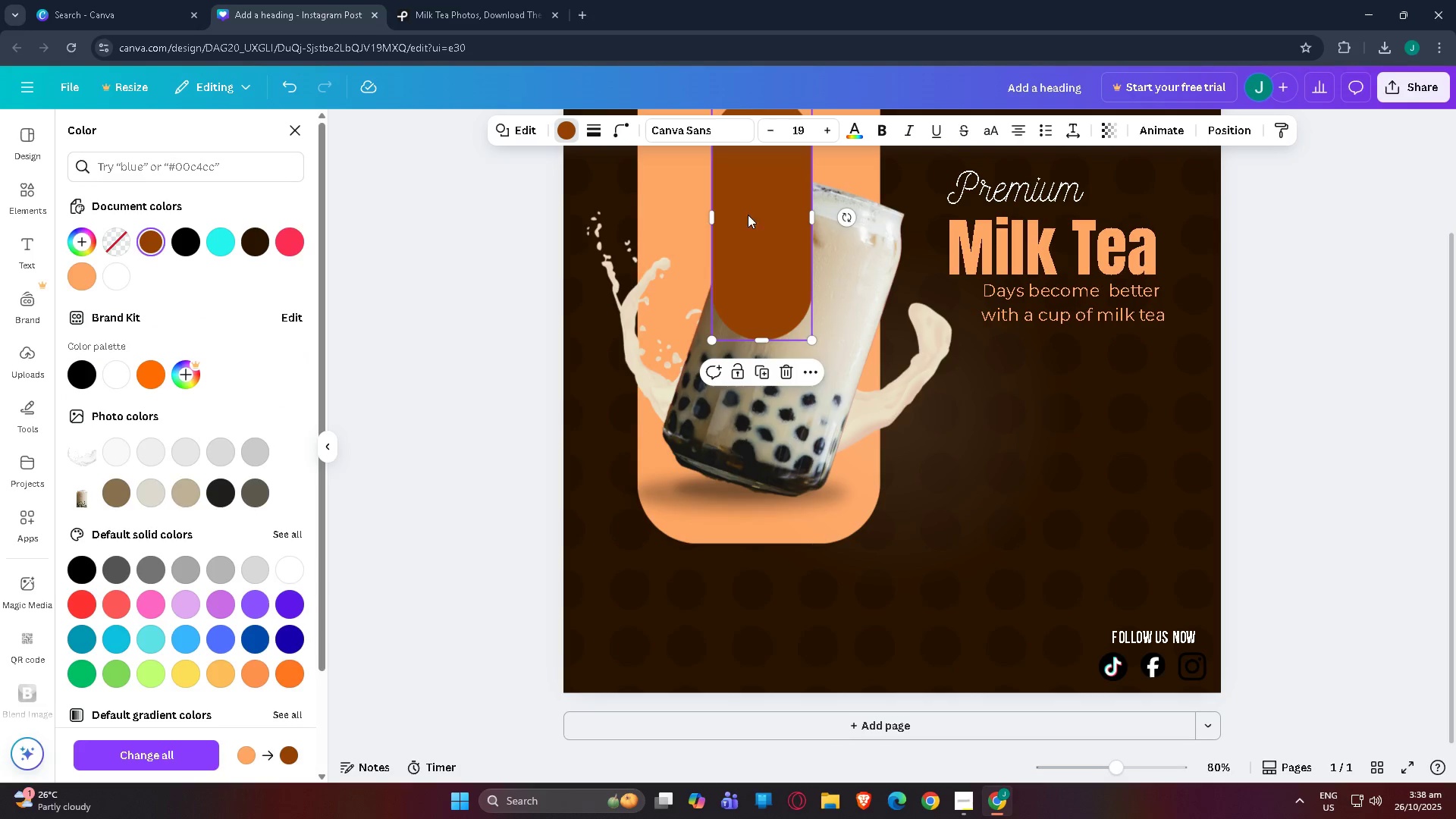 
left_click_drag(start_coordinate=[756, 217], to_coordinate=[812, 541])
 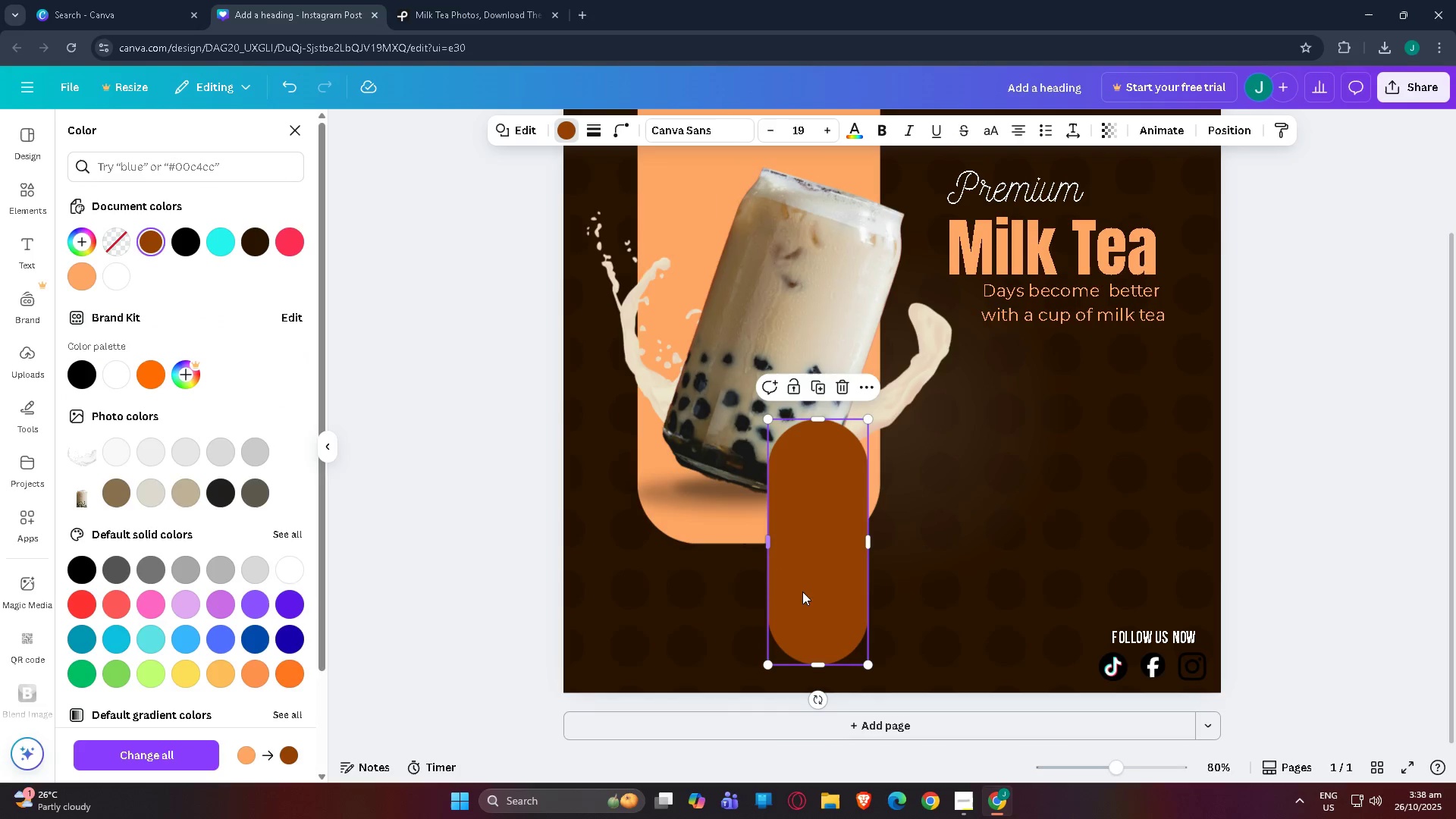 
left_click_drag(start_coordinate=[786, 620], to_coordinate=[818, 629])
 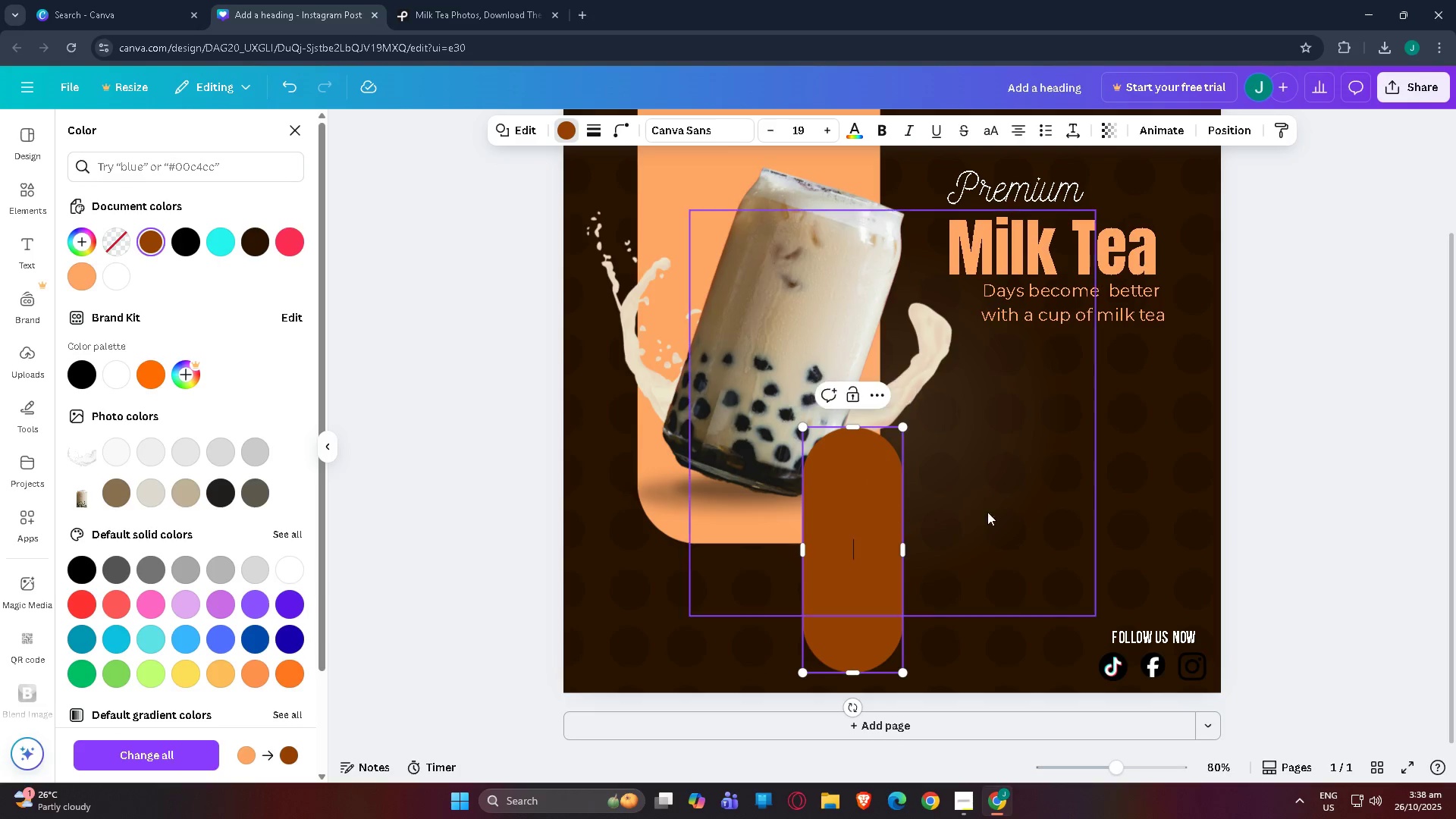 
double_click([1010, 516])
 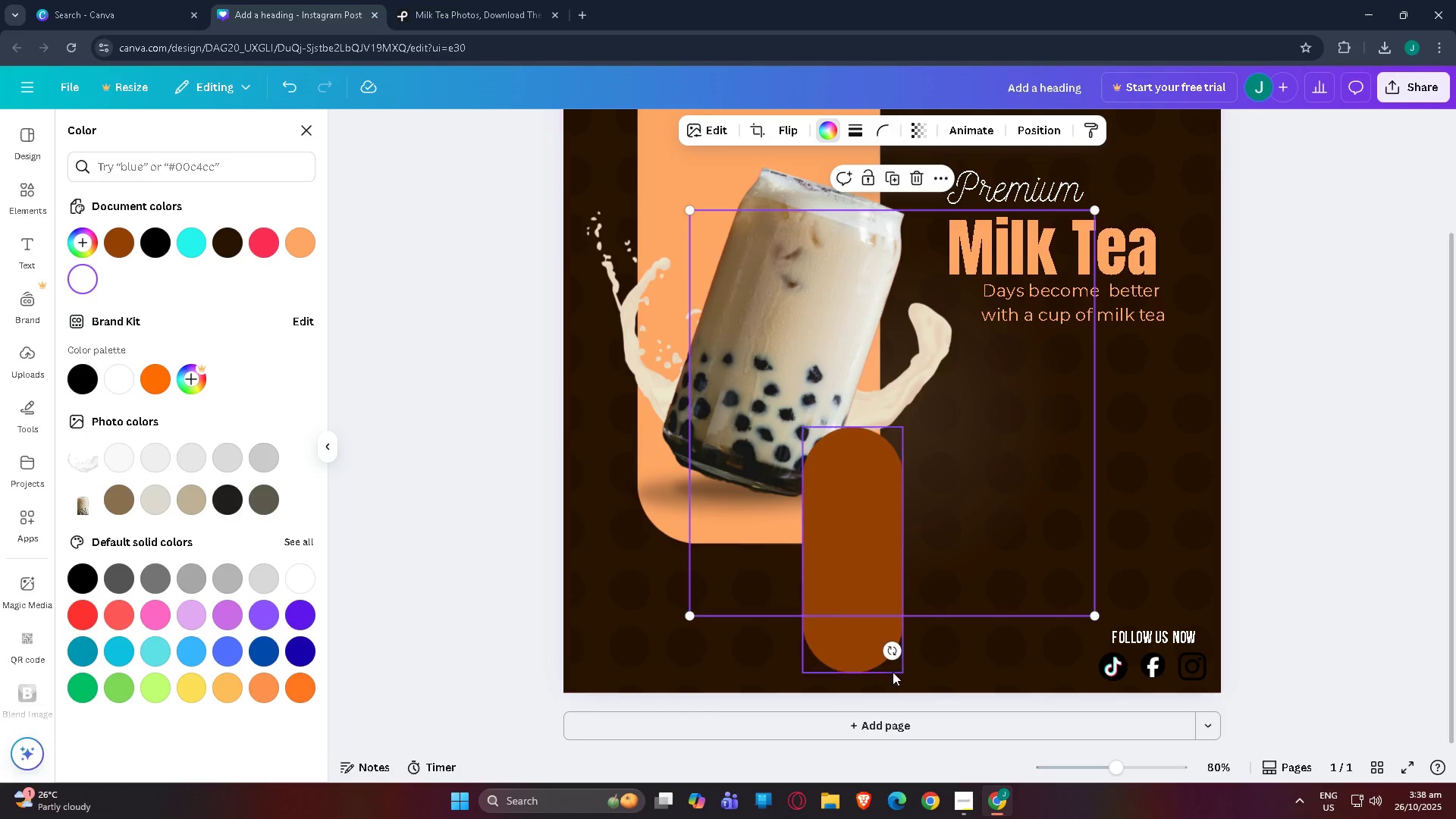 
left_click_drag(start_coordinate=[888, 657], to_coordinate=[971, 635])
 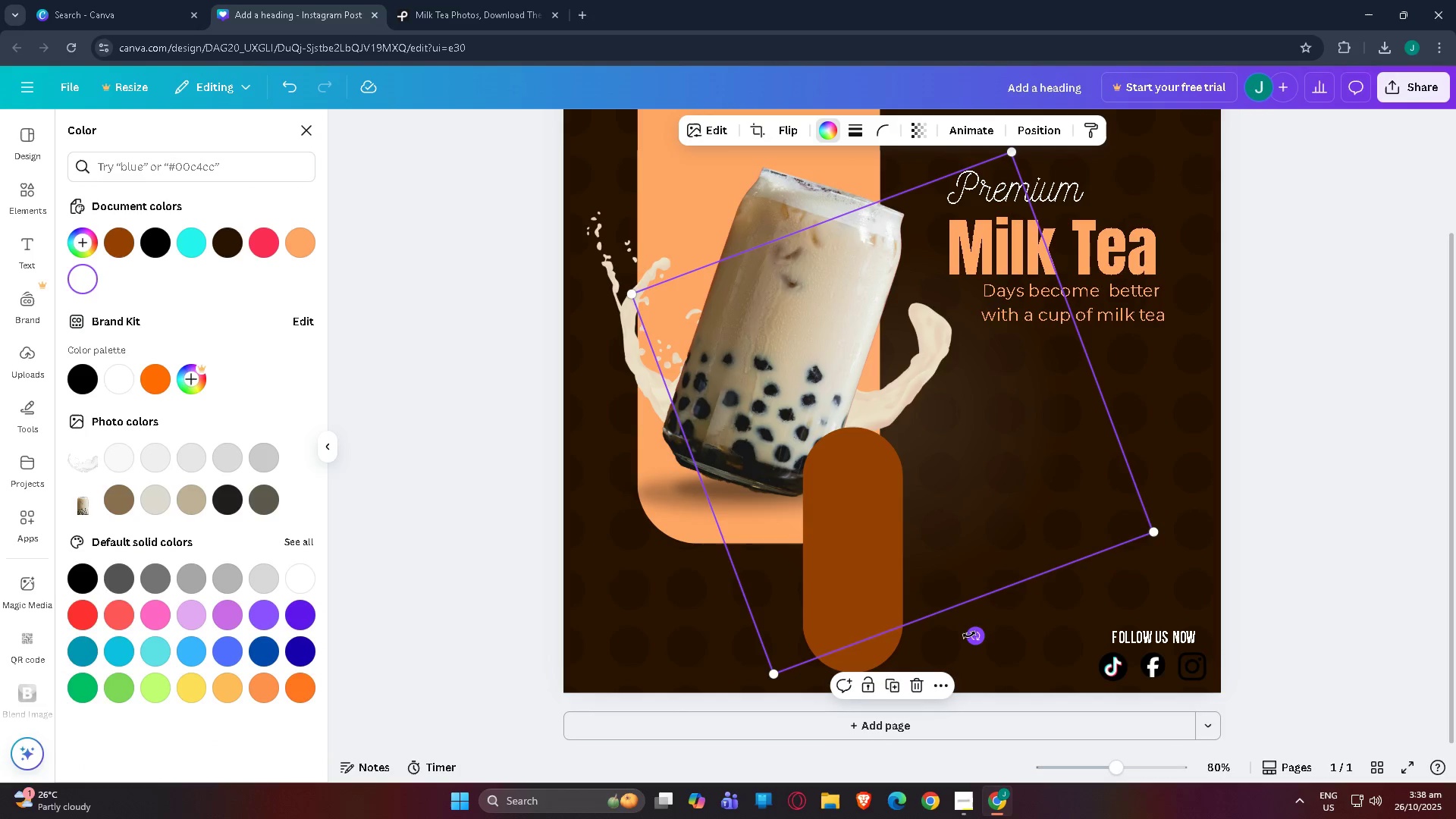 
key(Control+Z)
 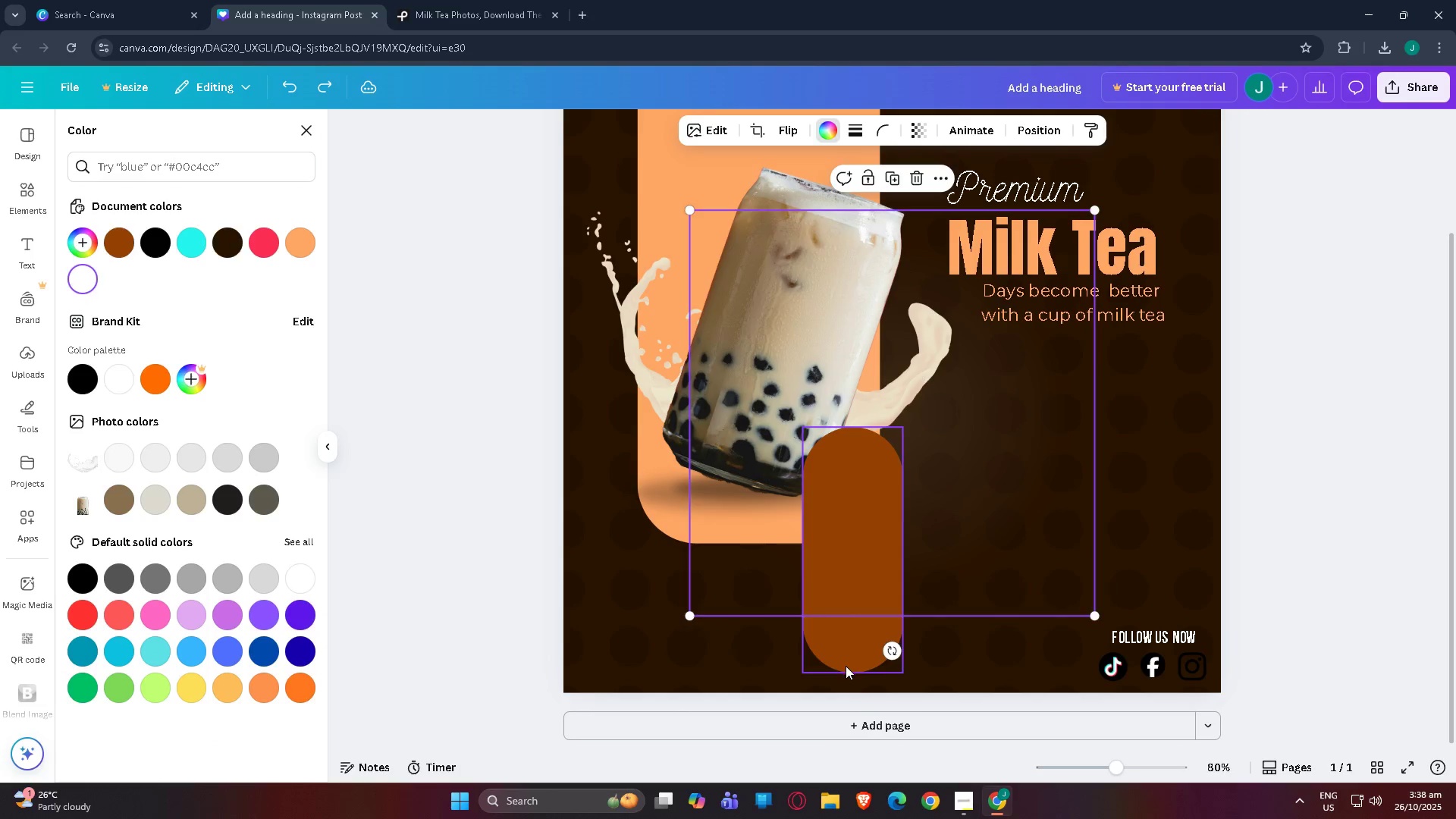 
left_click([846, 666])
 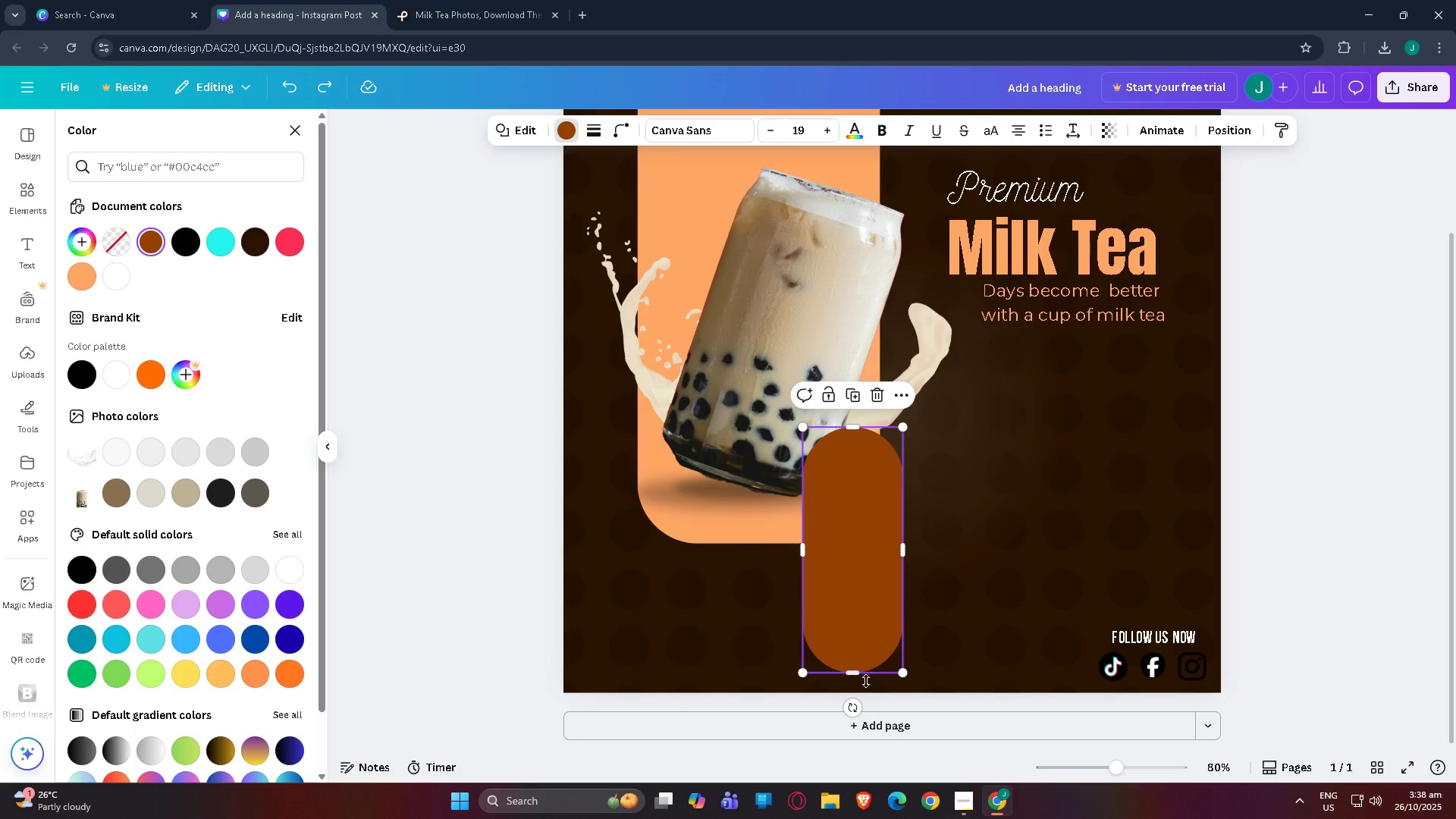 
left_click_drag(start_coordinate=[856, 710], to_coordinate=[1151, 541])
 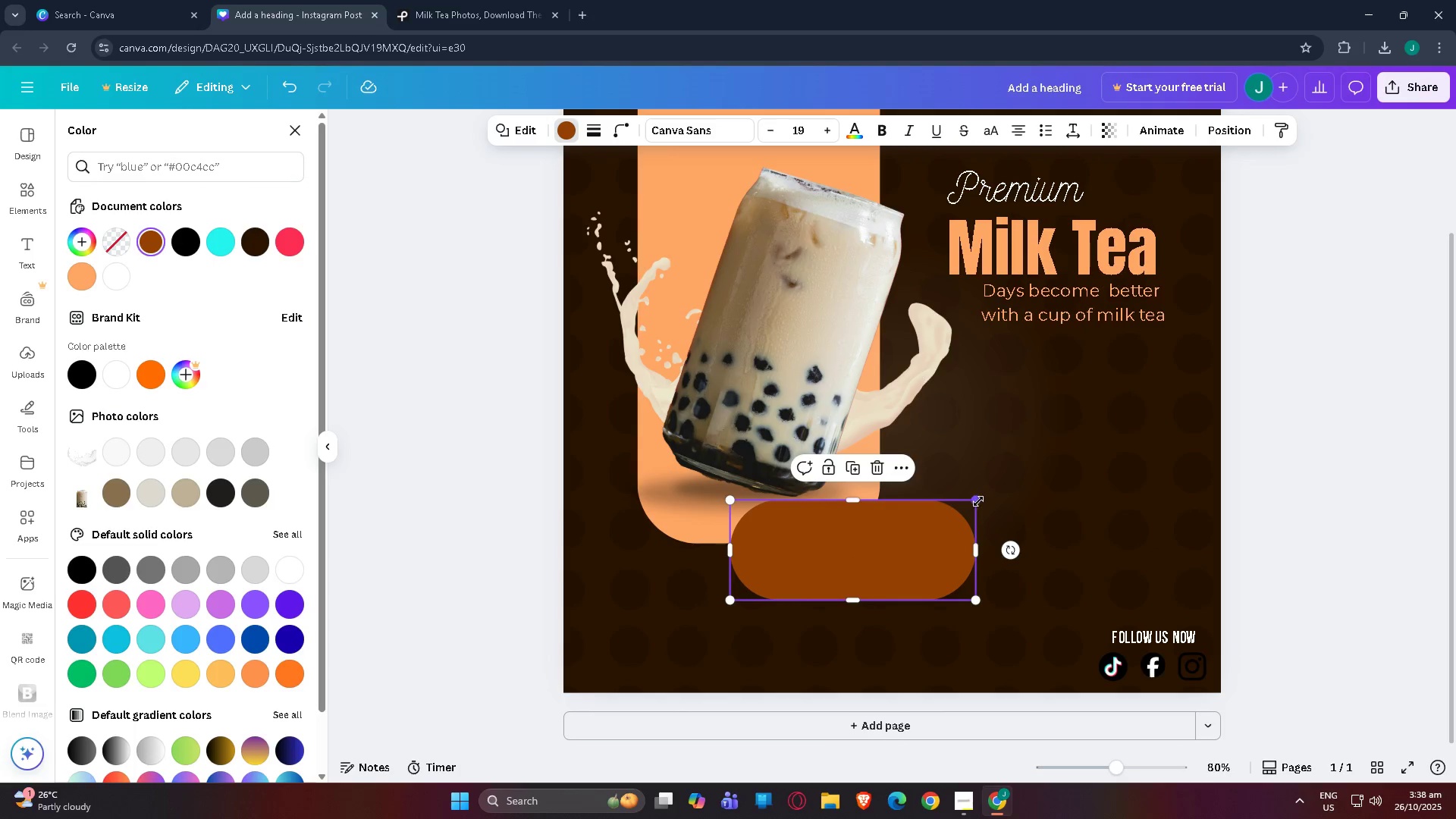 
left_click_drag(start_coordinate=[980, 500], to_coordinate=[856, 572])
 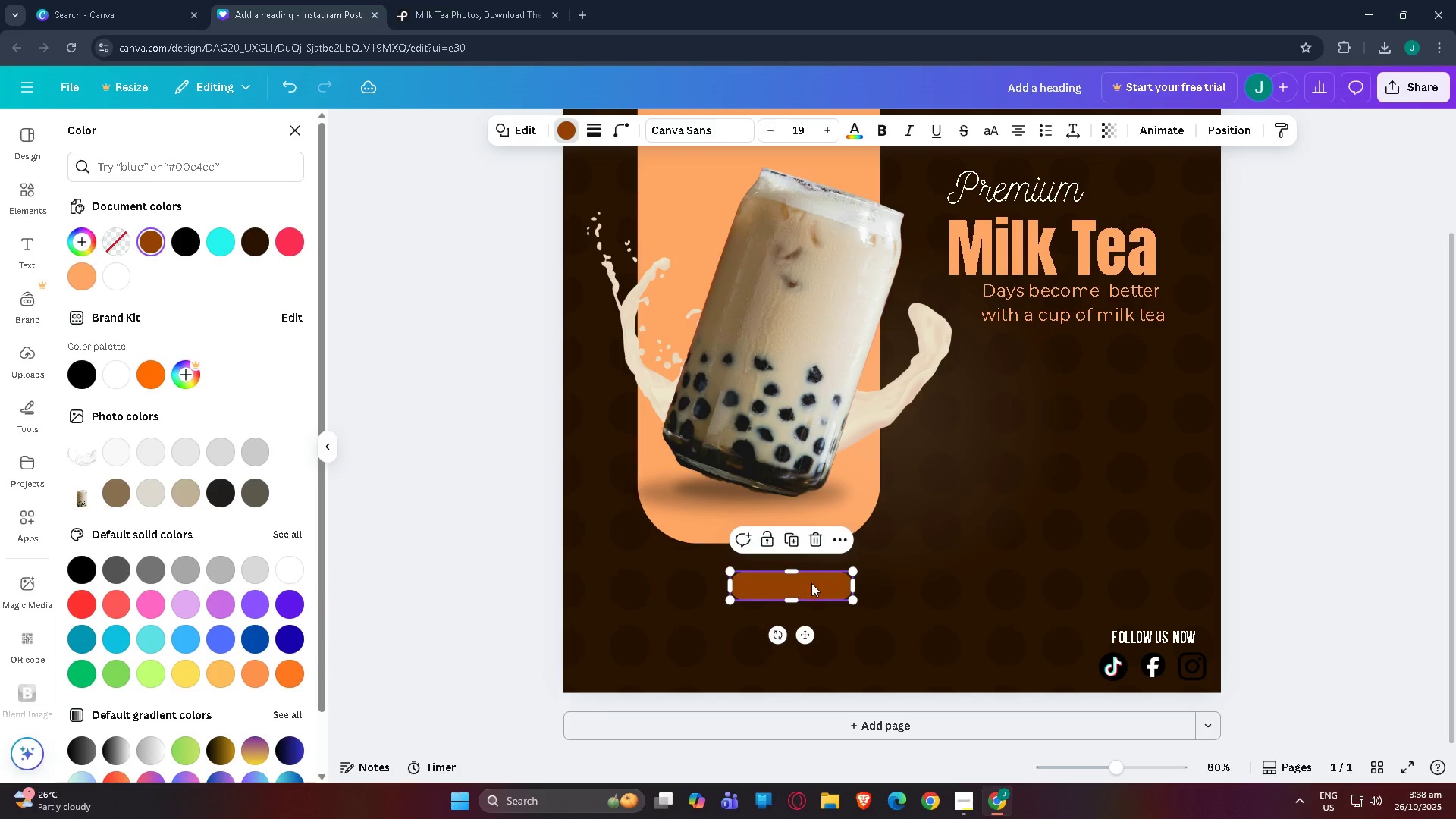 
left_click_drag(start_coordinate=[811, 583], to_coordinate=[670, 655])
 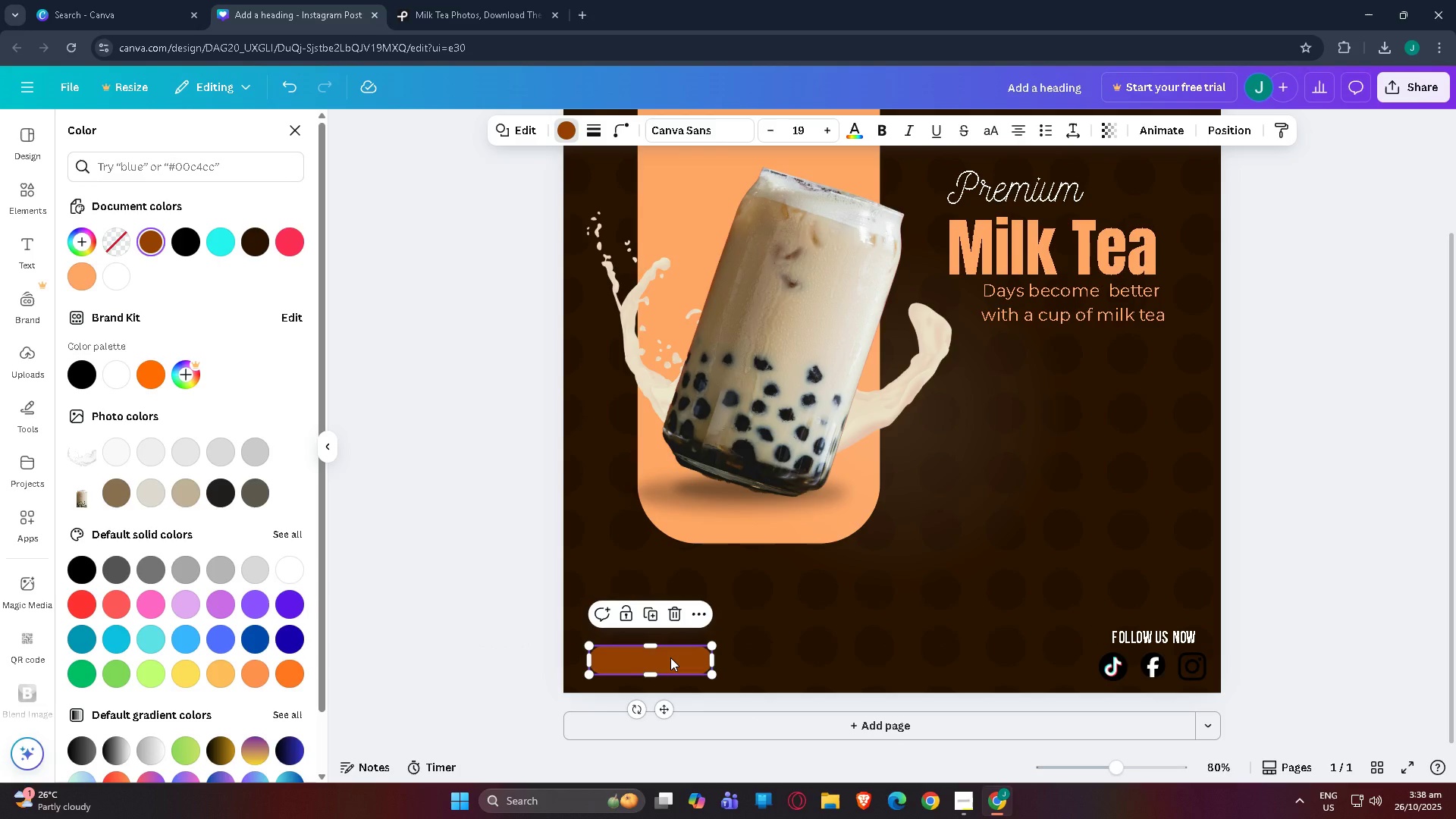 
left_click([1193, 626])
 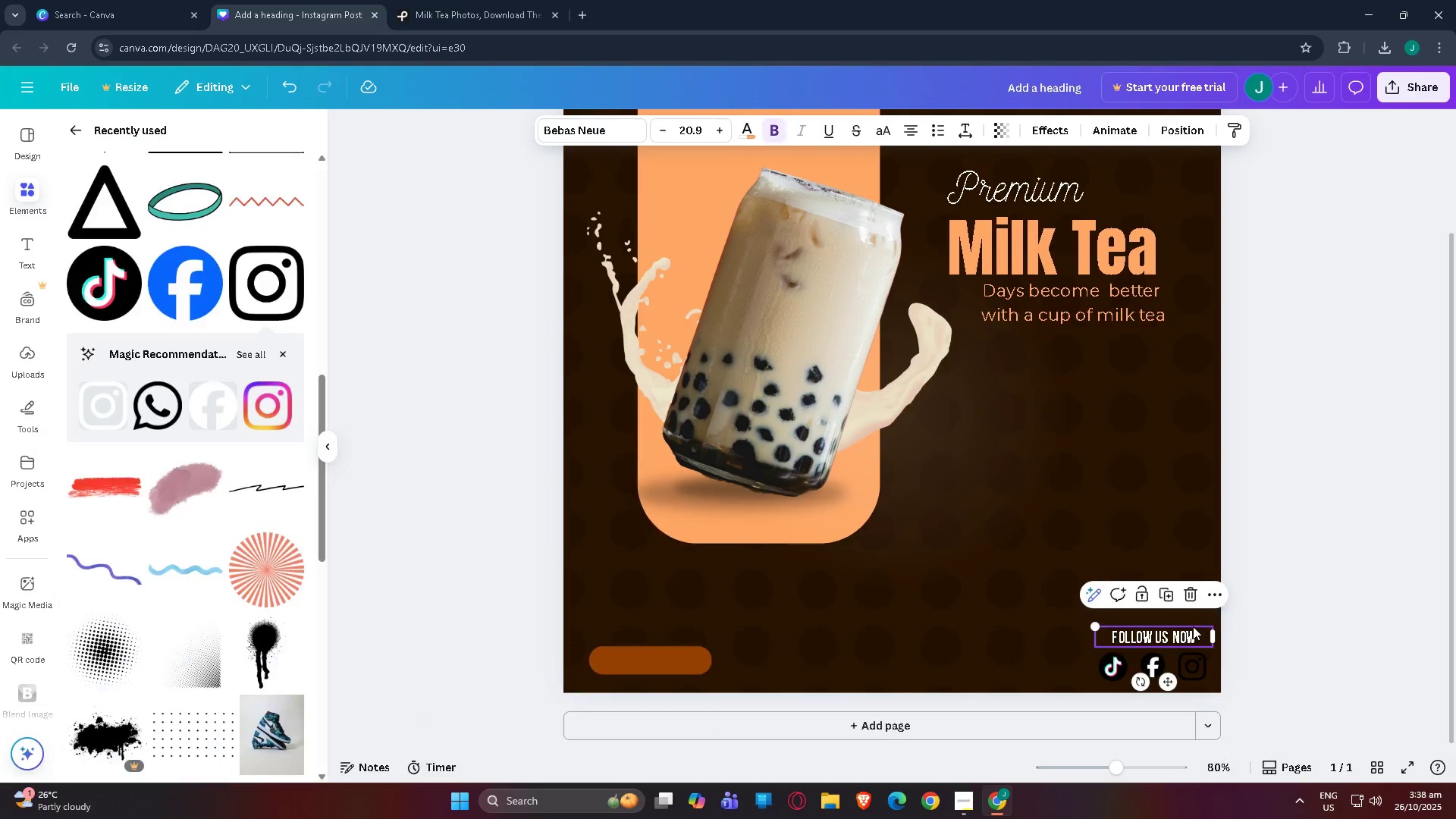 
key(Control+C)
 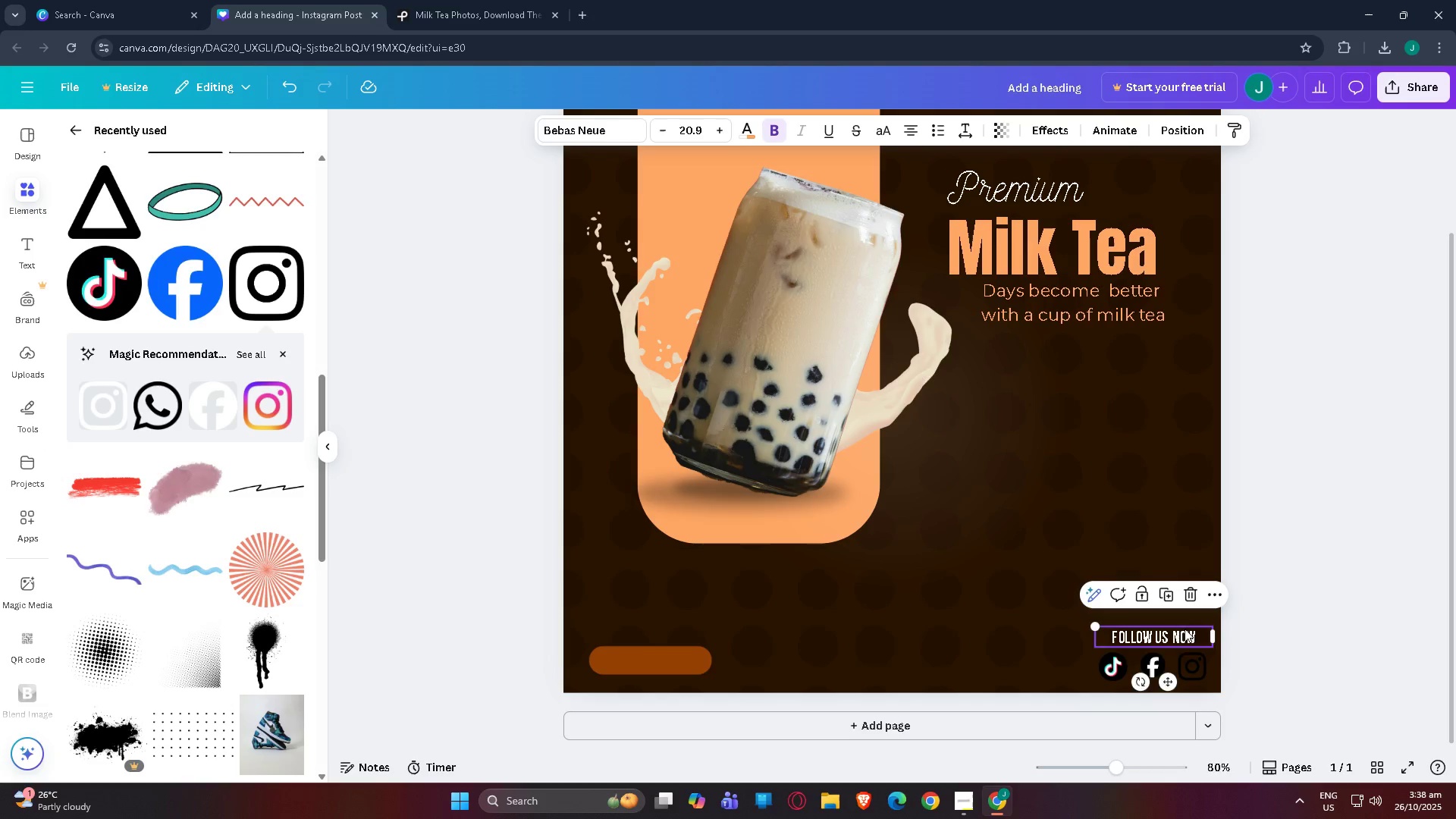 
key(Control+V)
 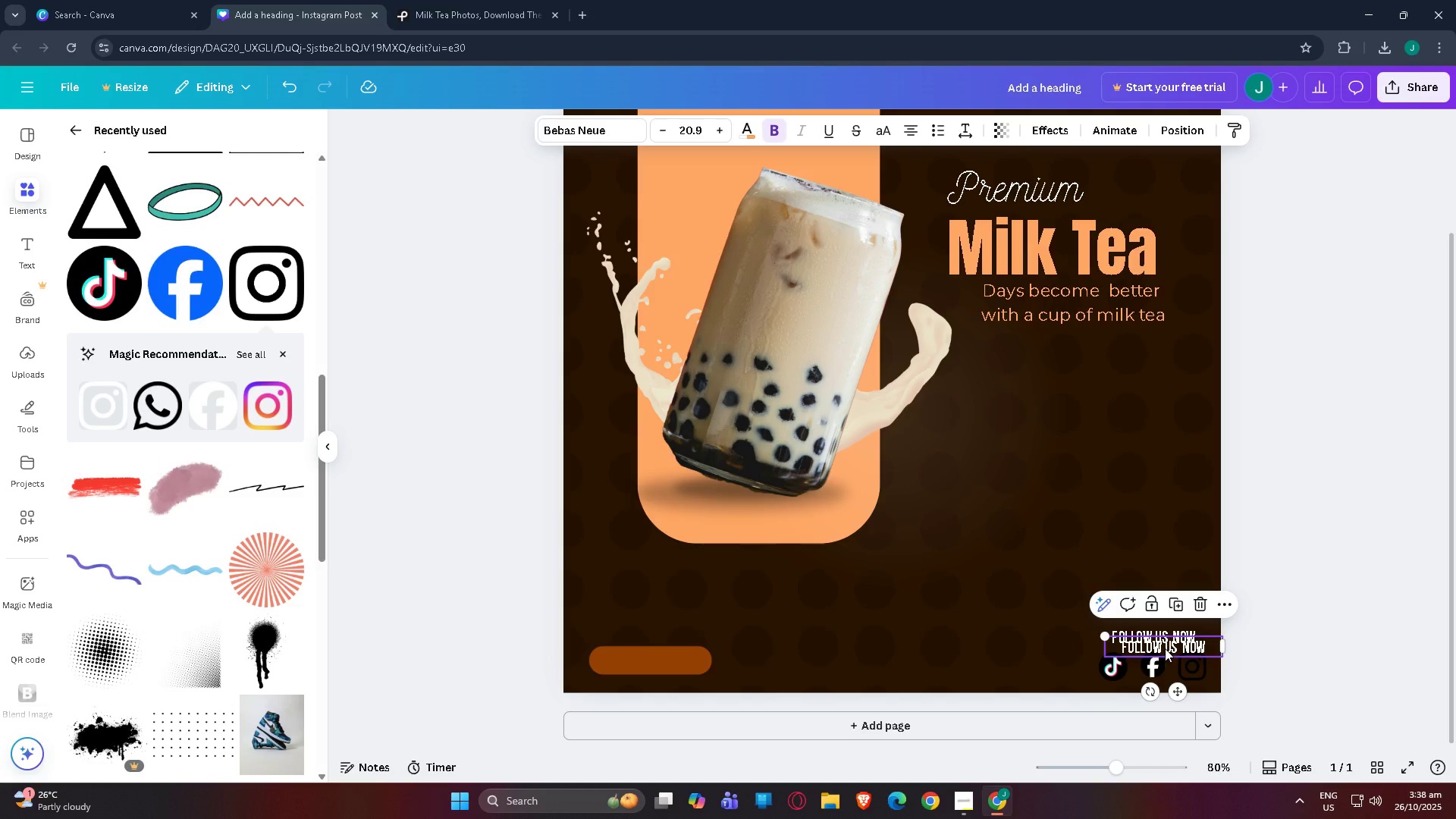 
left_click_drag(start_coordinate=[1166, 648], to_coordinate=[654, 661])
 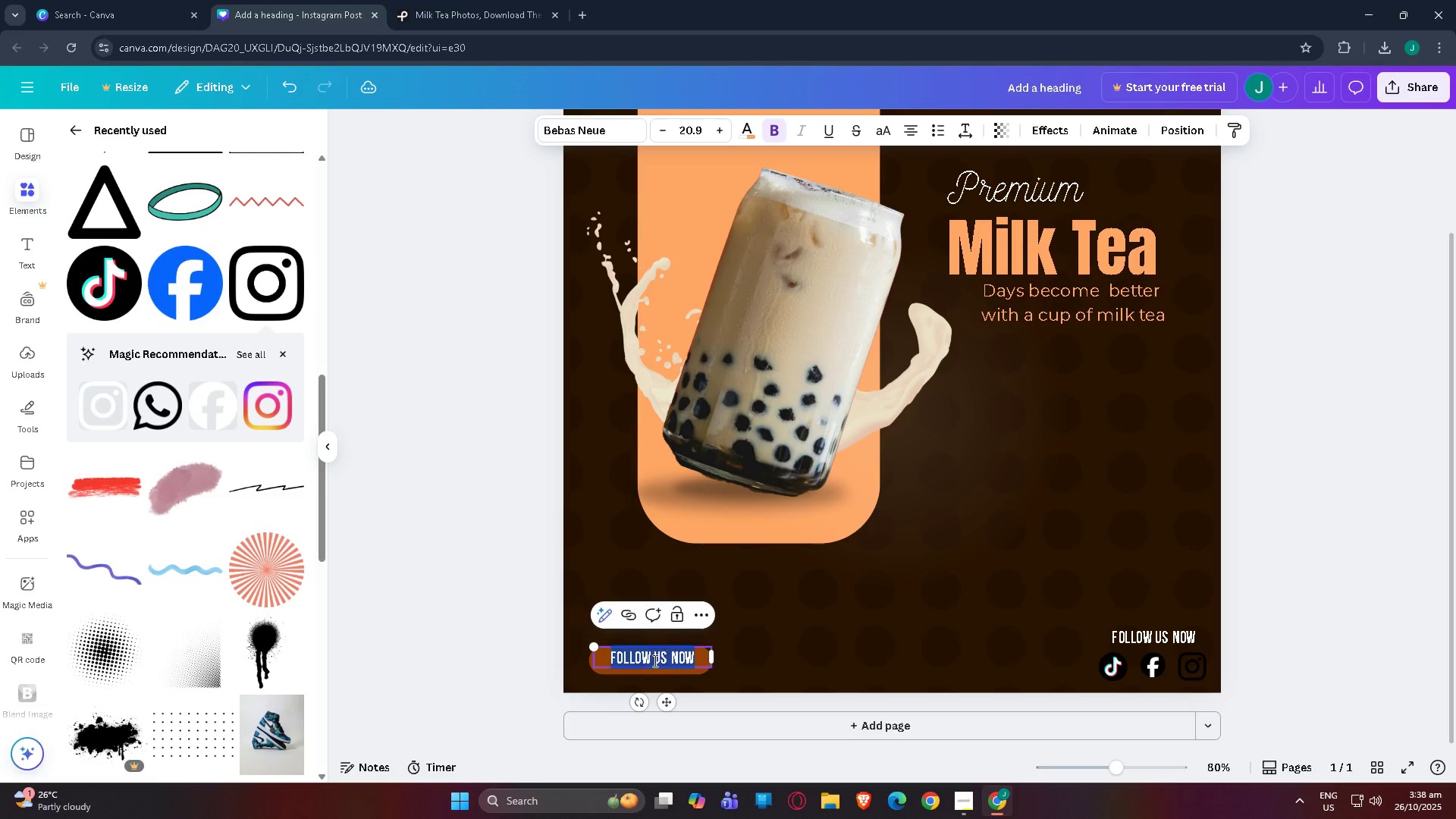 
double_click([654, 661])
 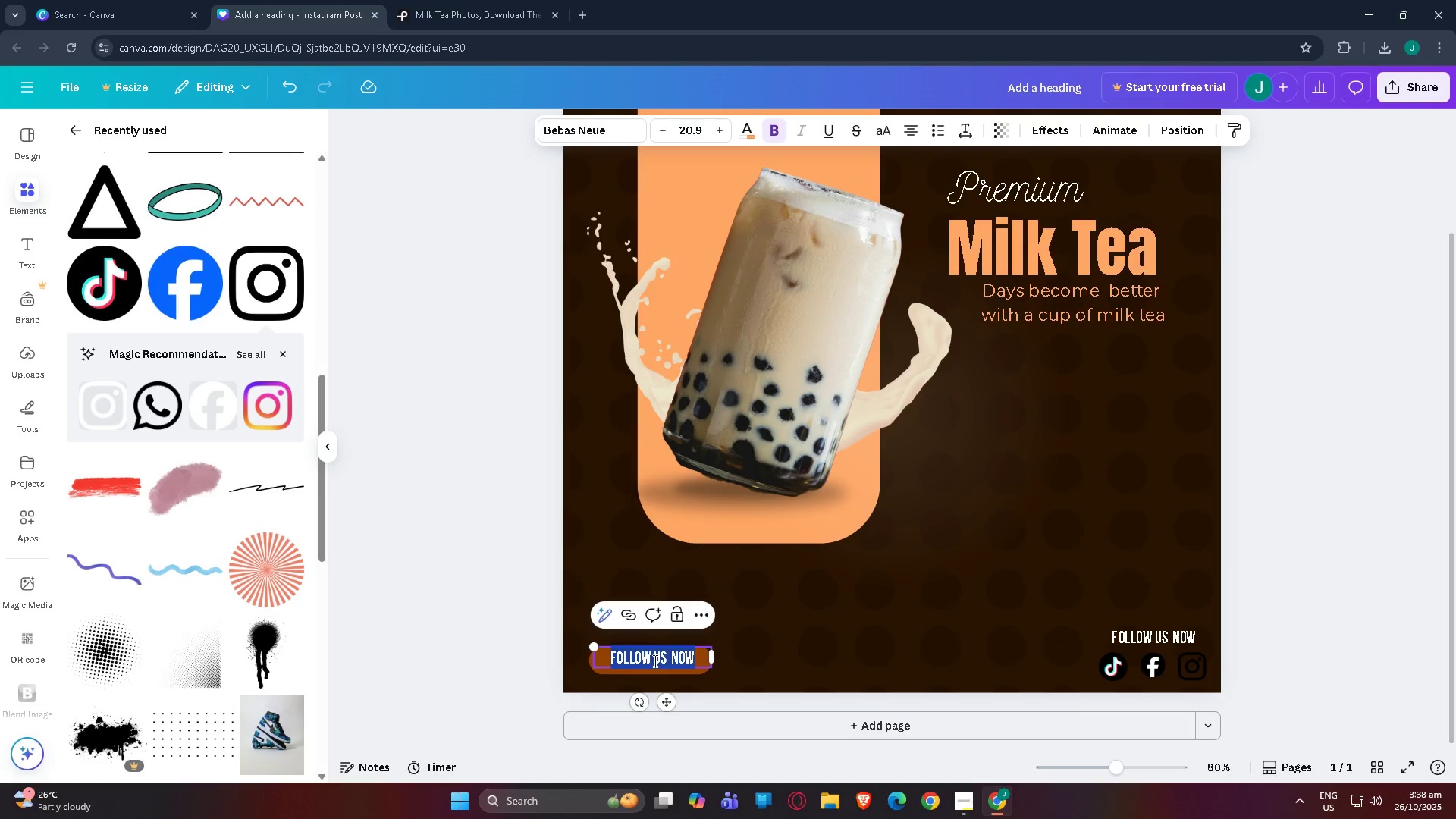 
type(Order now )
key(Backspace)
type(!)
 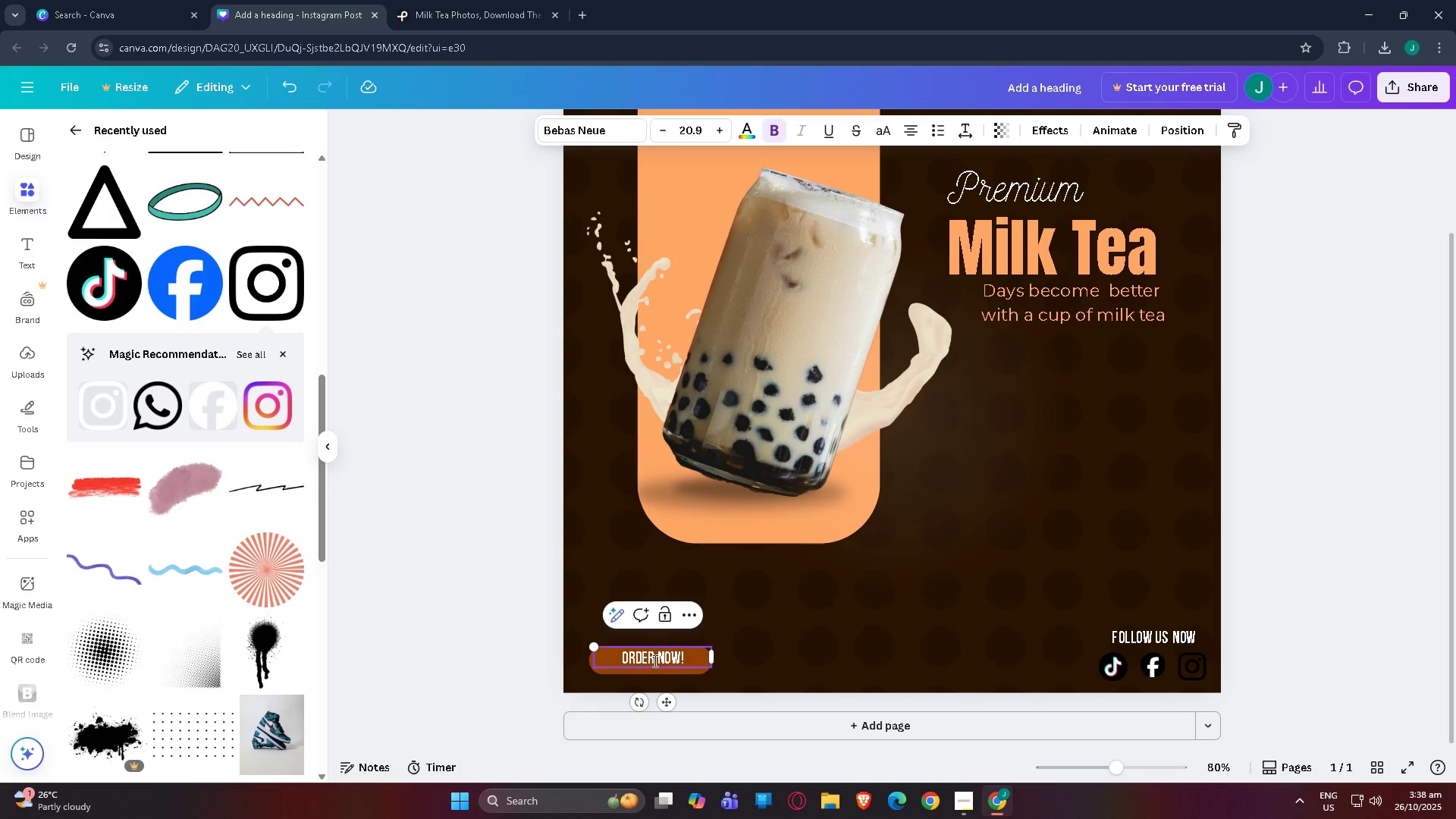 
left_click_drag(start_coordinate=[715, 660], to_coordinate=[668, 657])
 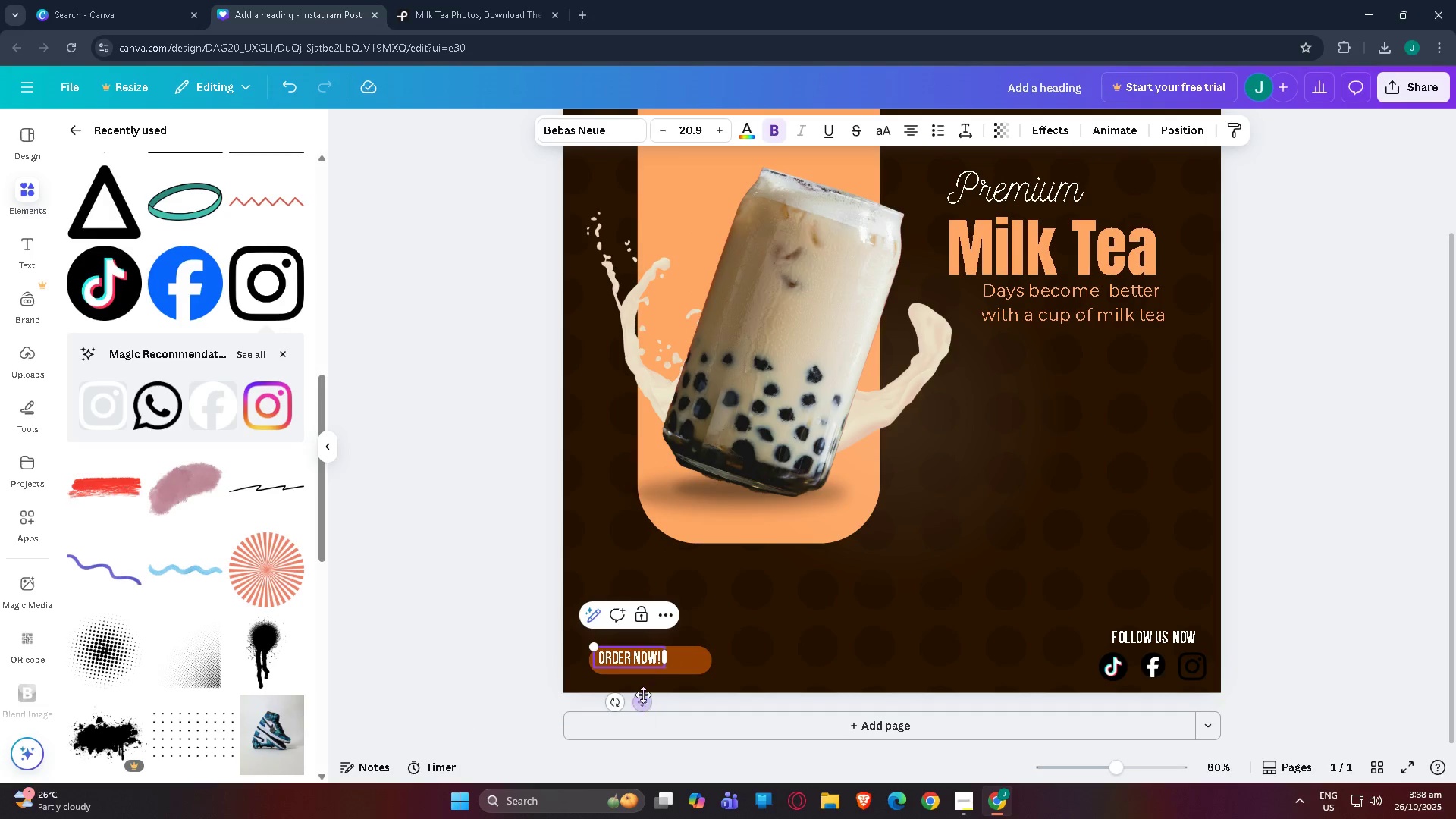 
left_click_drag(start_coordinate=[642, 702], to_coordinate=[683, 704])
 